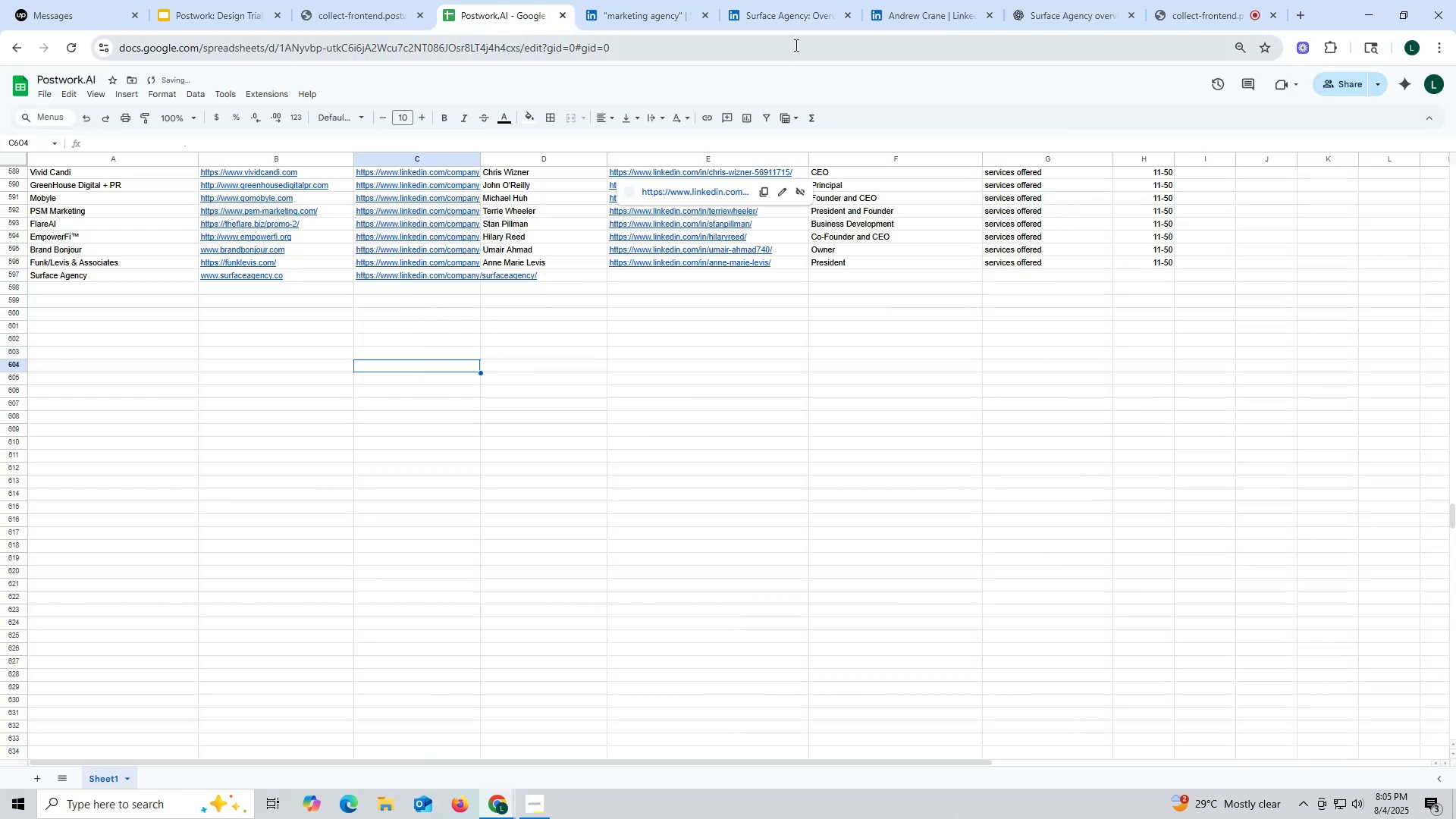 
left_click([799, 19])
 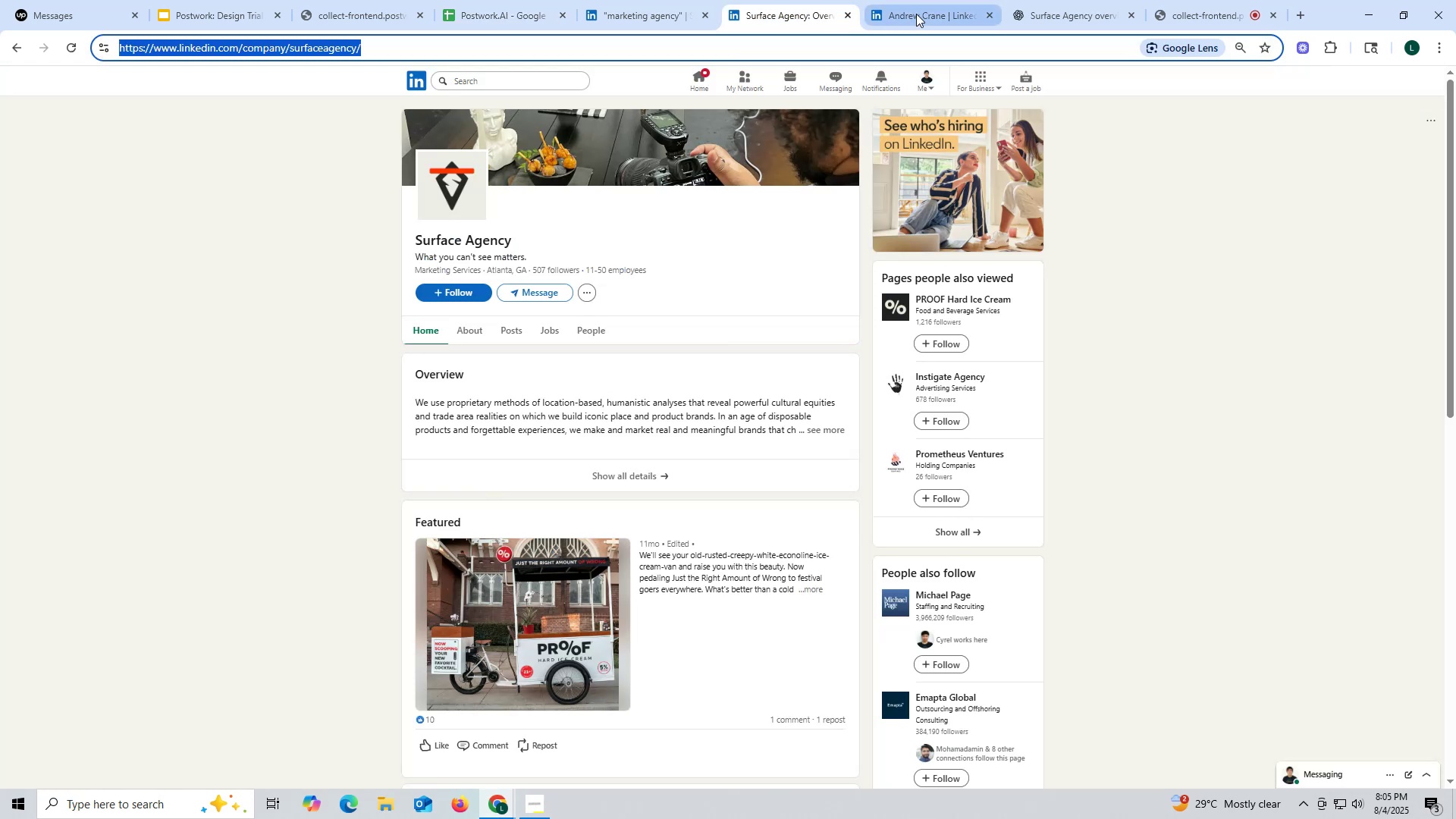 
left_click([916, 14])
 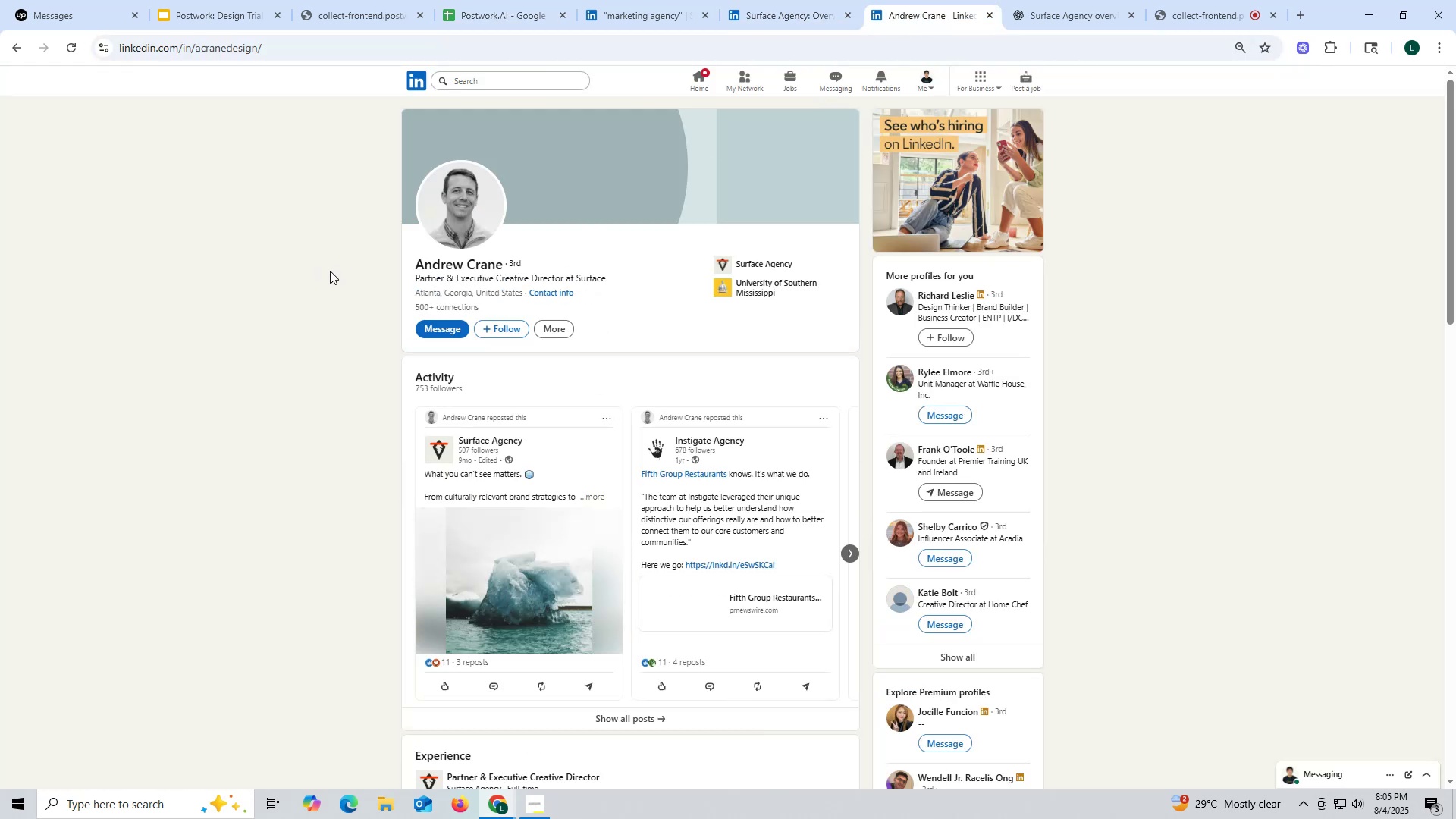 
left_click_drag(start_coordinate=[409, 260], to_coordinate=[500, 261])
 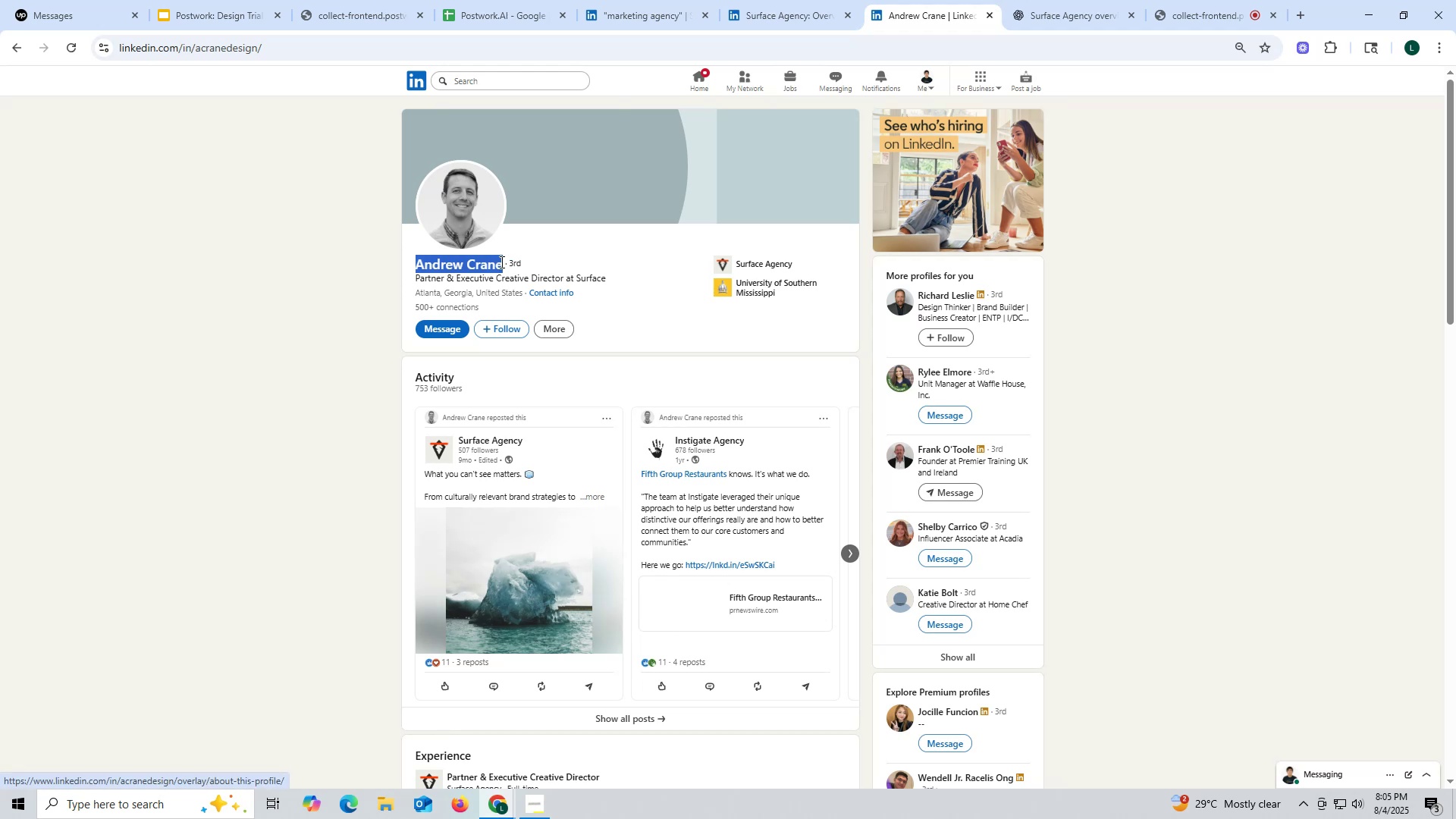 
key(Control+ControlLeft)
 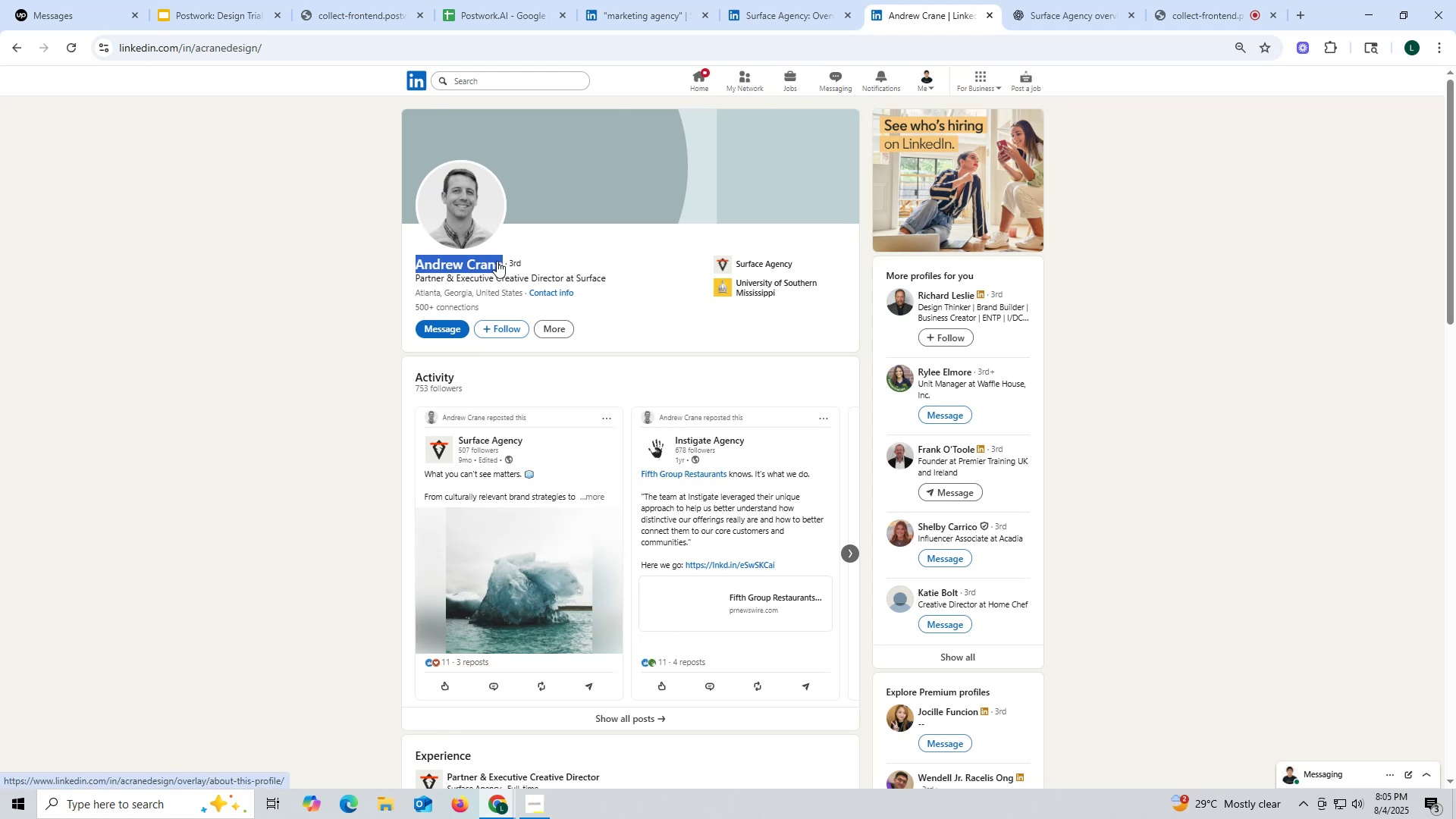 
key(Control+C)
 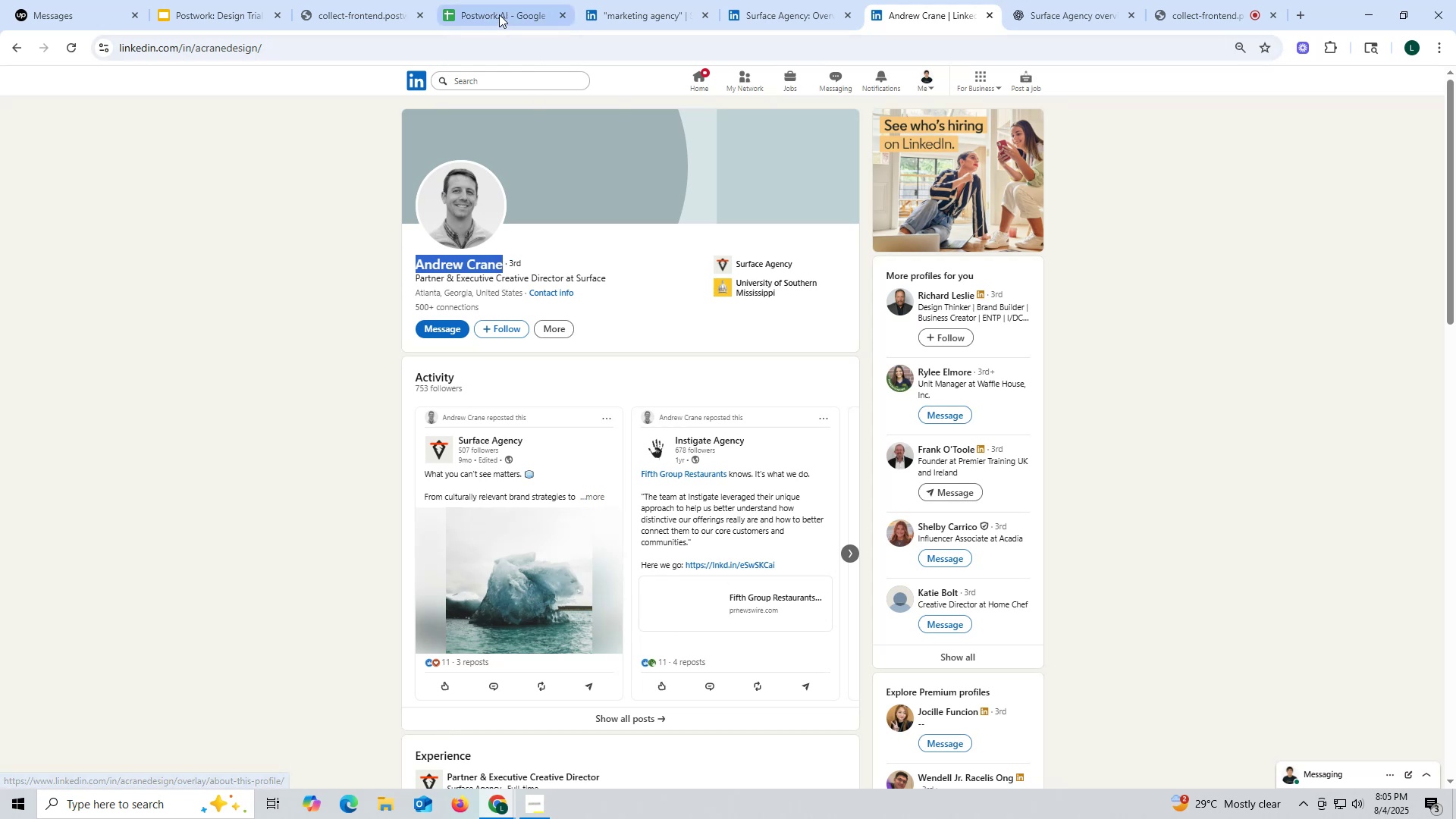 
left_click([495, 11])
 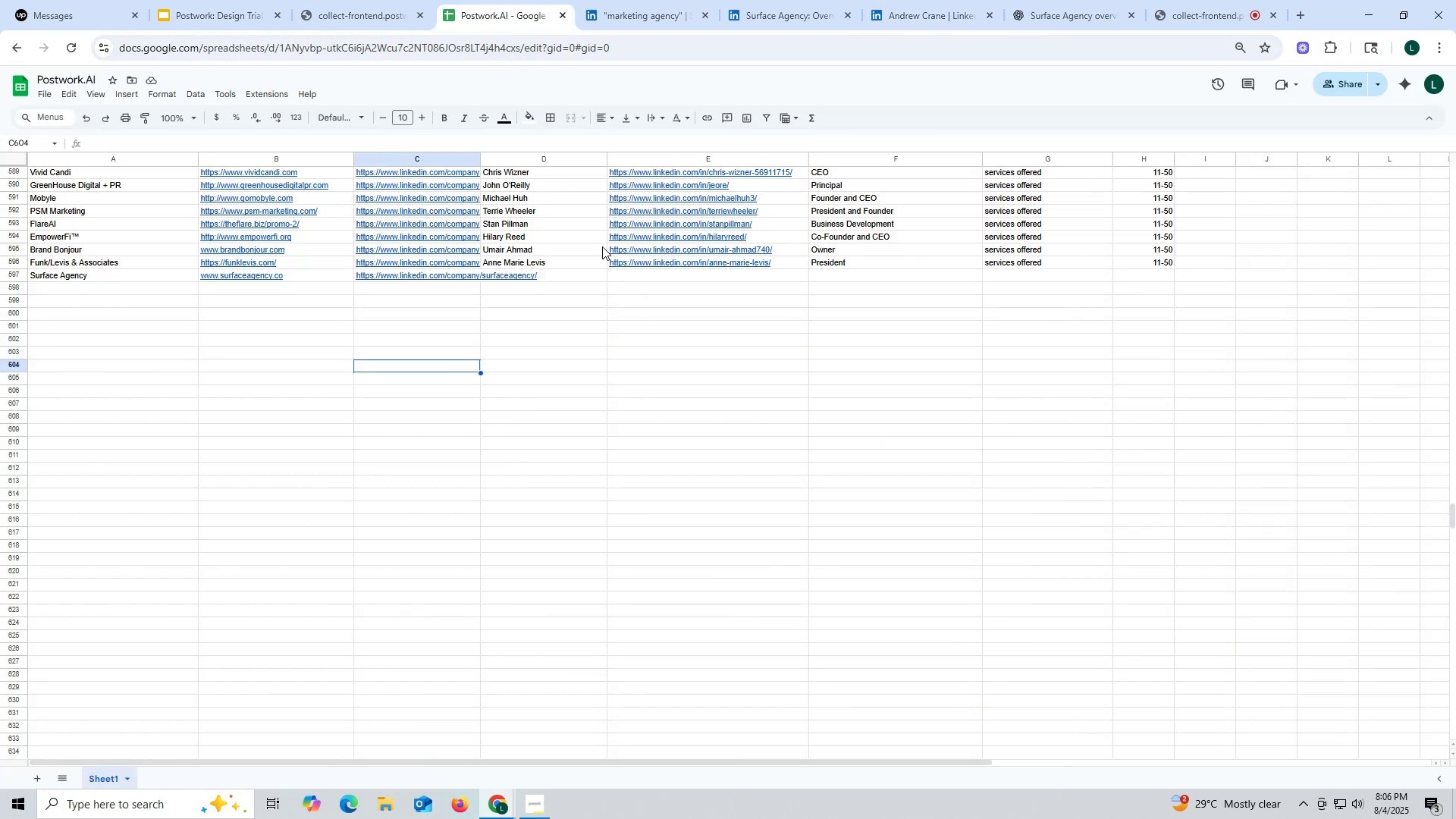 
double_click([562, 278])
 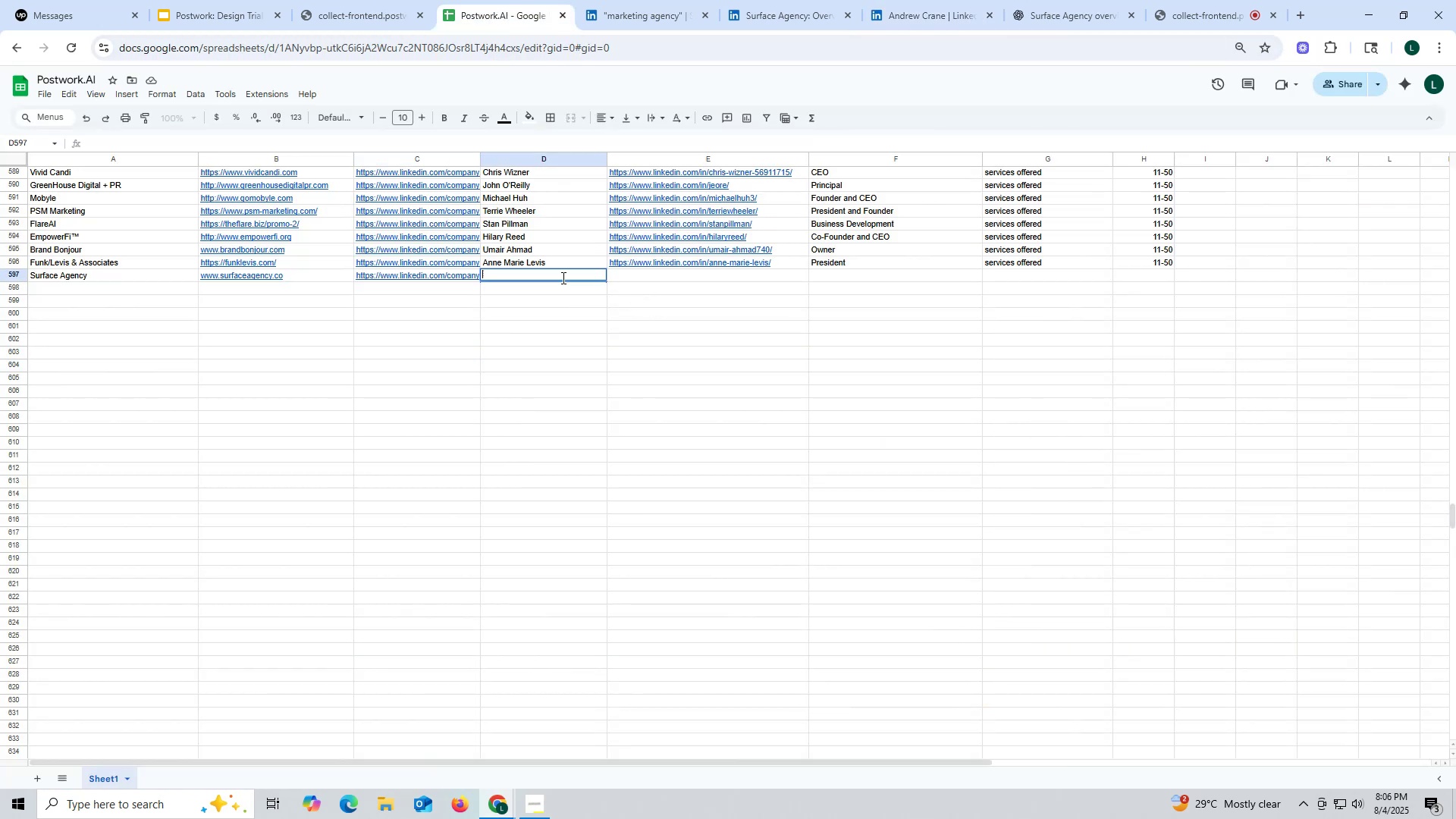 
key(Control+ControlLeft)
 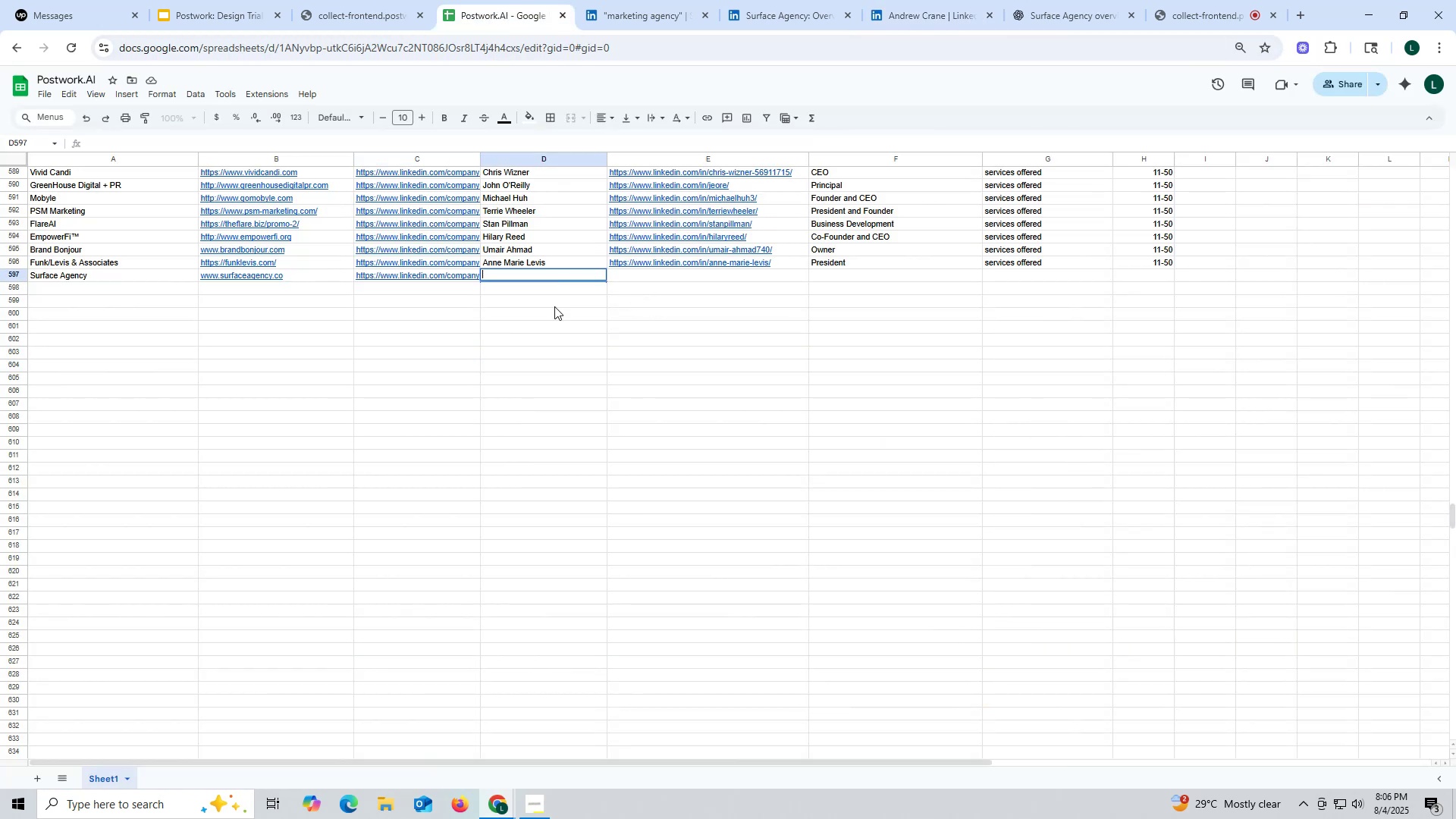 
key(Control+V)
 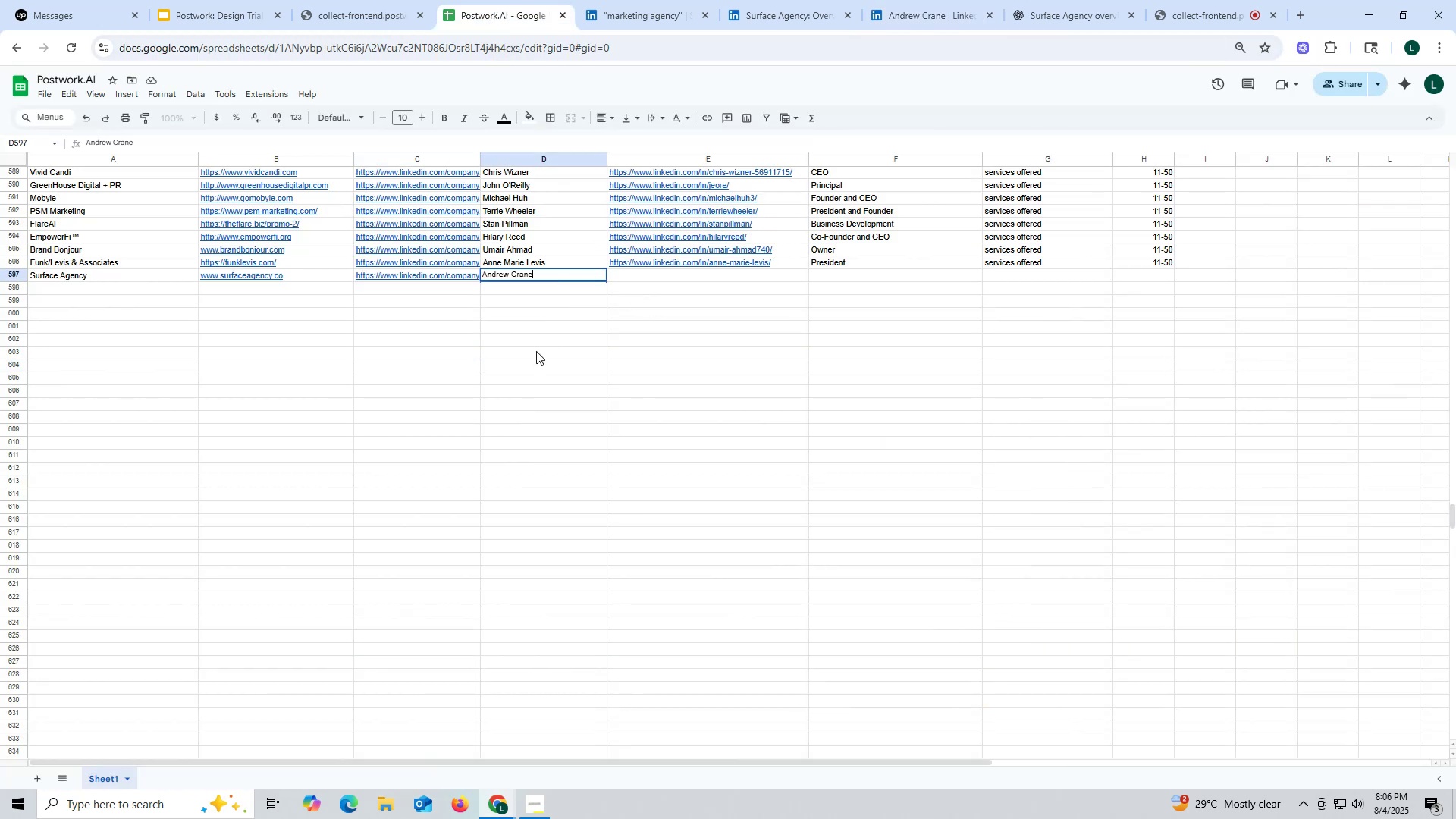 
triple_click([536, 351])
 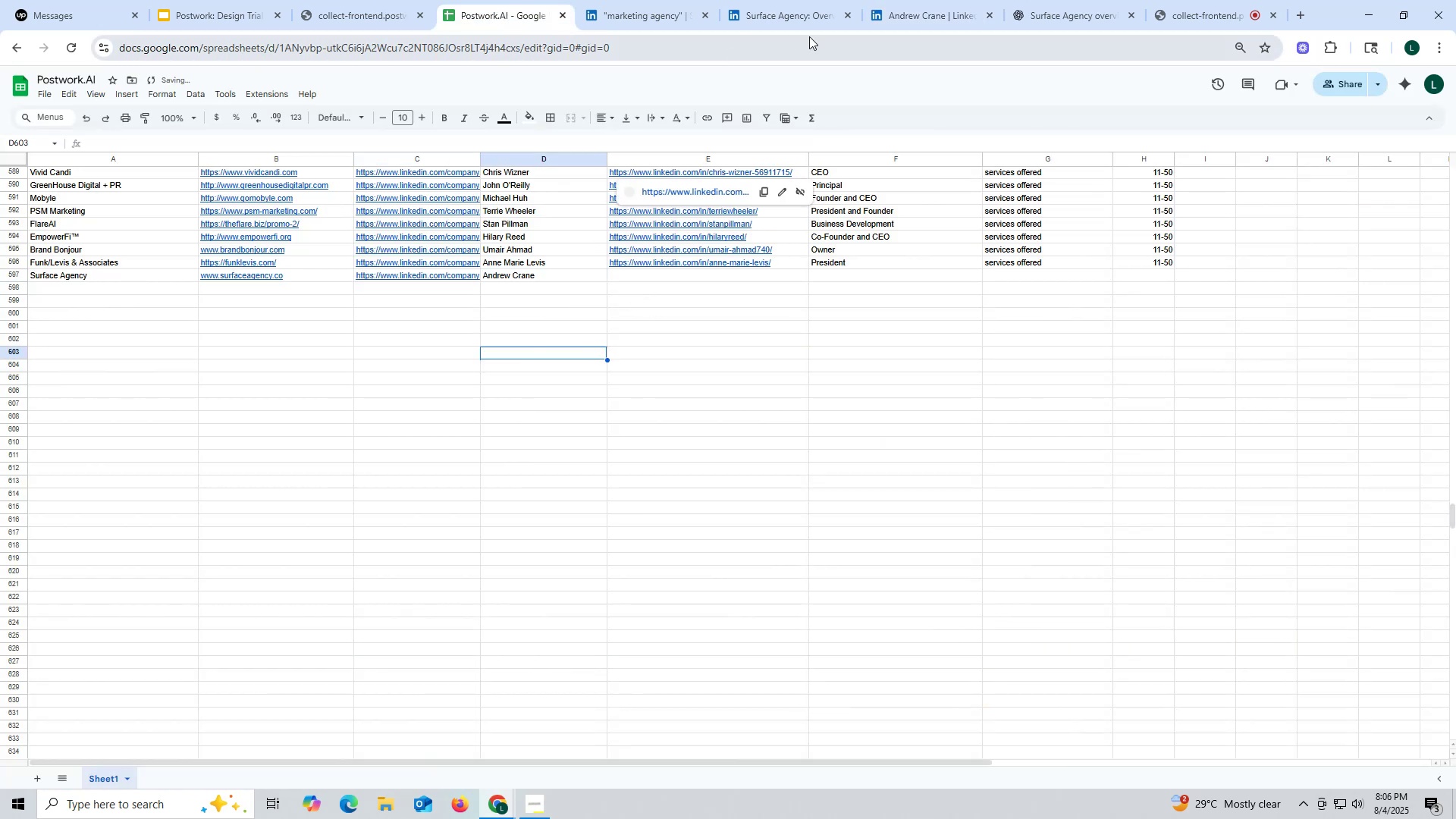 
left_click([911, 11])
 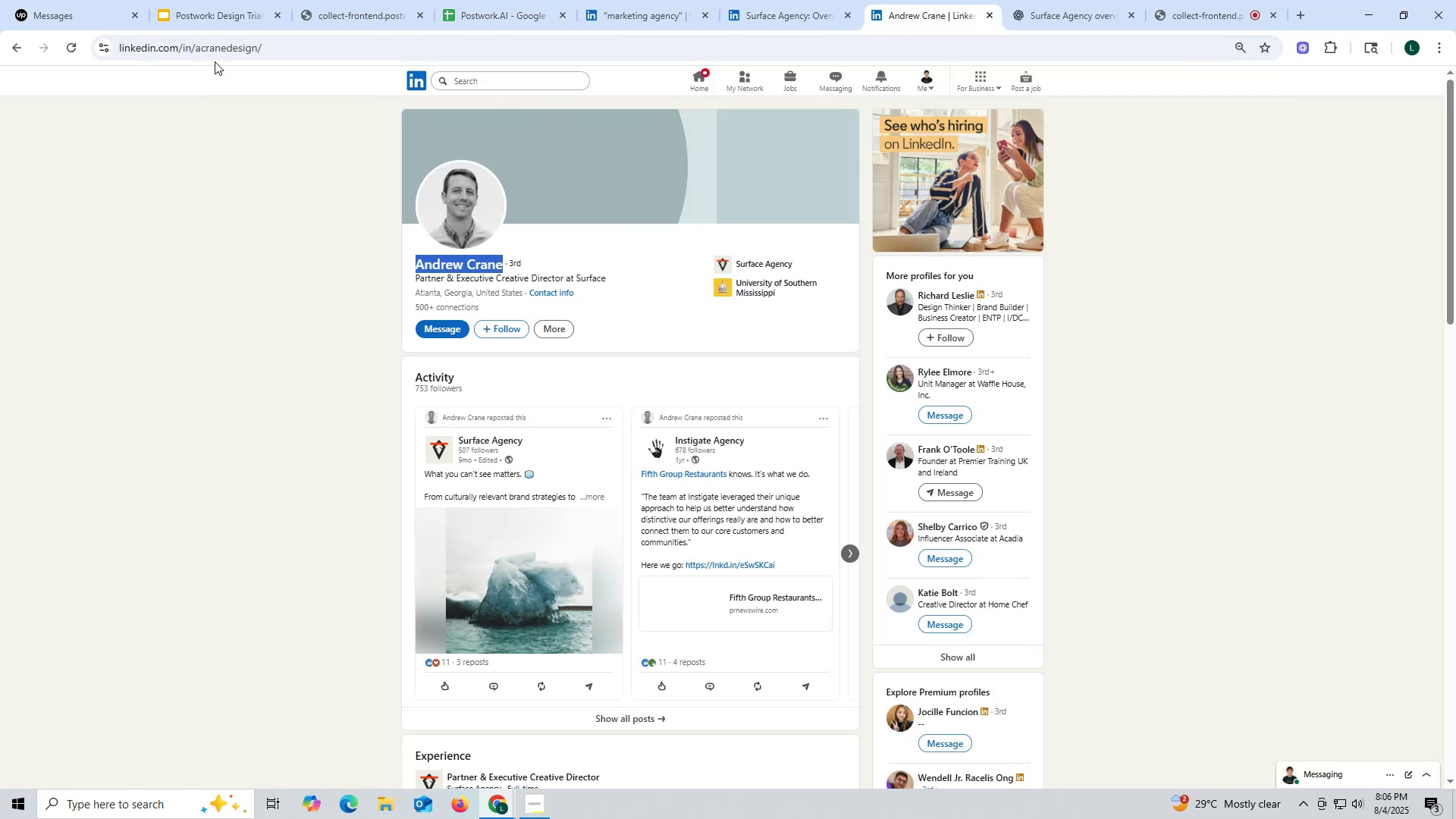 
double_click([217, 49])
 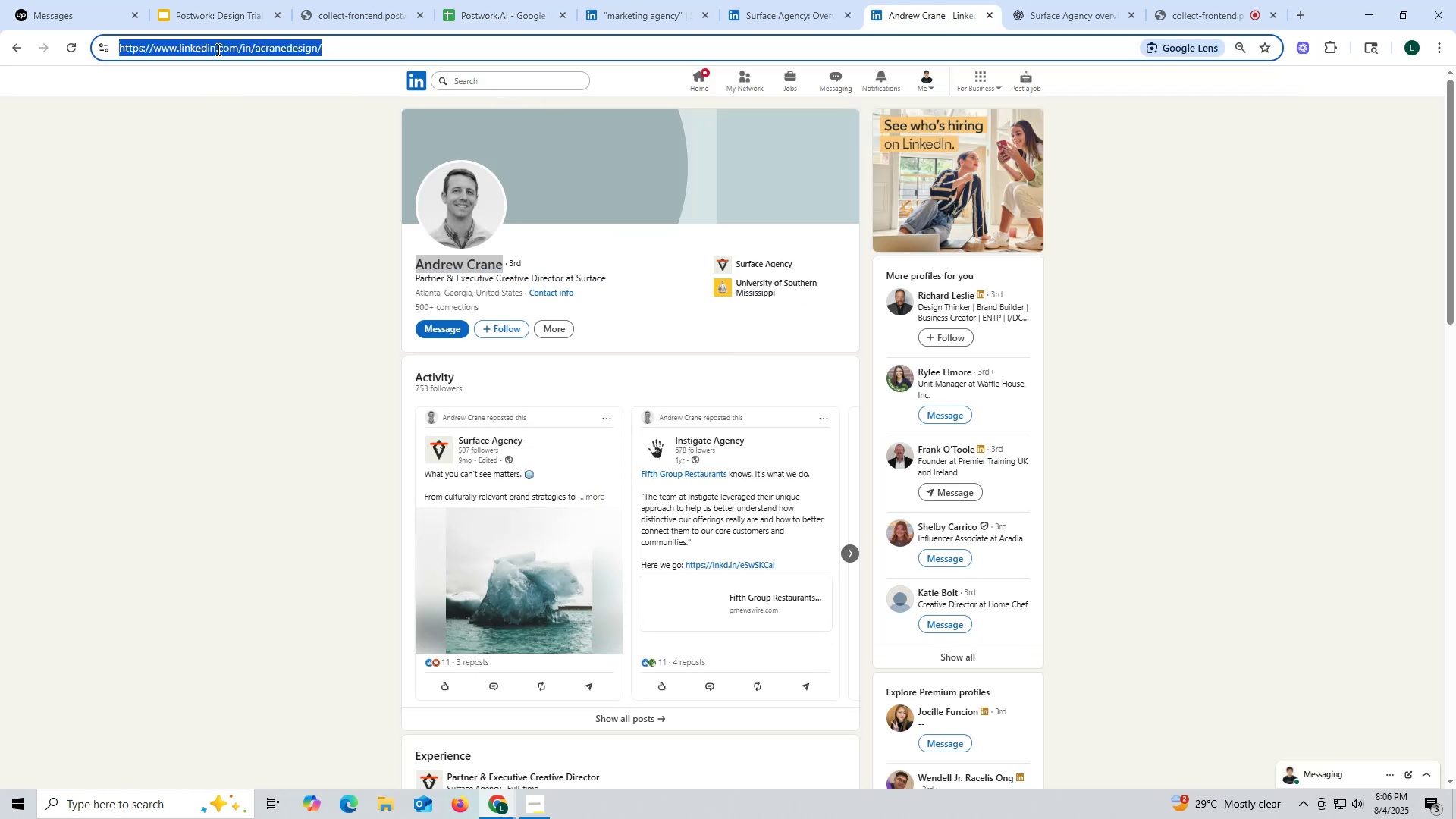 
triple_click([217, 49])
 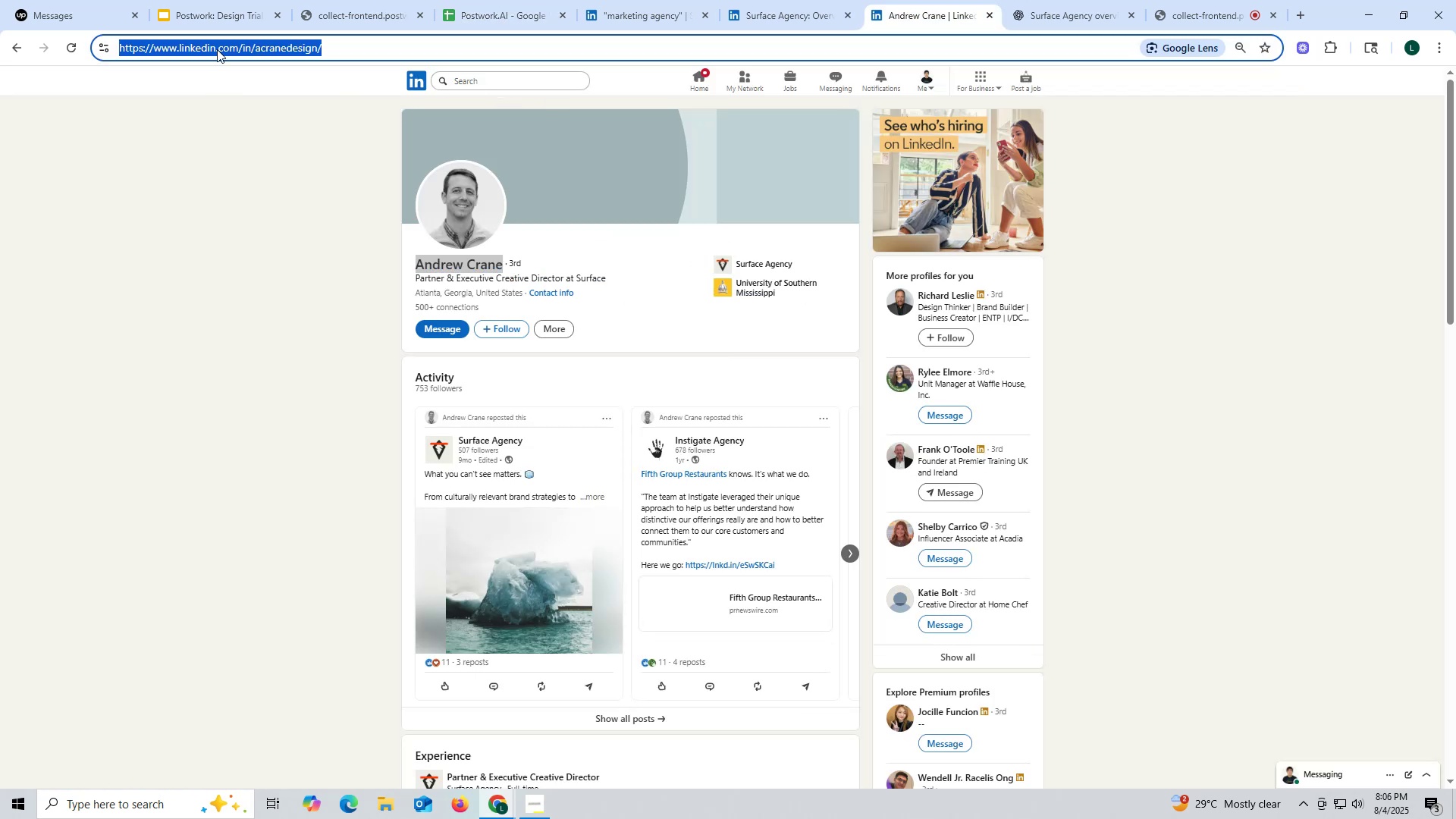 
key(Control+ControlLeft)
 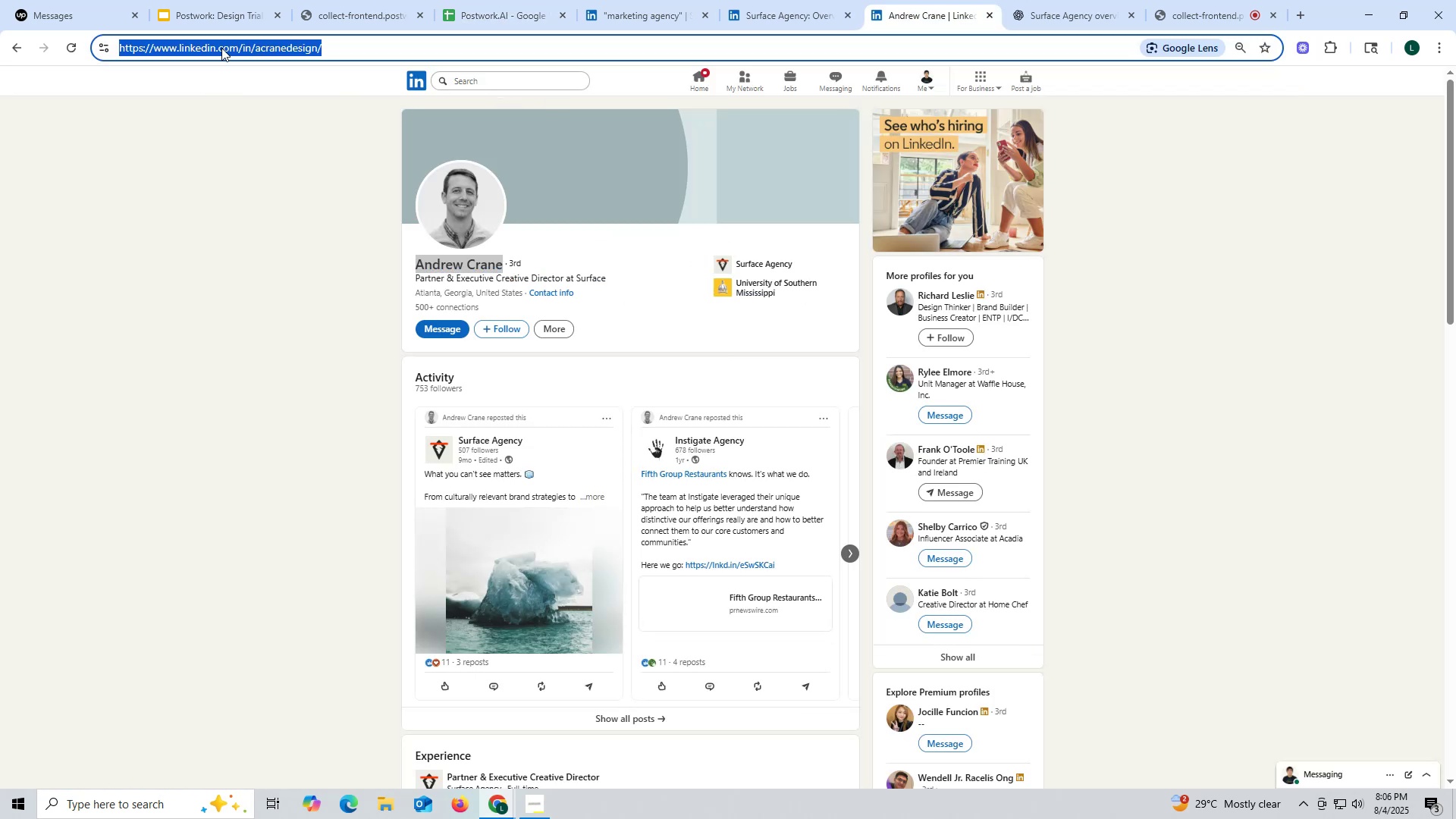 
key(Control+C)
 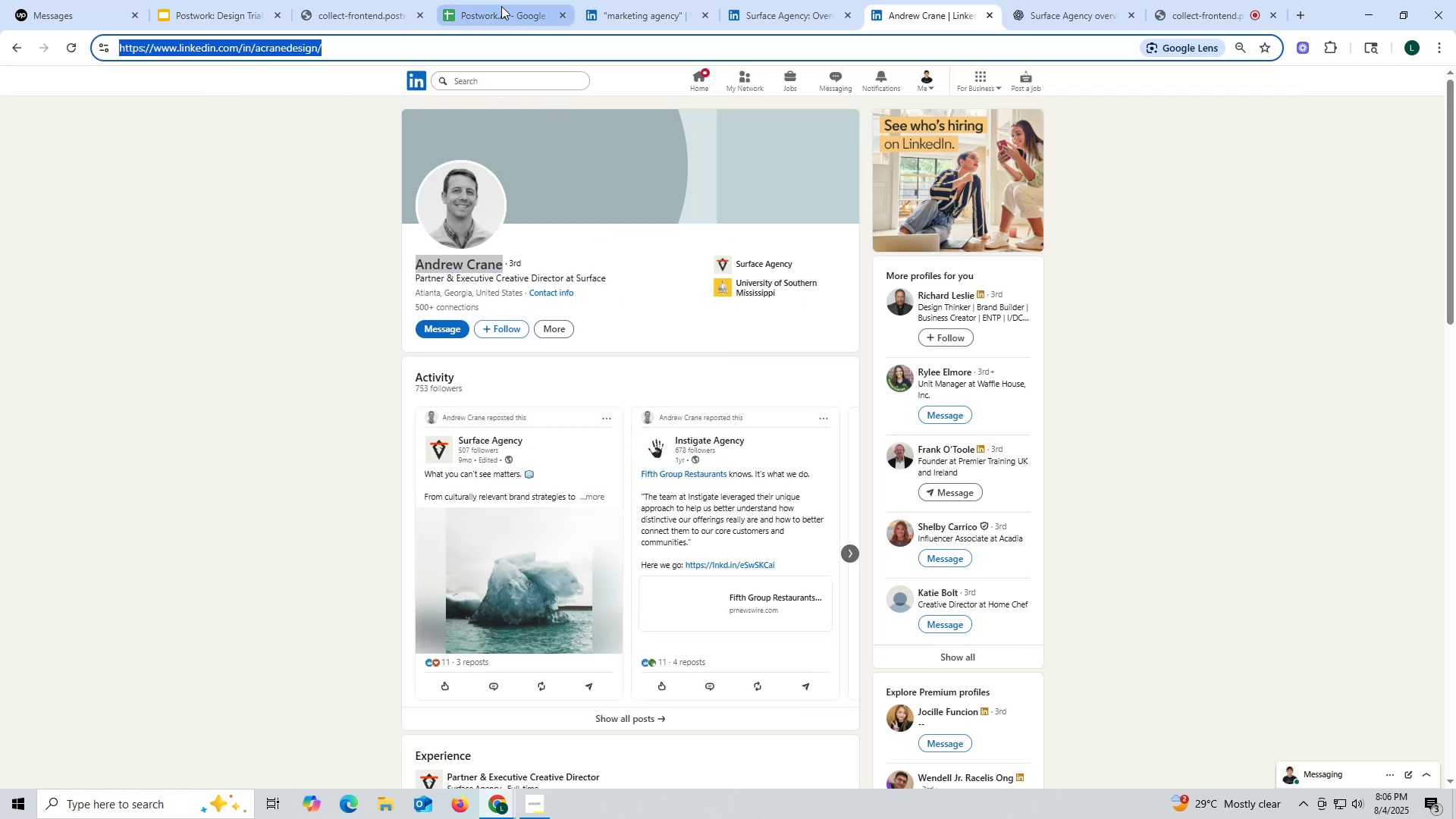 
left_click([501, 6])
 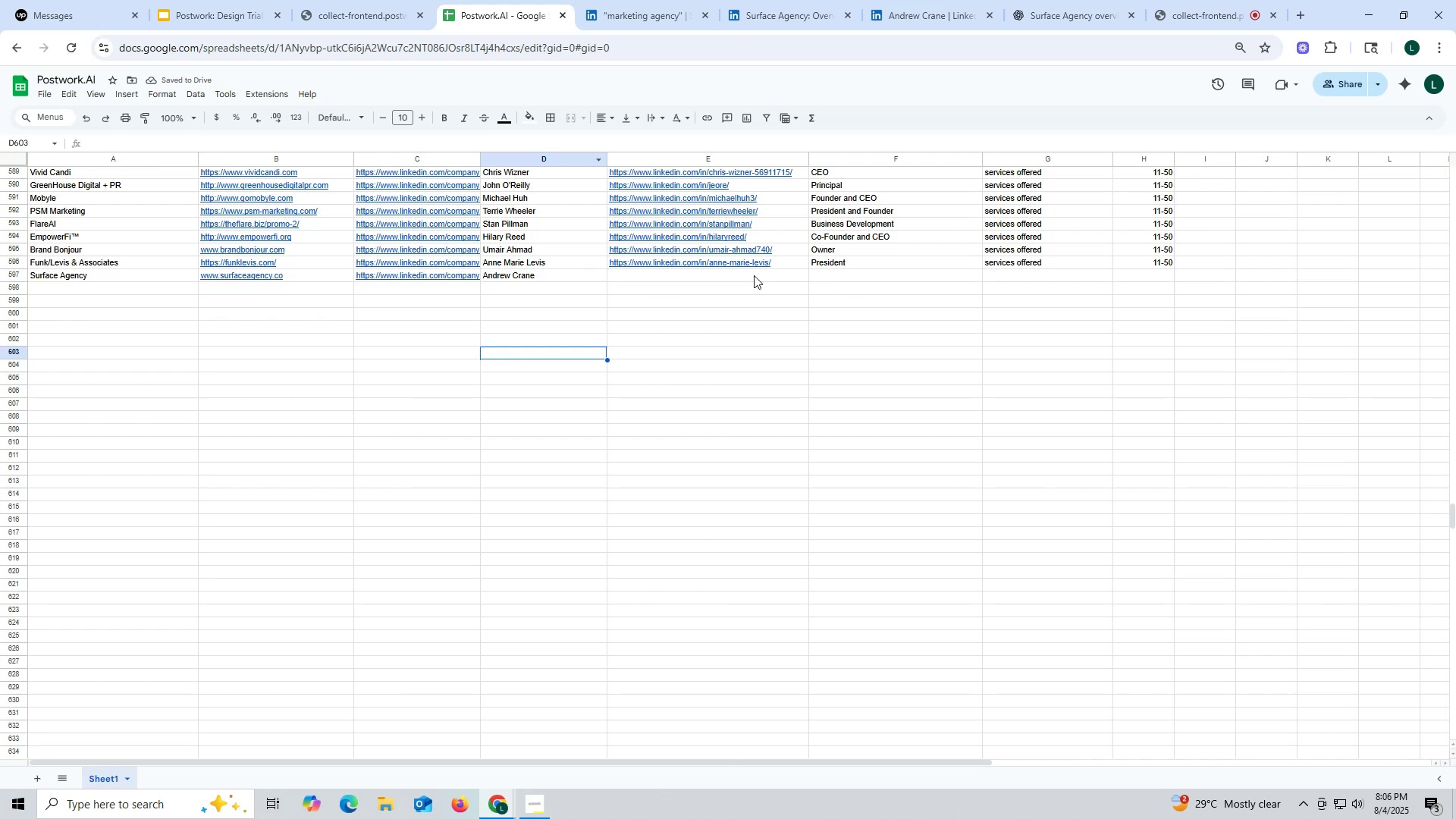 
double_click([748, 275])
 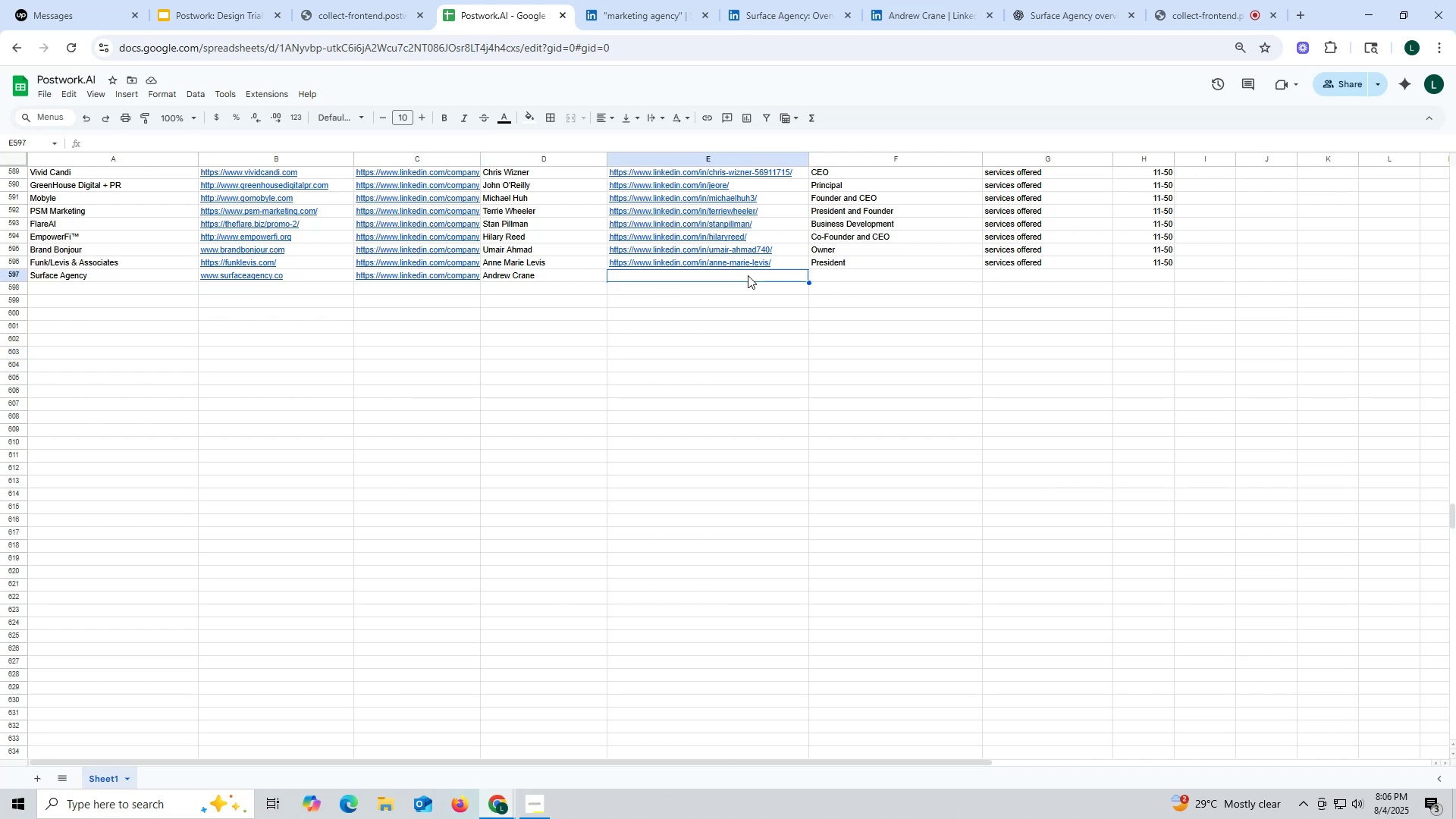 
key(Control+ControlLeft)
 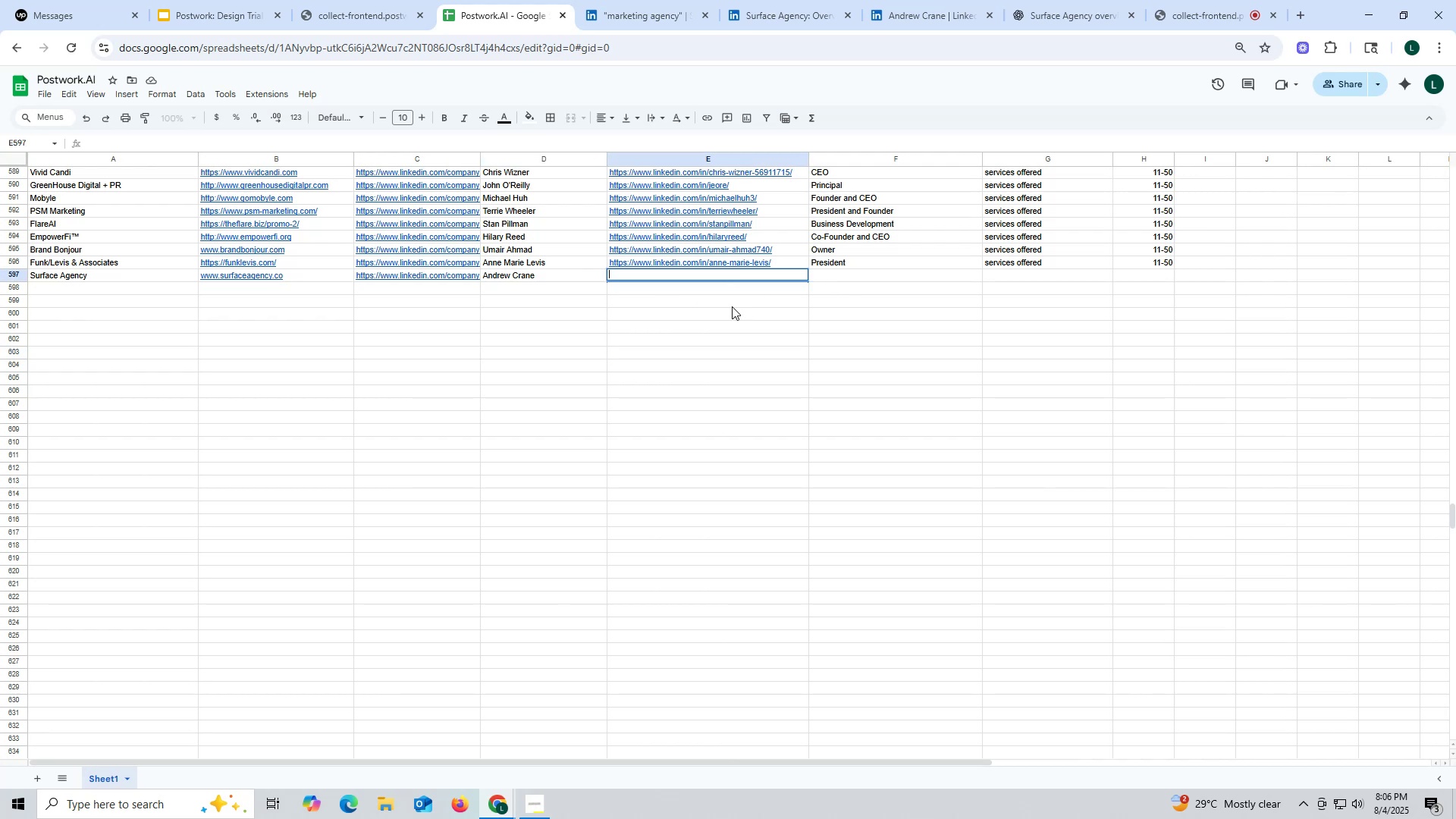 
key(Control+V)
 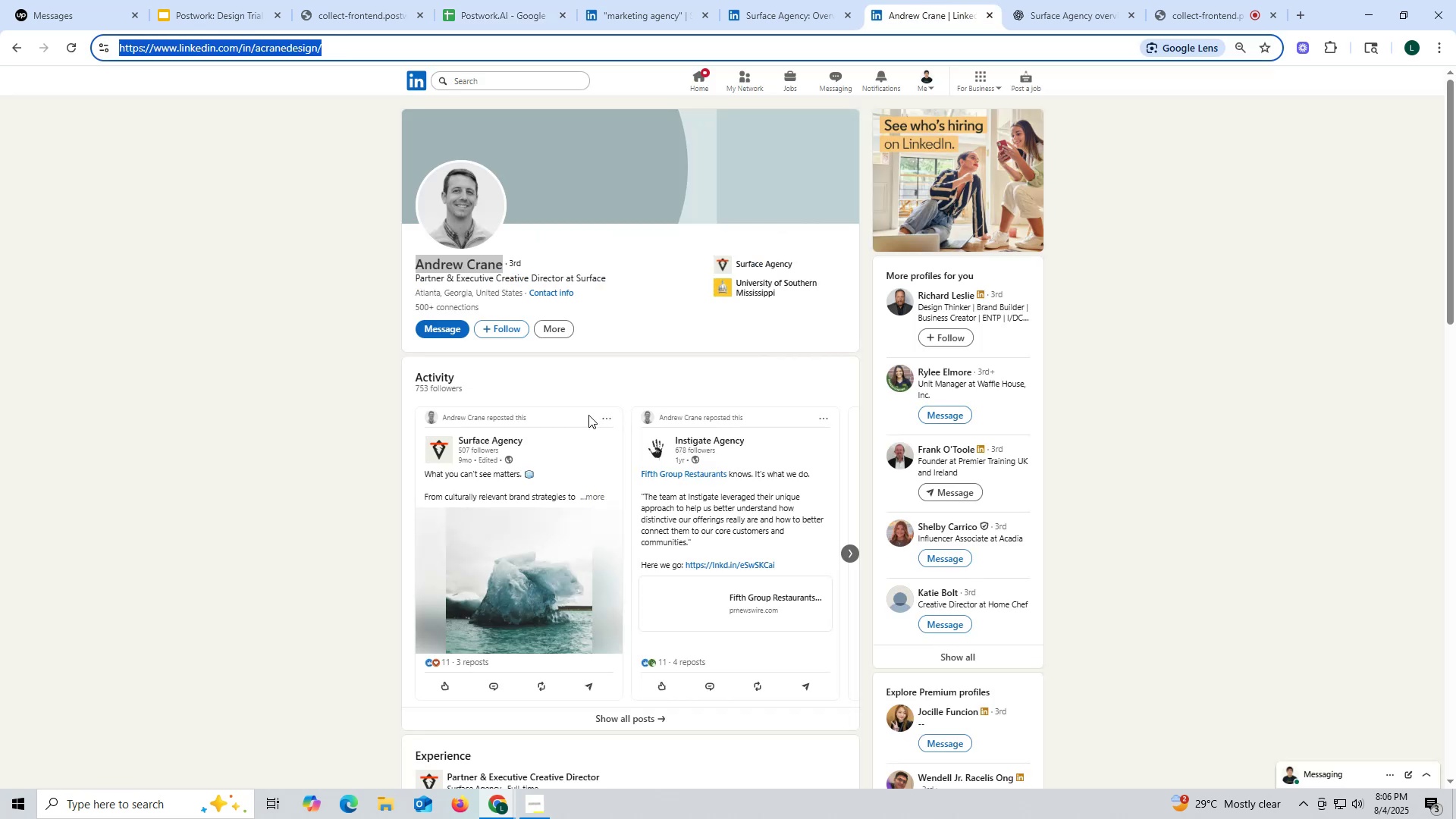 
scroll: coordinate [519, 484], scroll_direction: down, amount: 4.0
 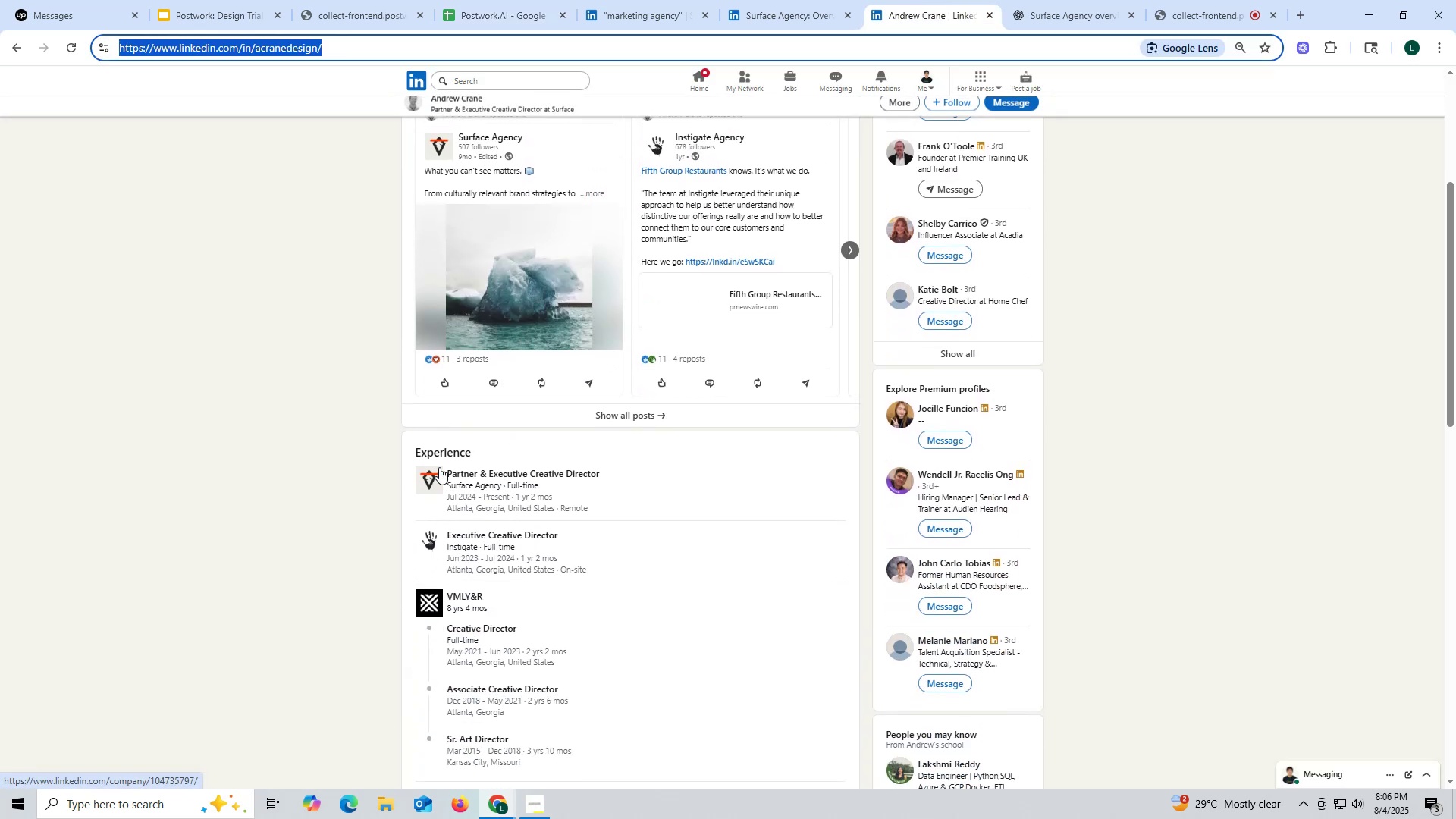 
left_click_drag(start_coordinate=[443, 465], to_coordinate=[611, 470])
 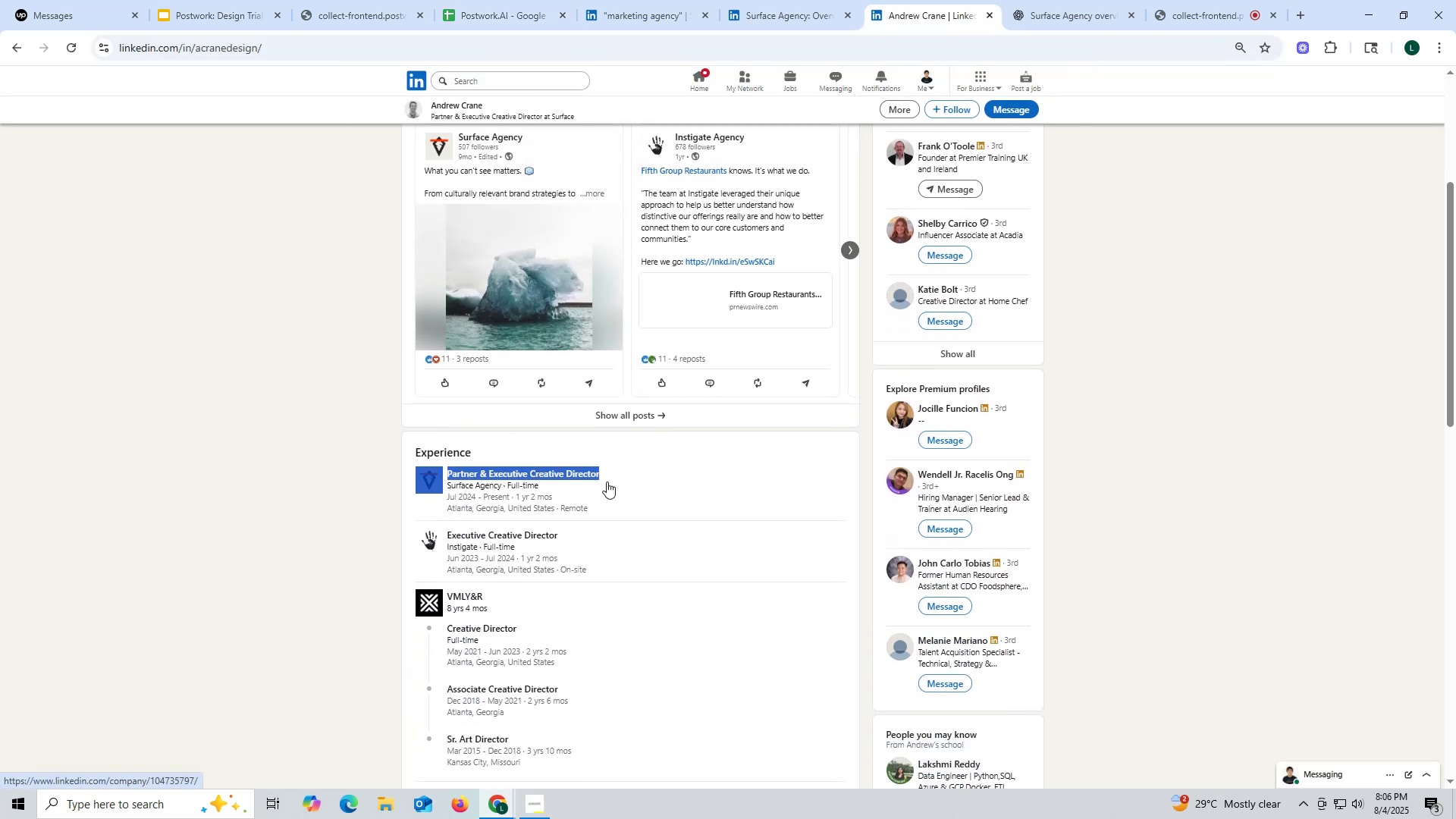 
key(Control+ControlLeft)
 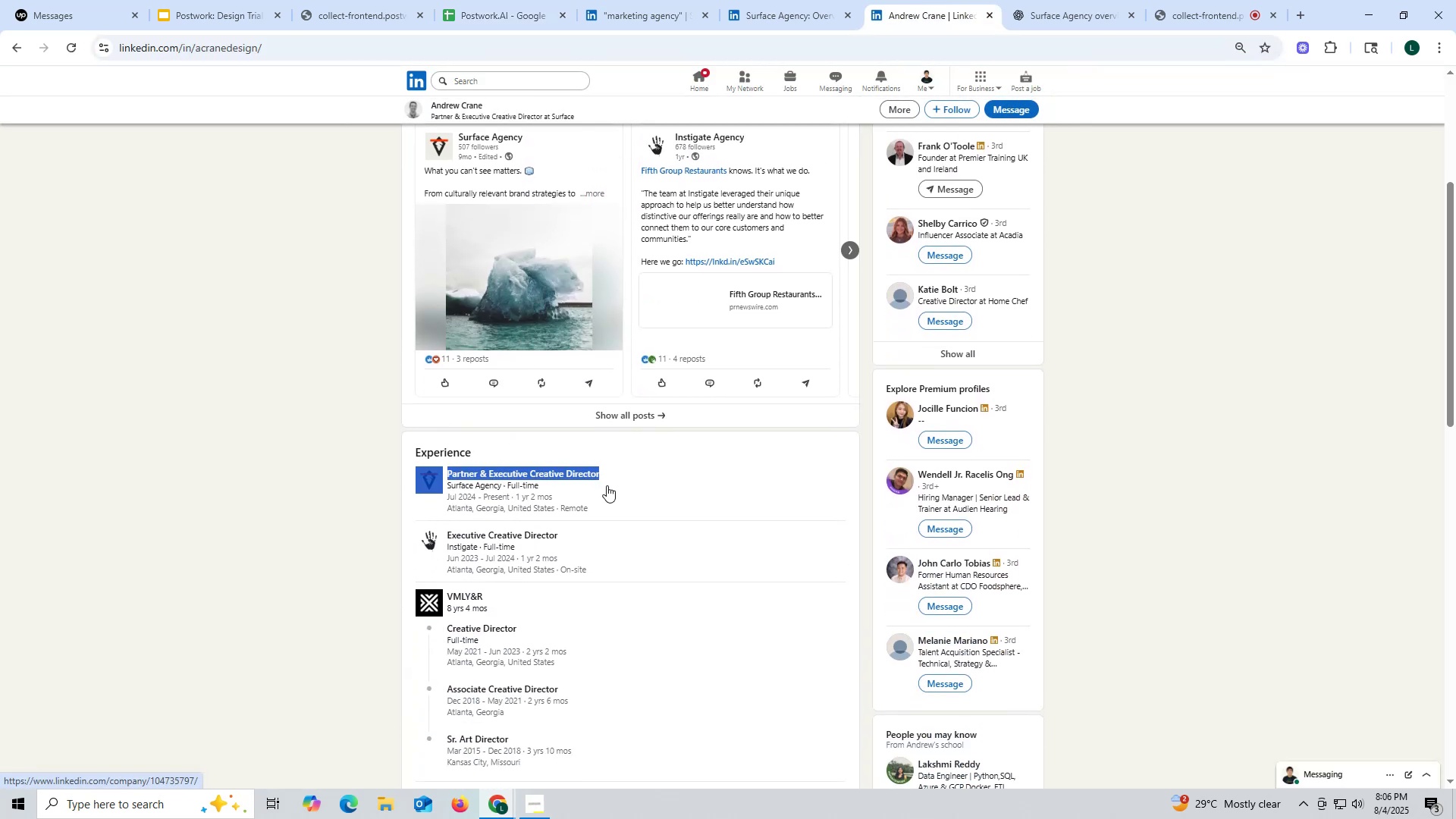 
key(Control+C)
 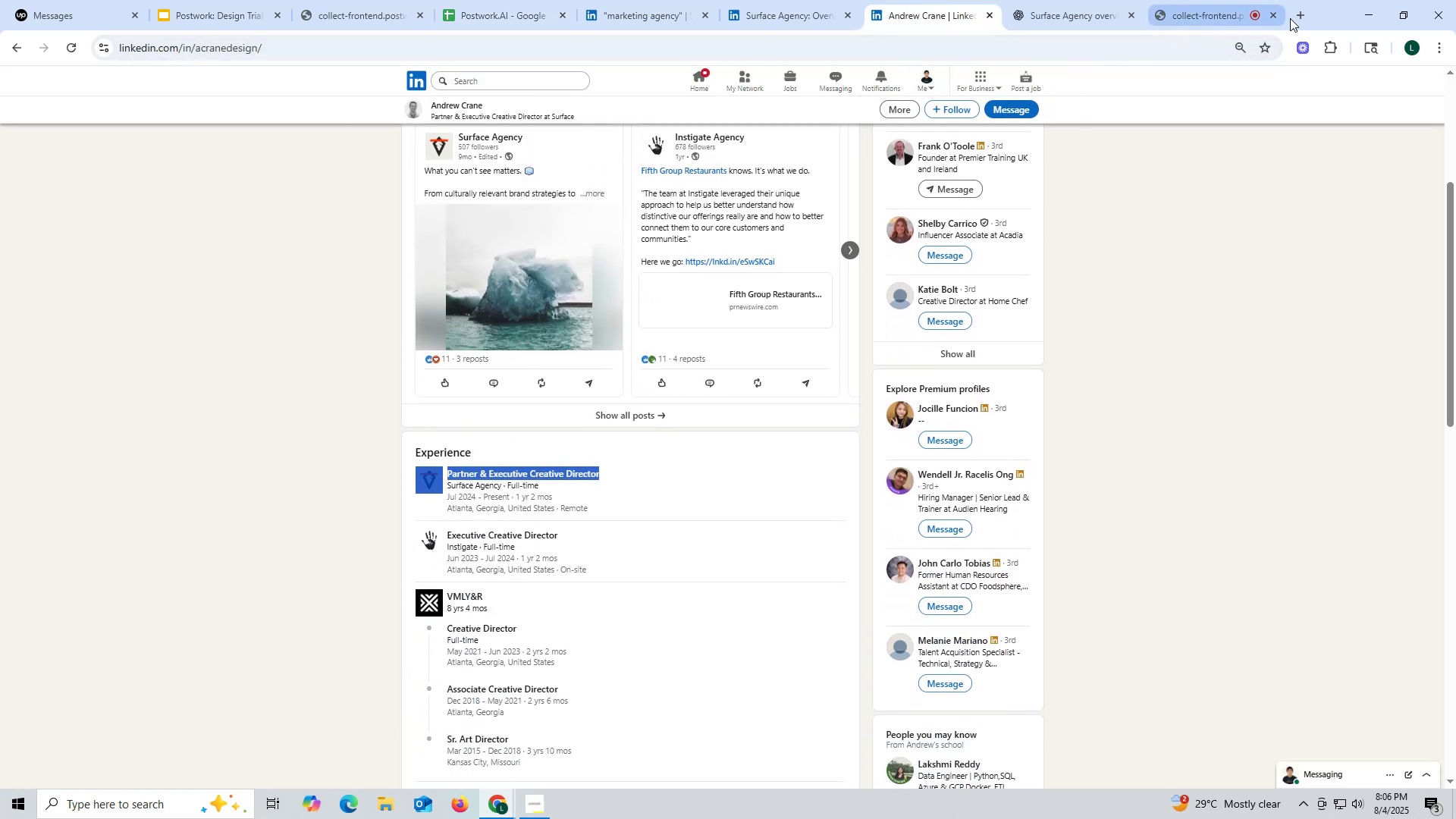 
left_click([1306, 18])
 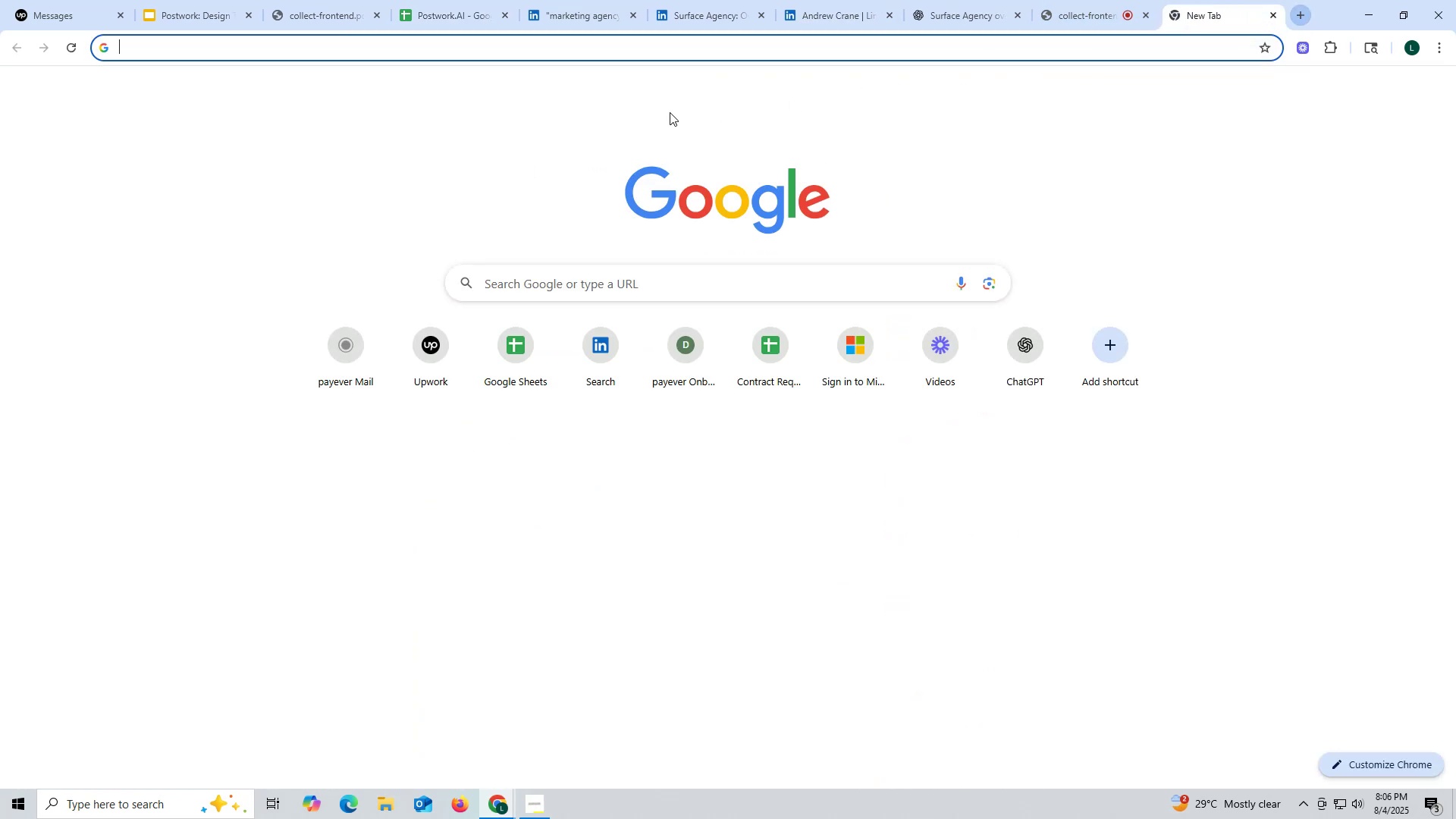 
key(Control+ControlLeft)
 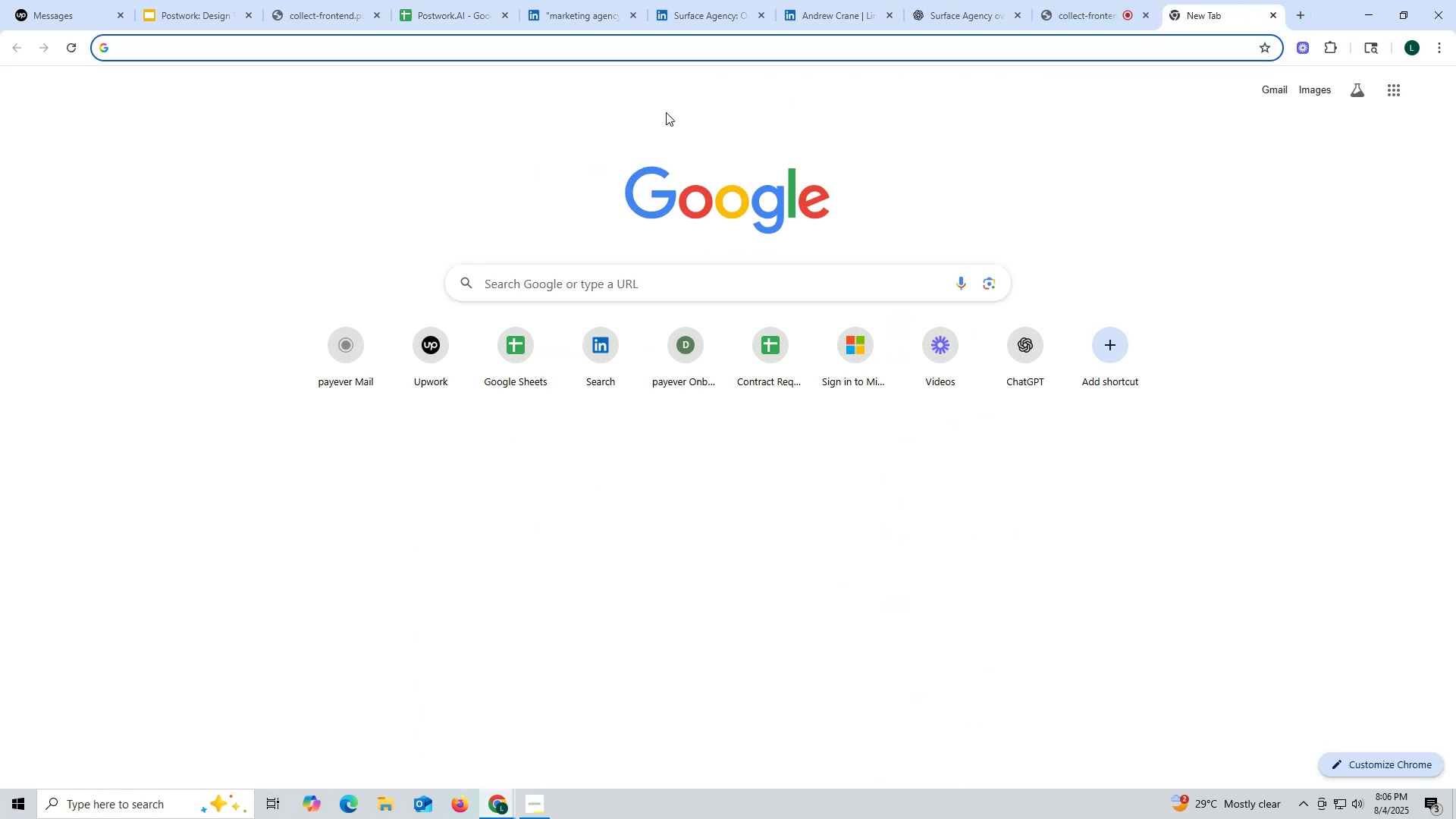 
key(Control+V)
 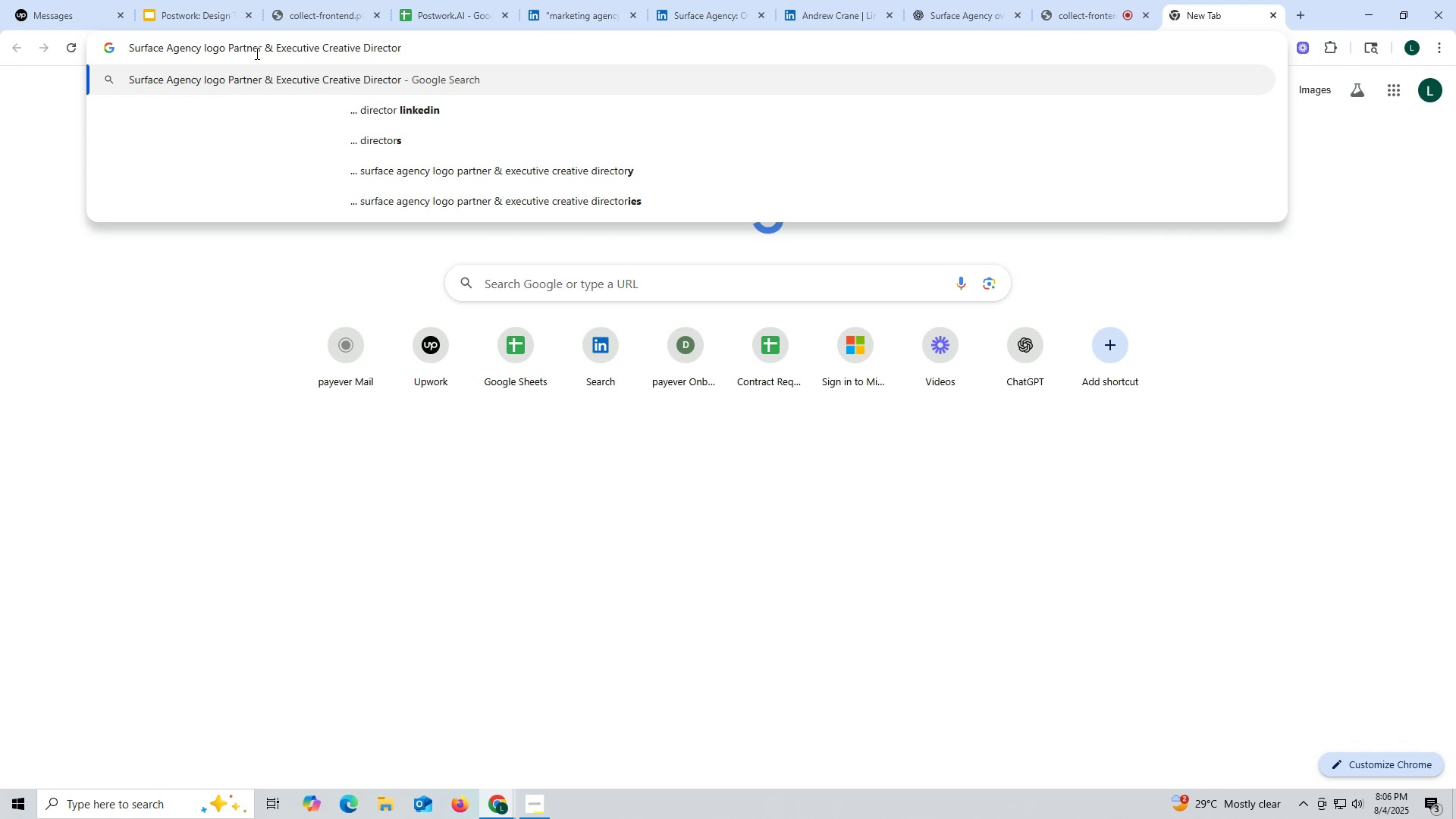 
left_click_drag(start_coordinate=[229, 46], to_coordinate=[425, 52])
 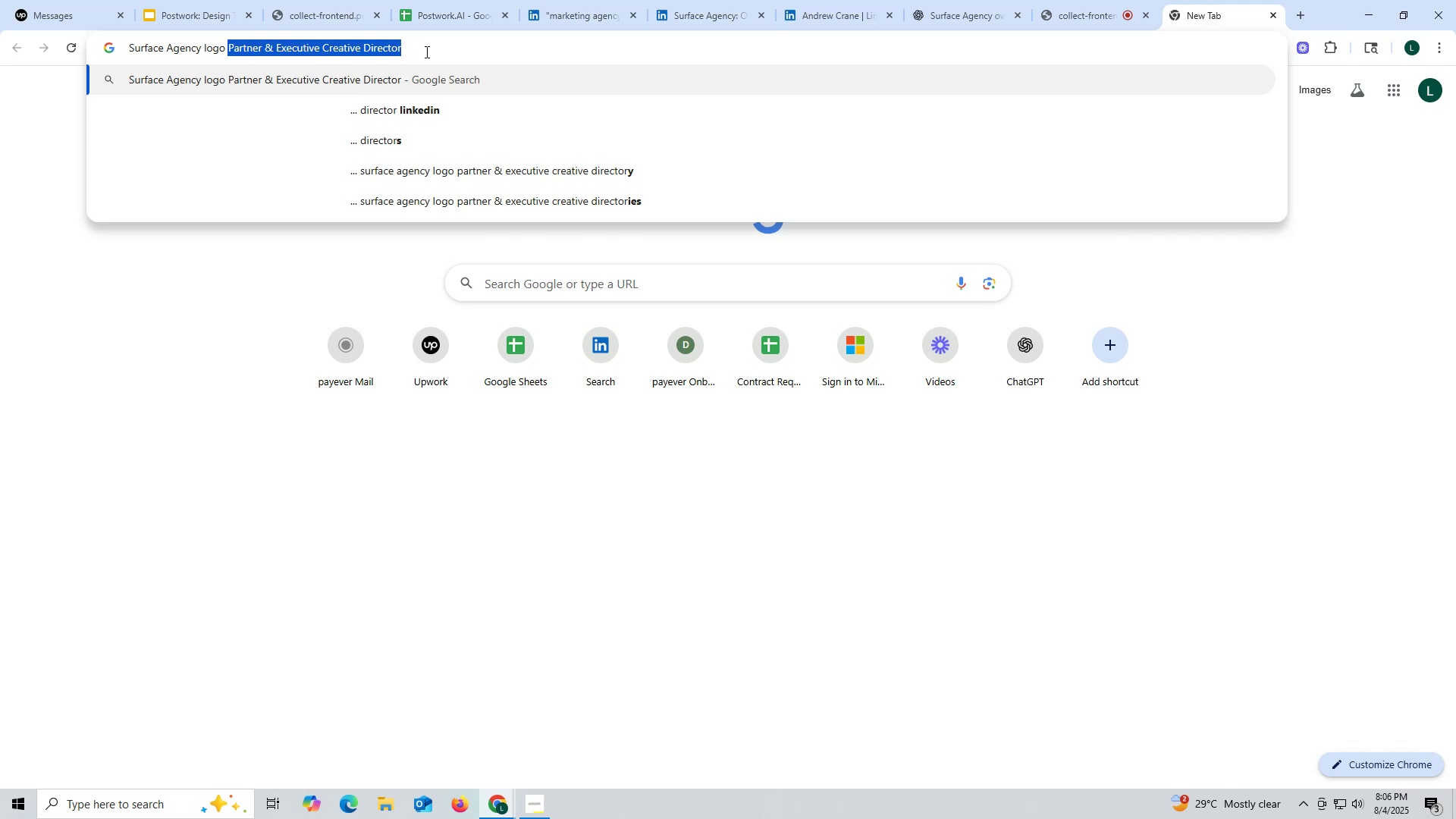 
key(Control+ControlLeft)
 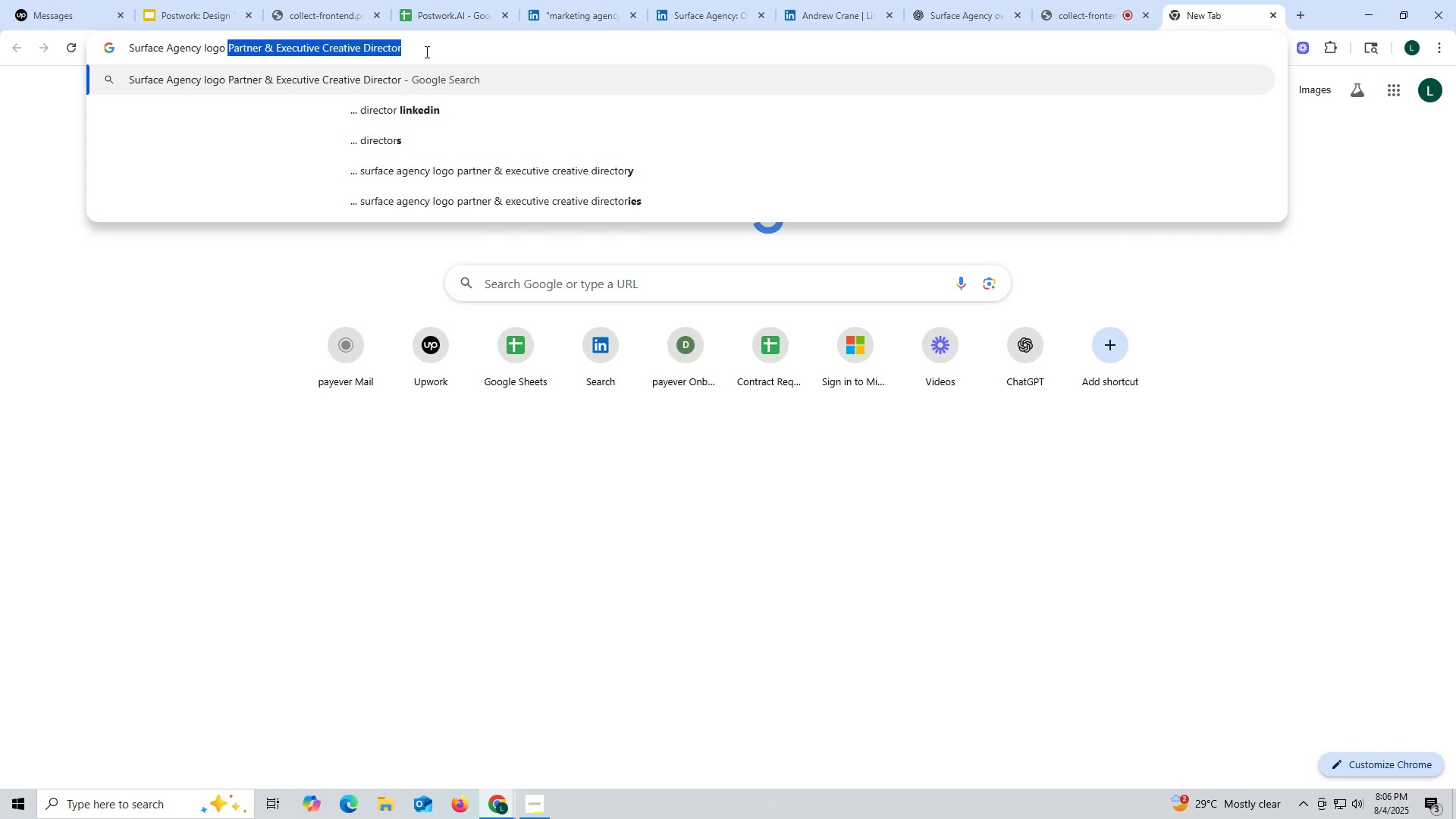 
key(Control+C)
 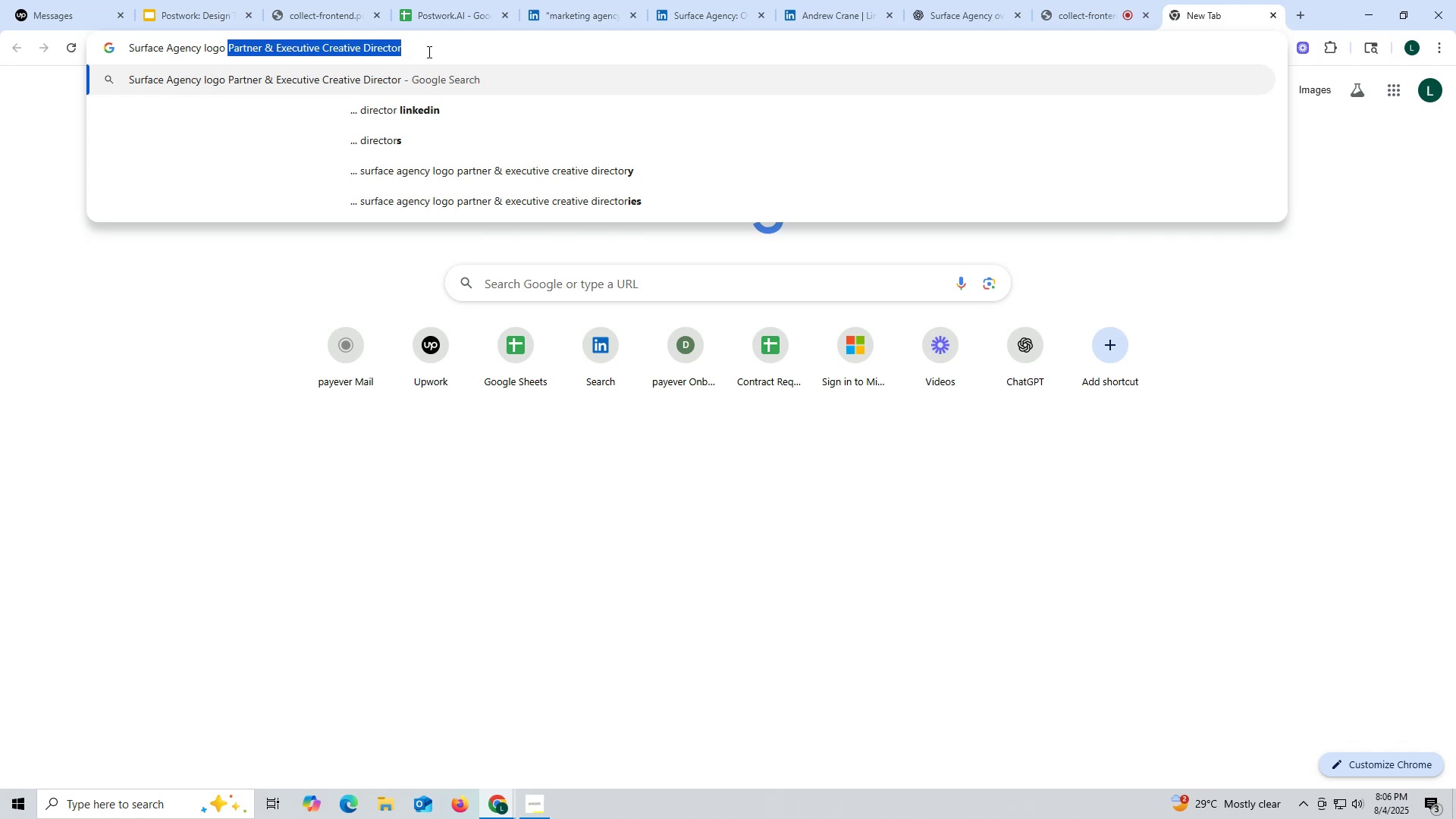 
key(Control+ControlLeft)
 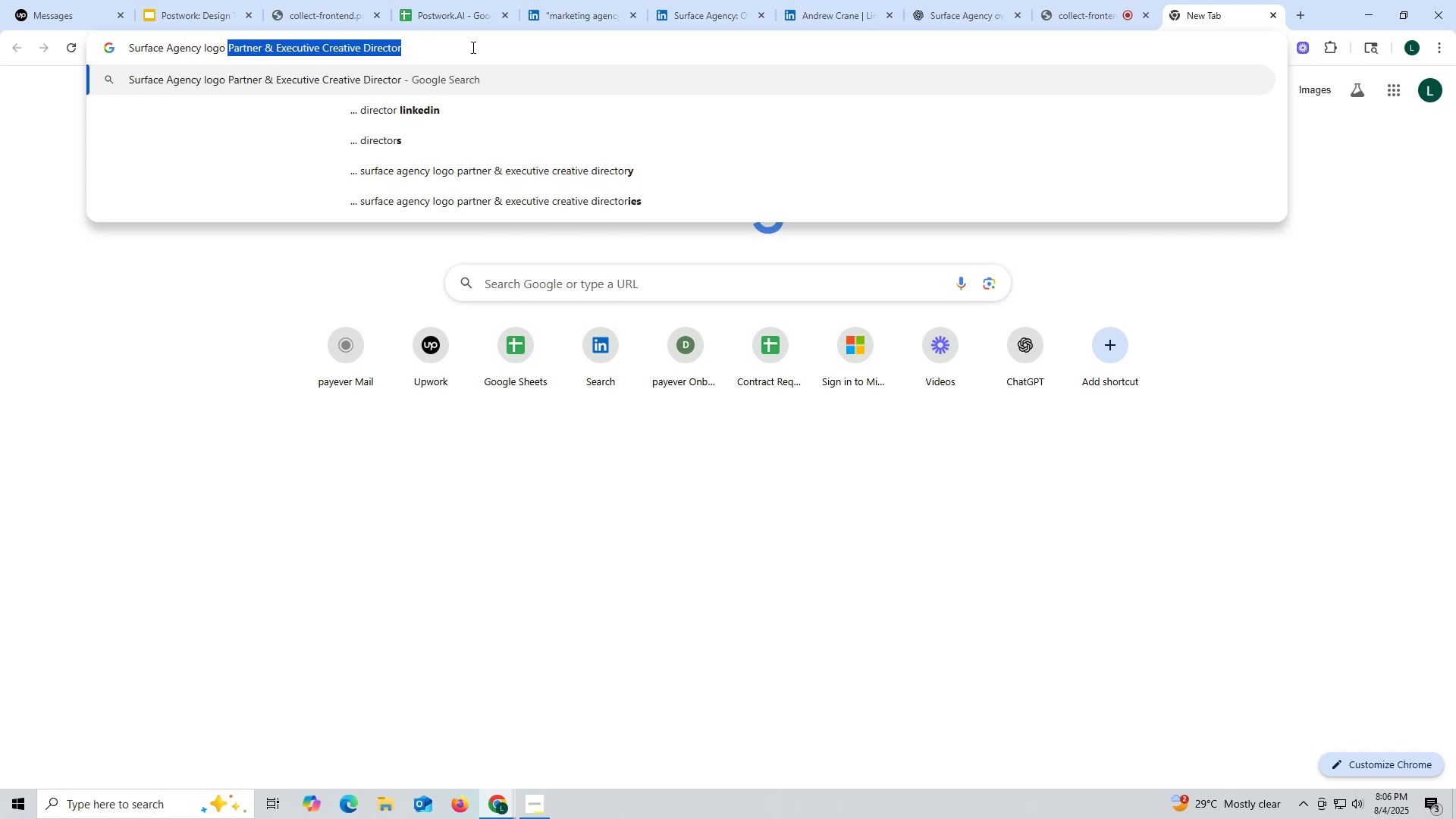 
key(Control+C)
 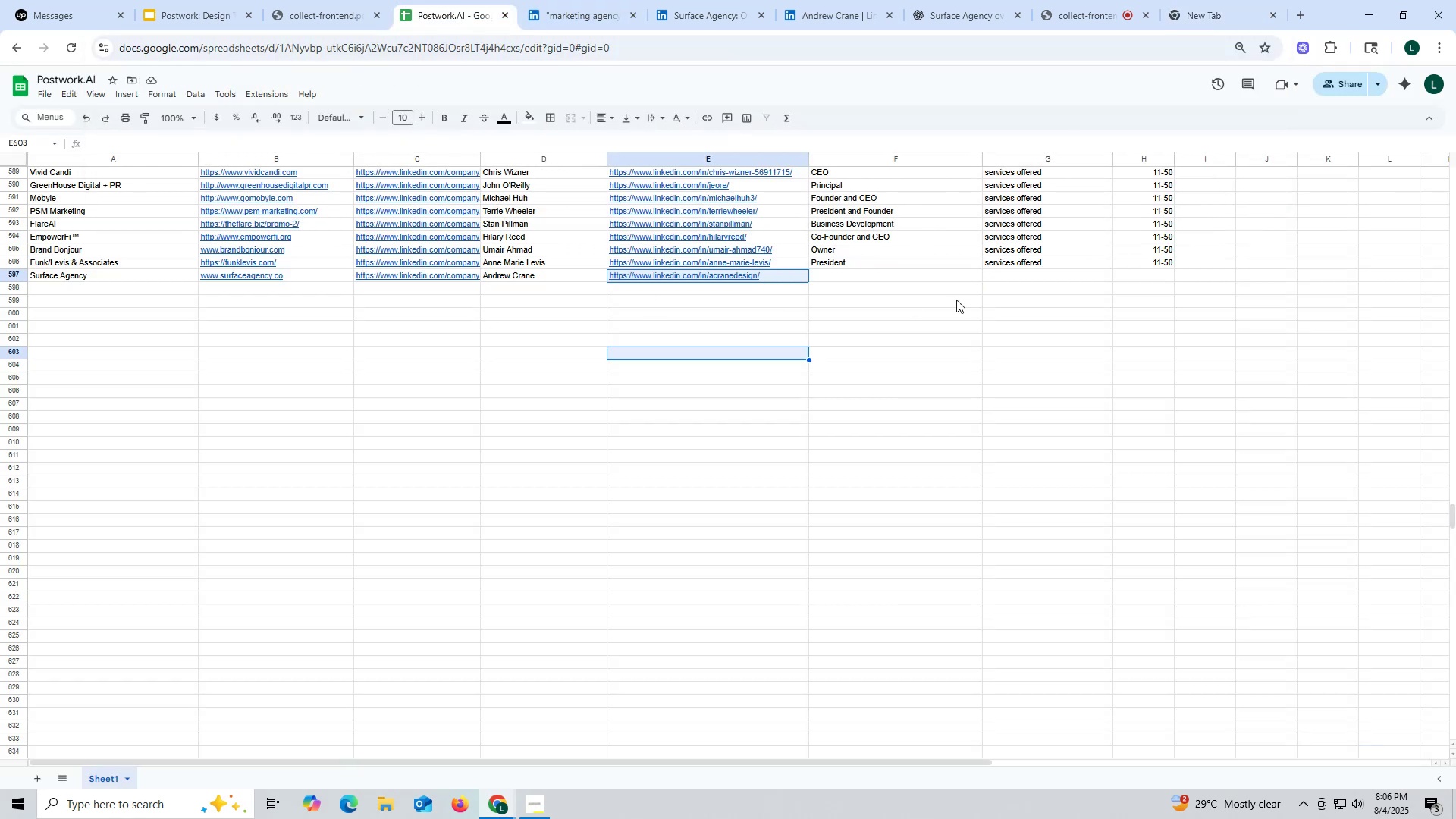 
double_click([880, 278])
 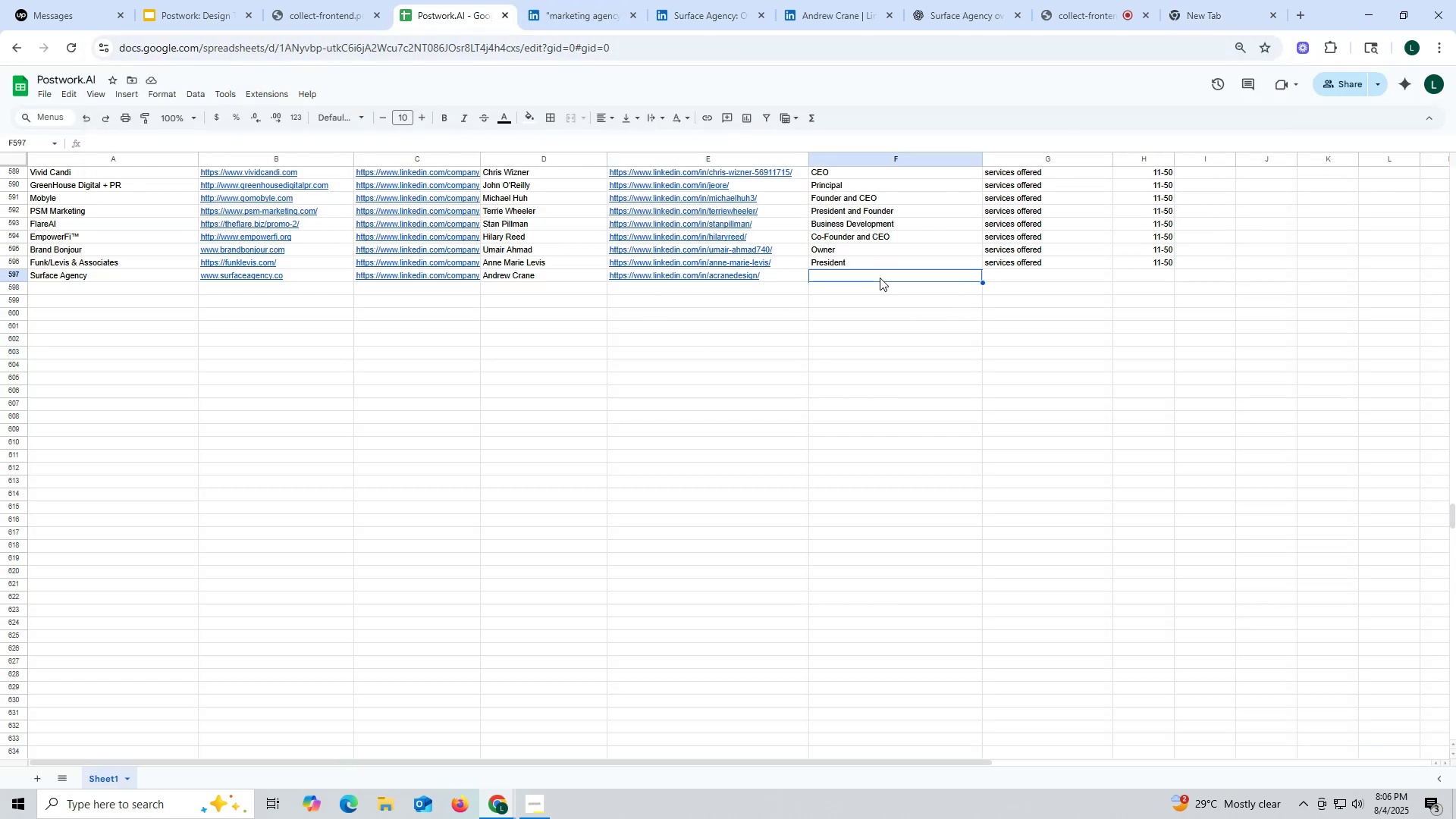 
key(Control+ControlLeft)
 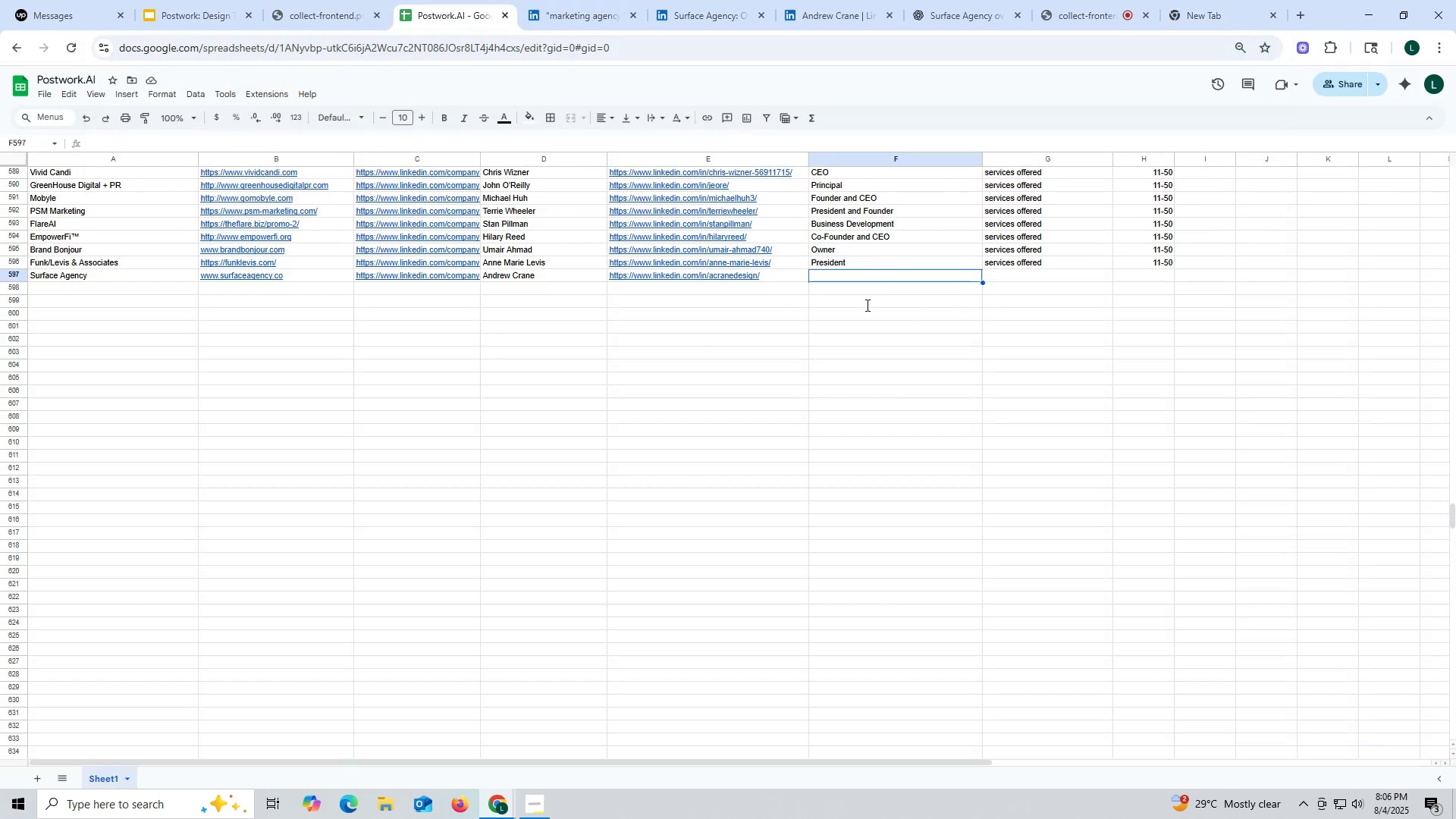 
key(Control+V)
 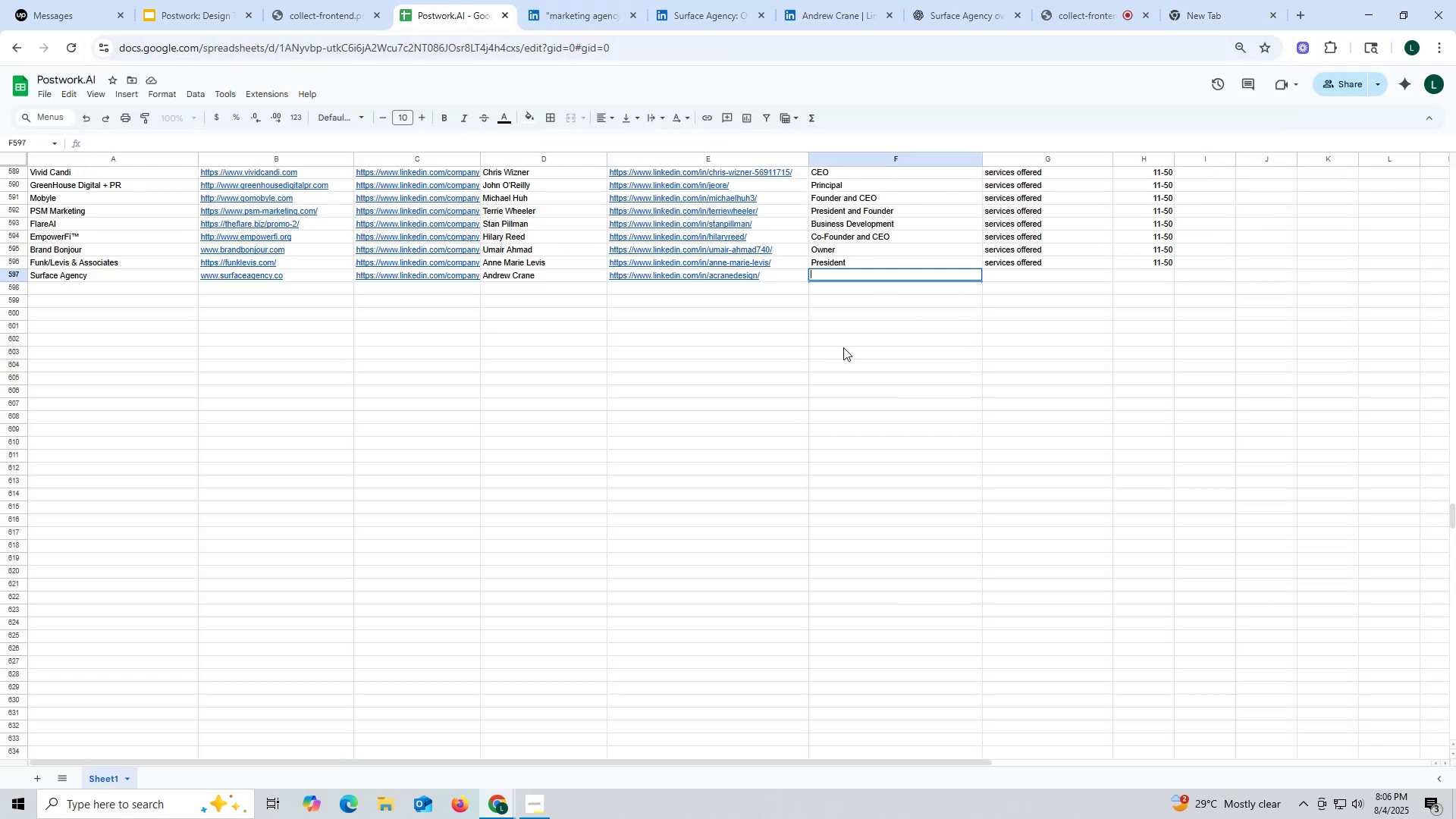 
left_click_drag(start_coordinate=[843, 348], to_coordinate=[854, 345])
 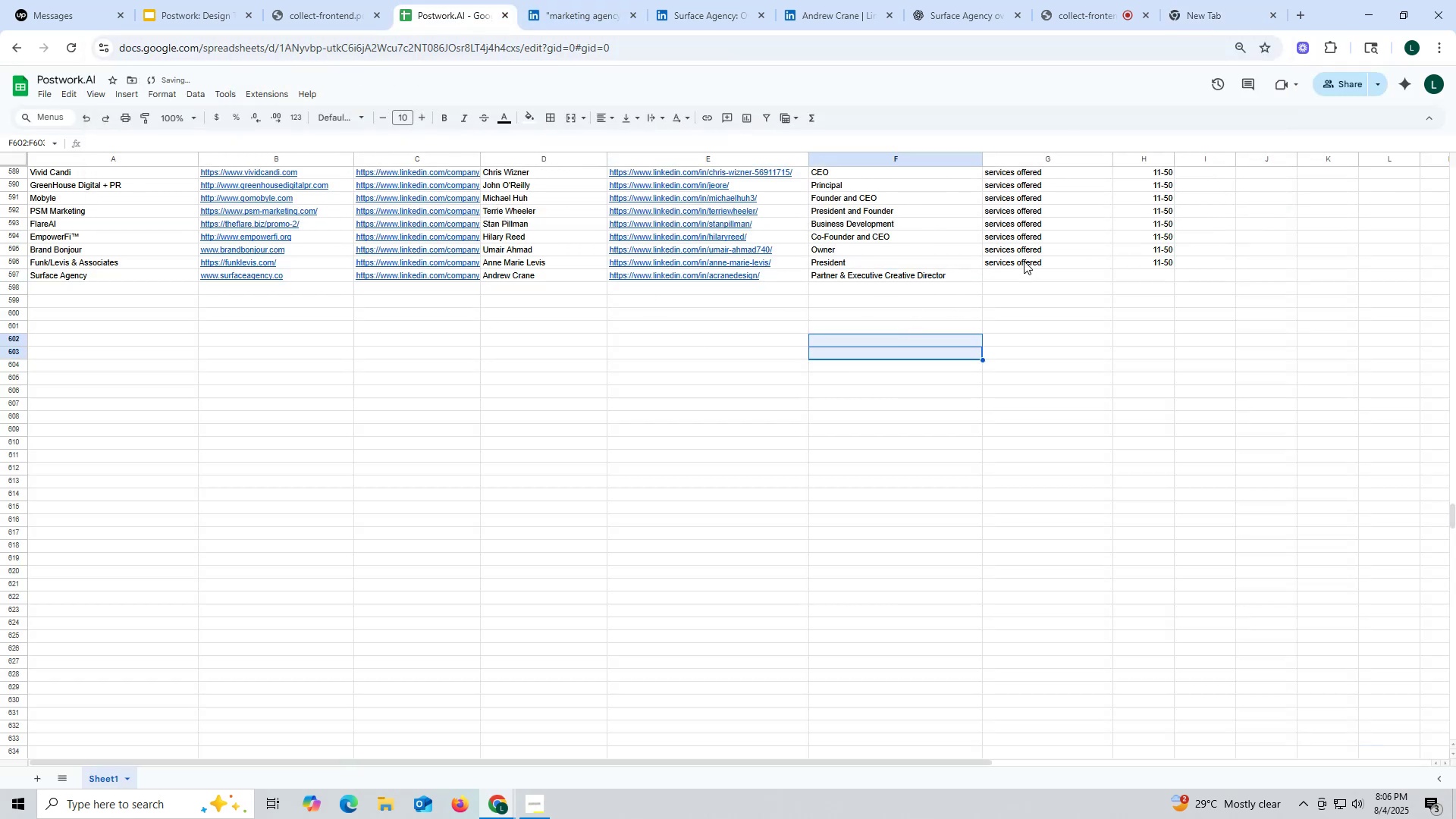 
left_click([1024, 260])
 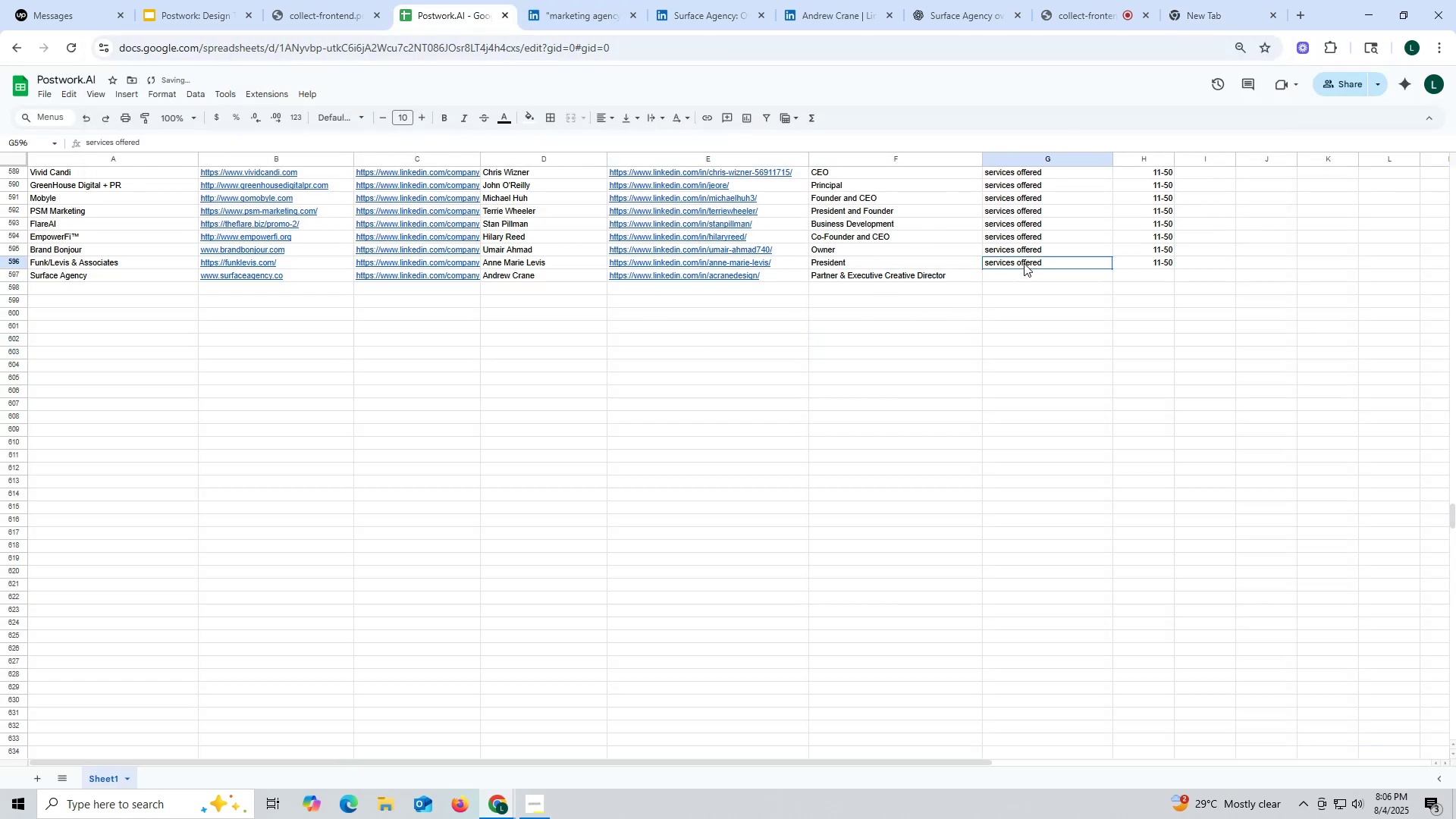 
key(Control+ControlLeft)
 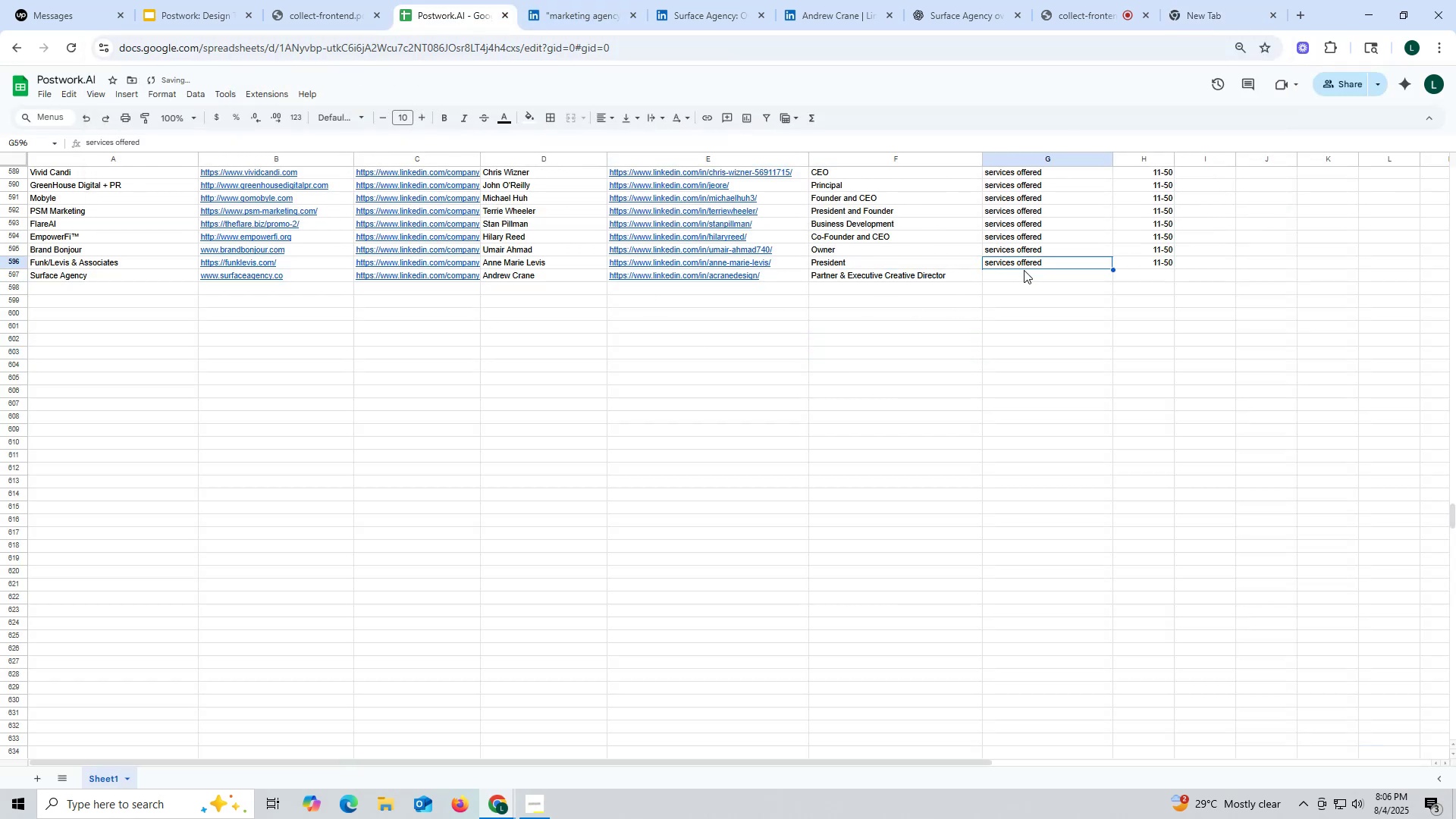 
key(Control+C)
 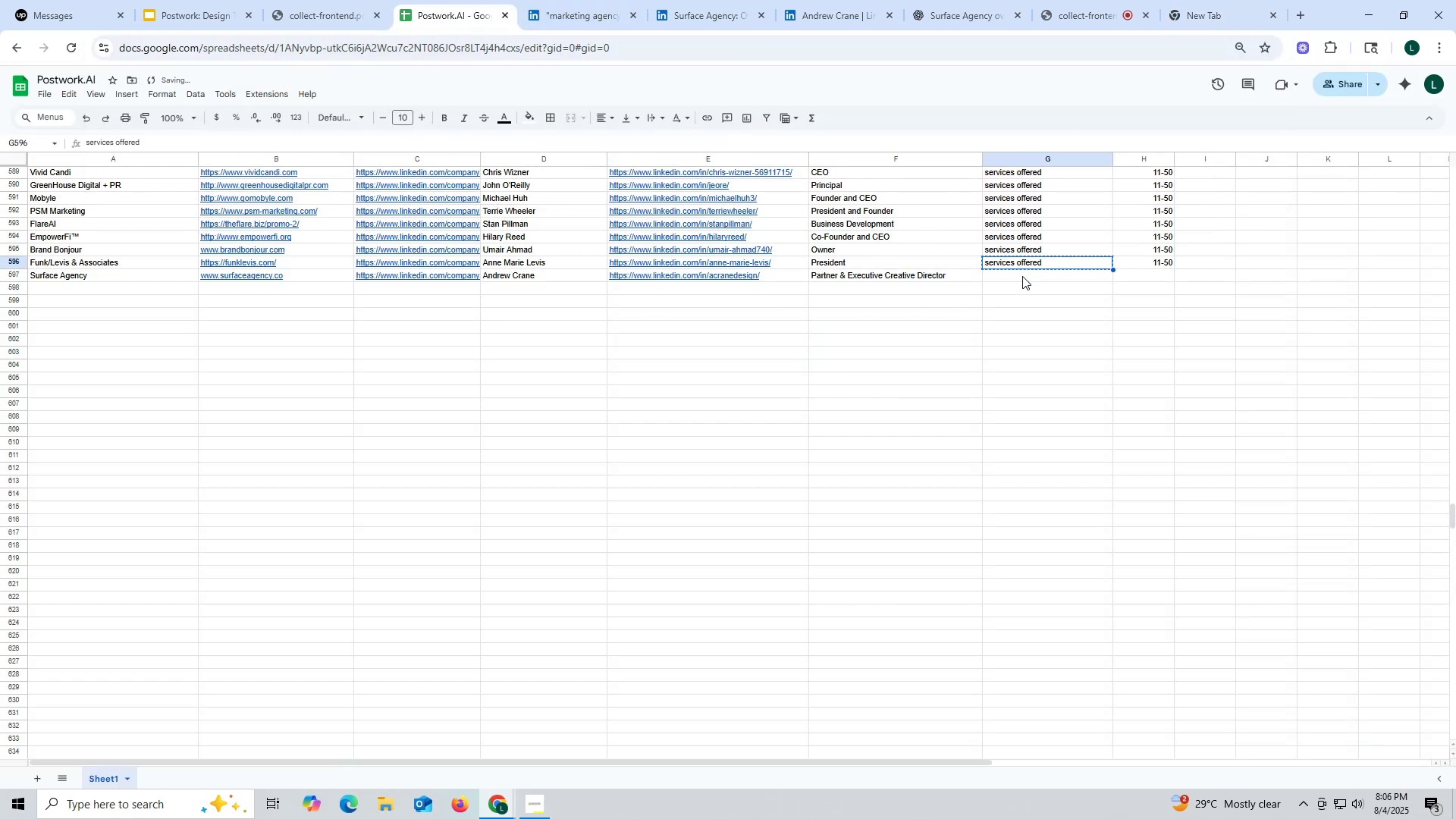 
double_click([1022, 276])
 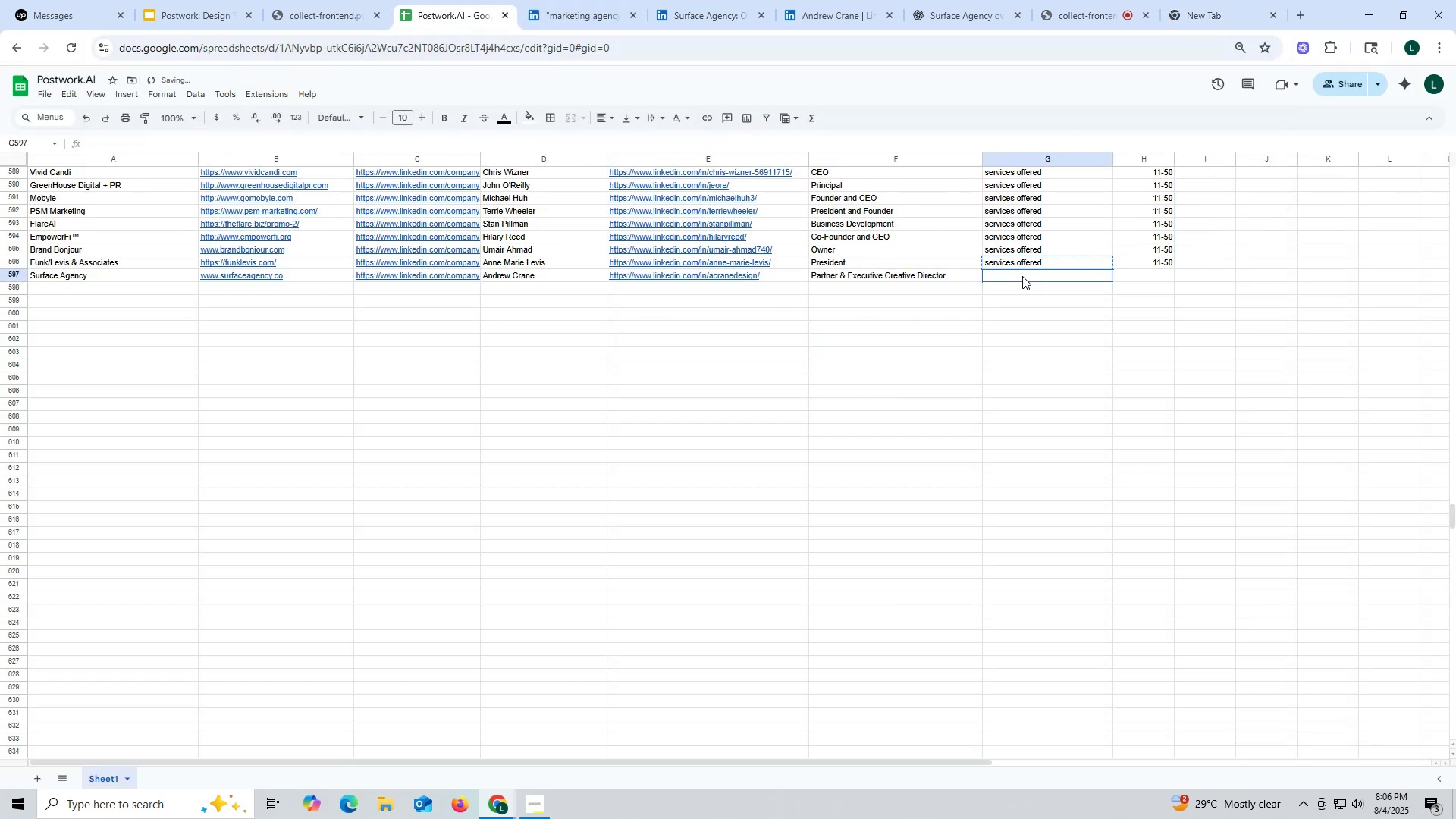 
key(Control+ControlLeft)
 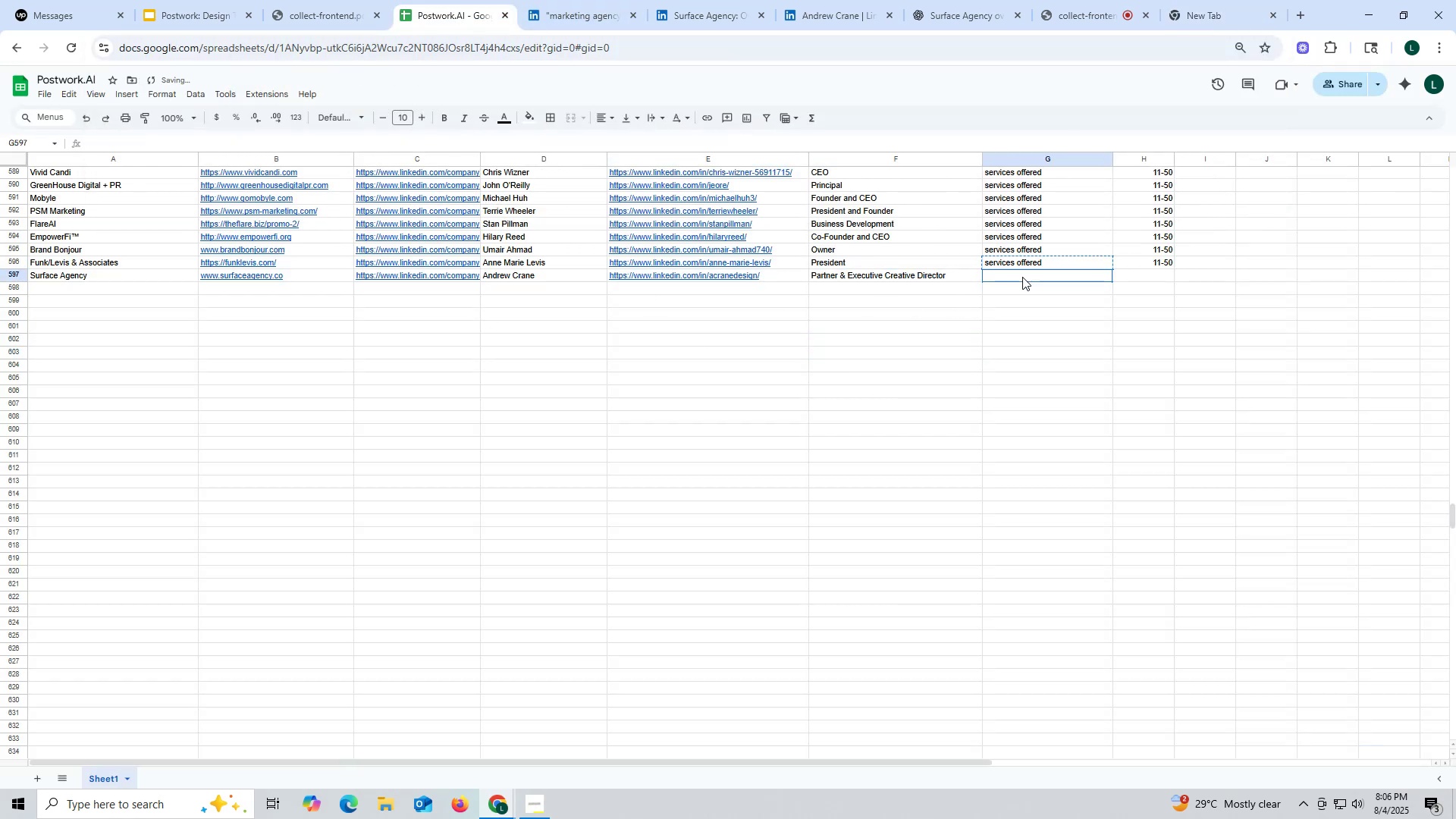 
key(Control+V)
 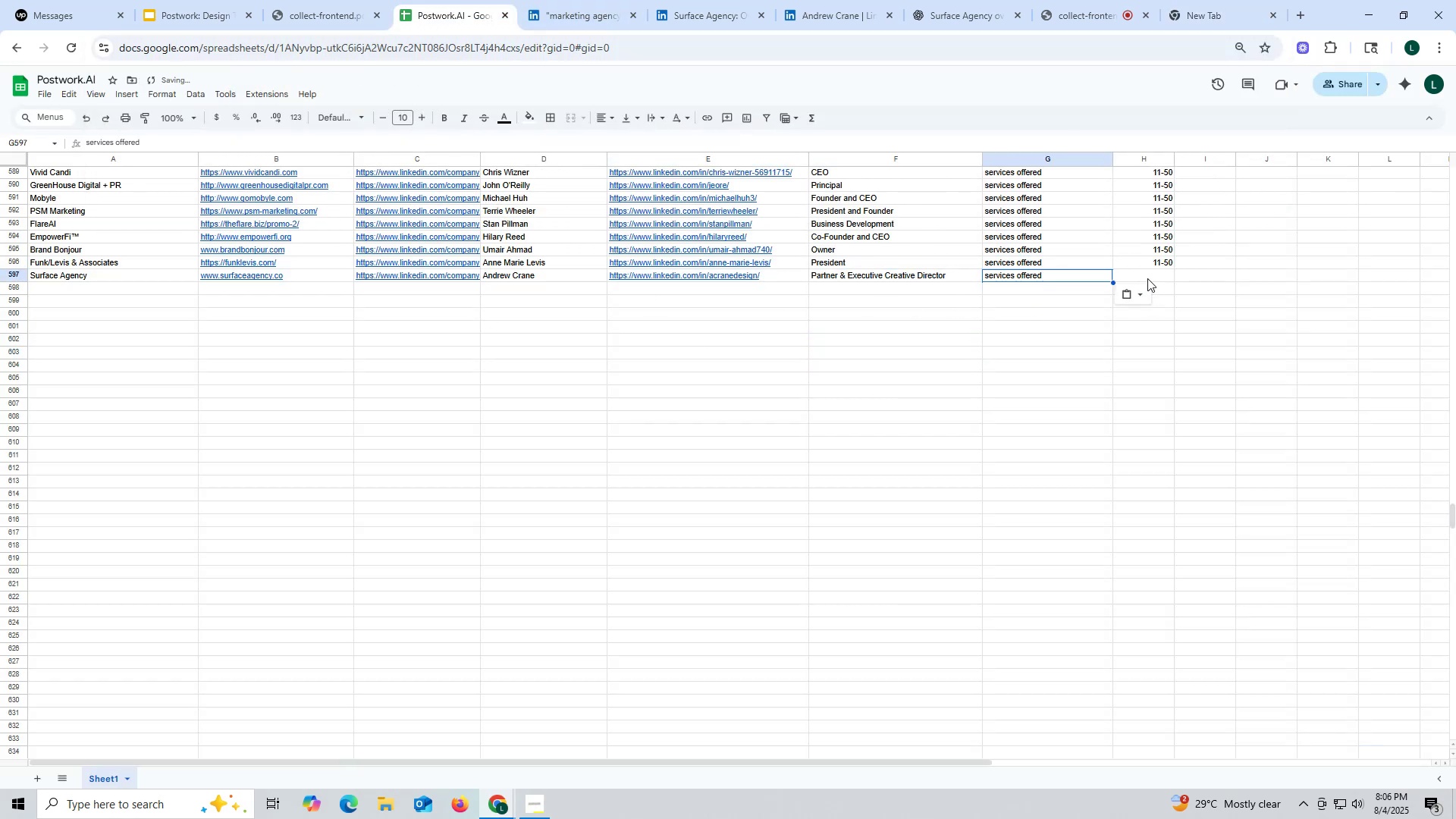 
left_click_drag(start_coordinate=[1147, 265], to_coordinate=[1147, 269])
 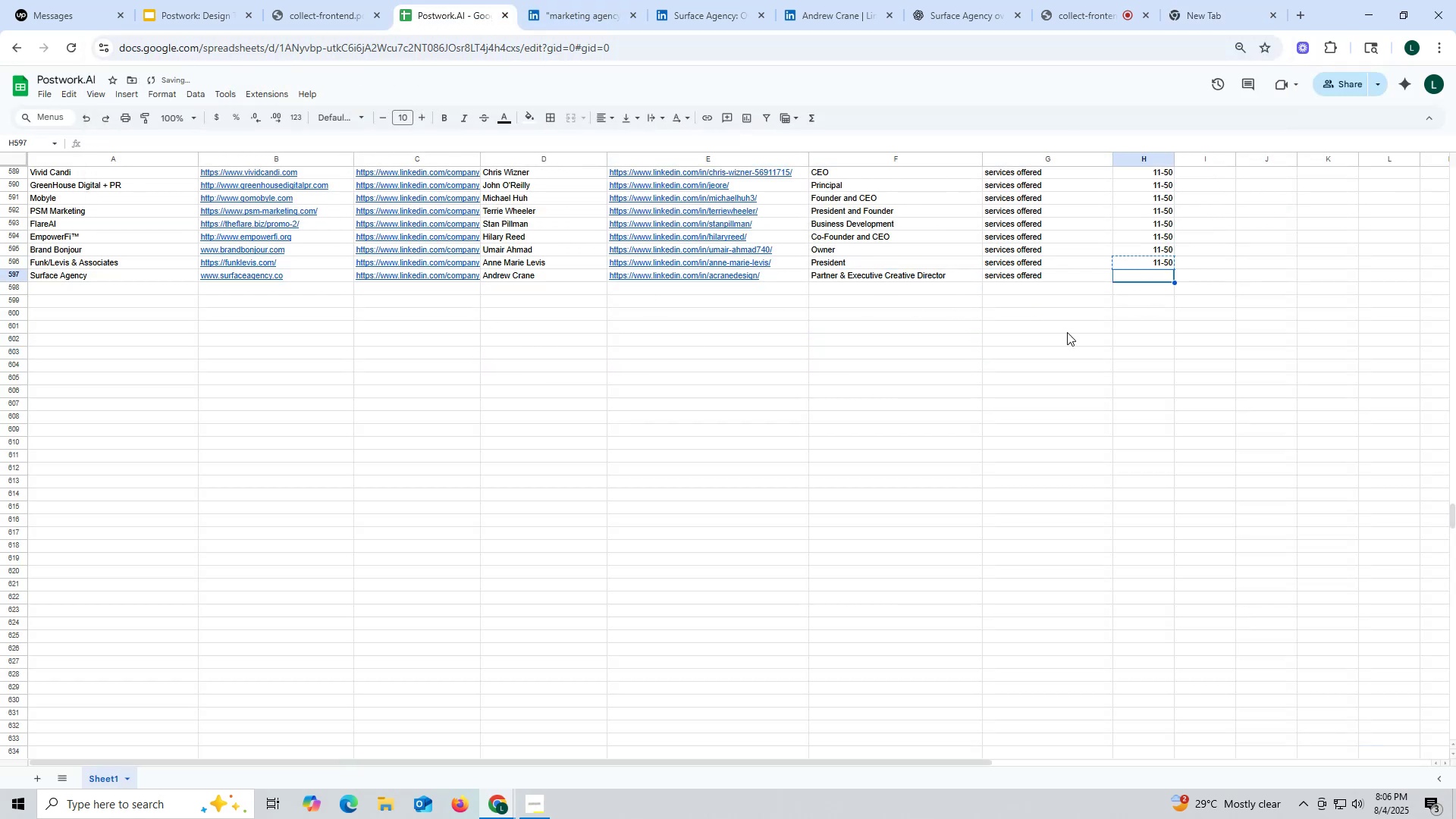 
key(Control+ControlLeft)
 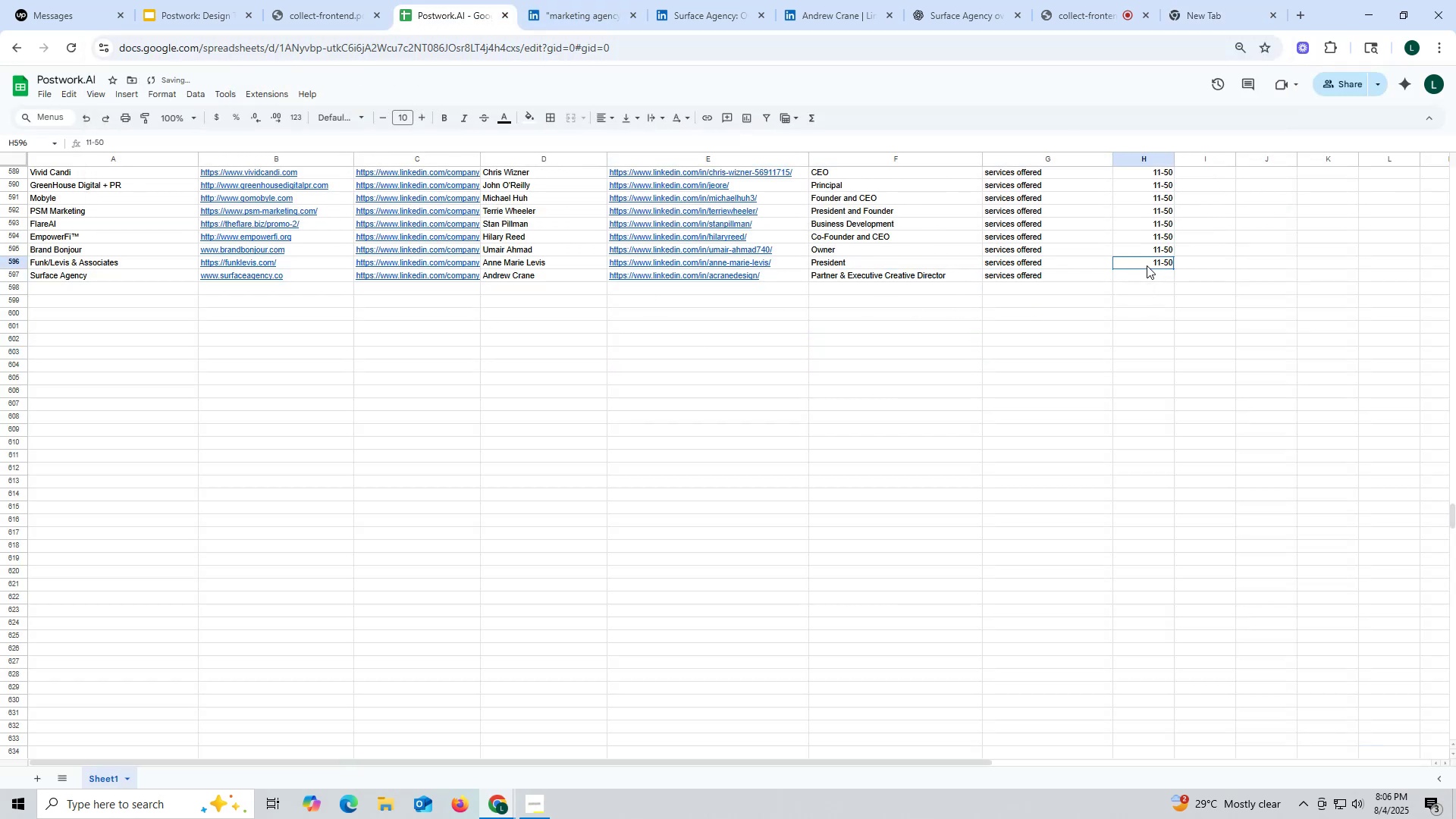 
key(Control+C)
 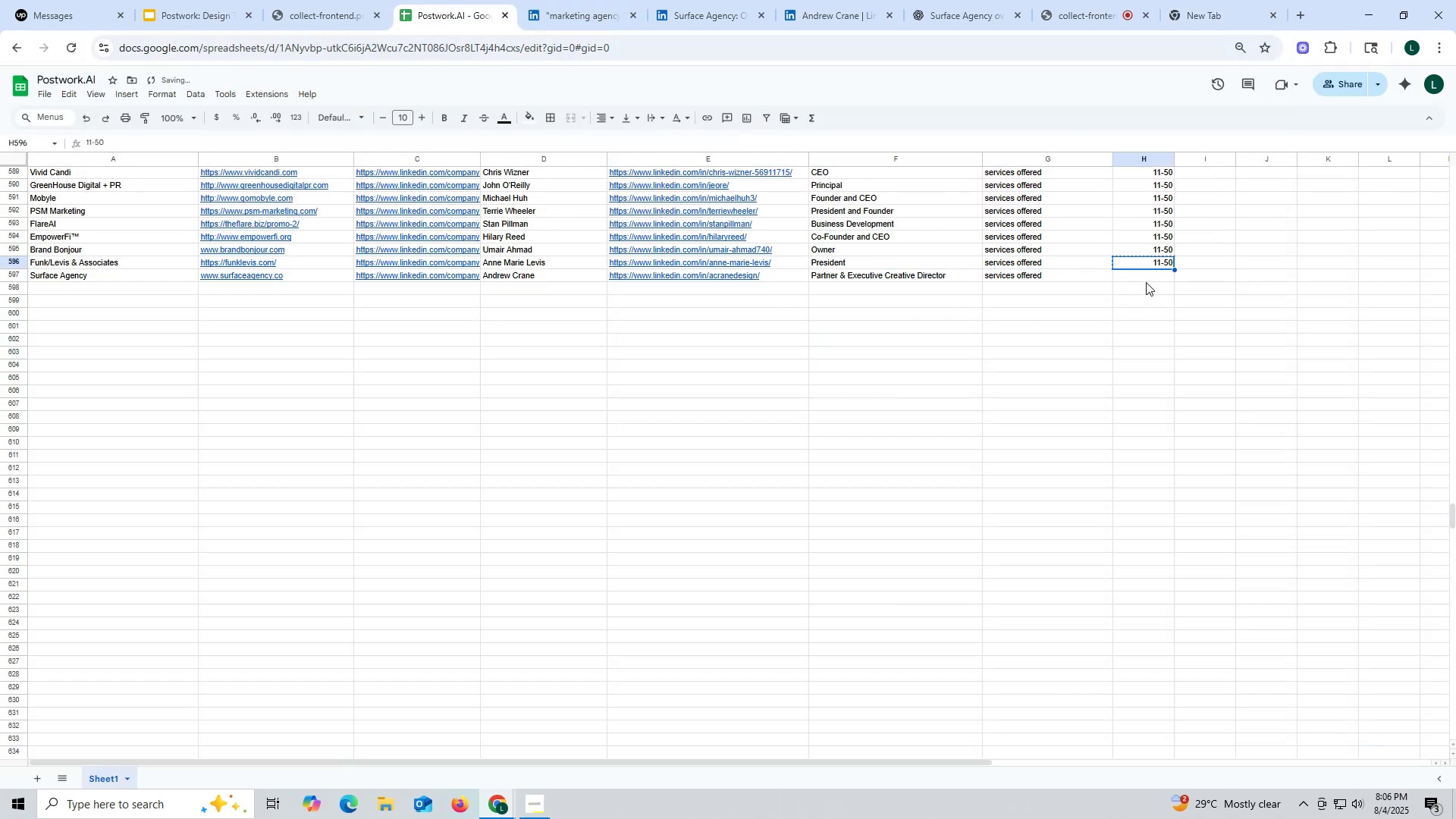 
key(Control+ControlLeft)
 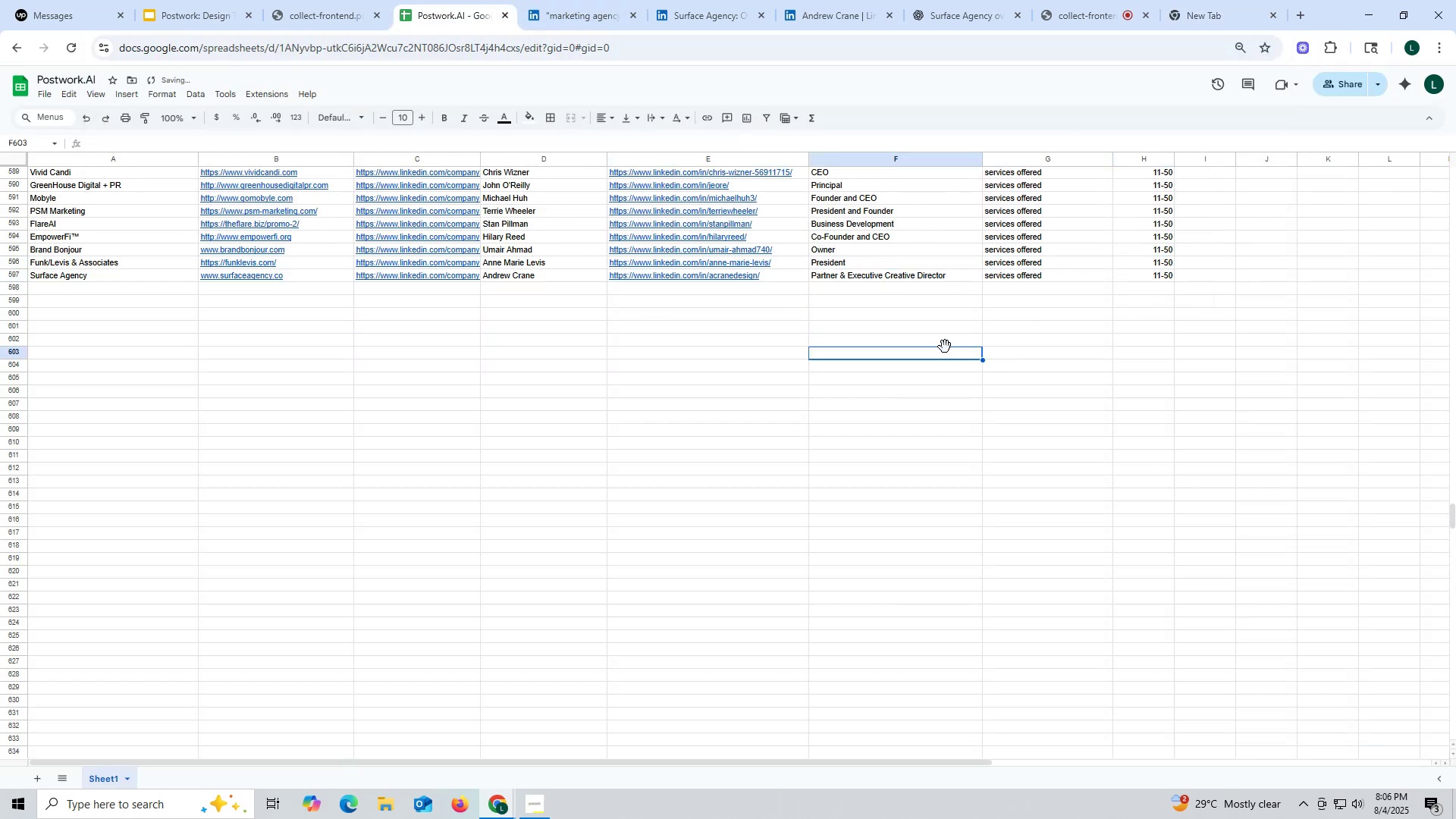 
double_click([1146, 282])
 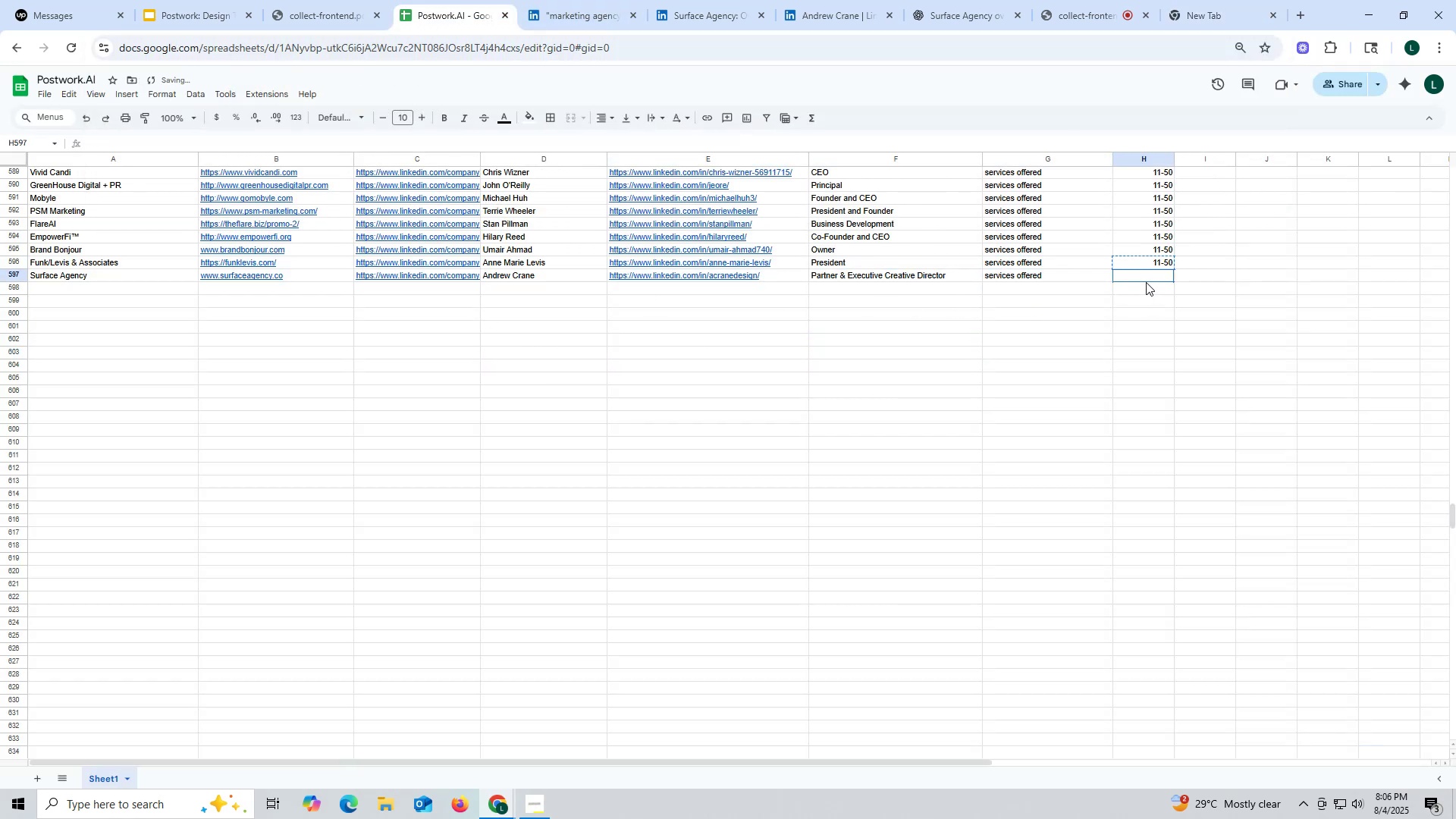 
key(Control+V)
 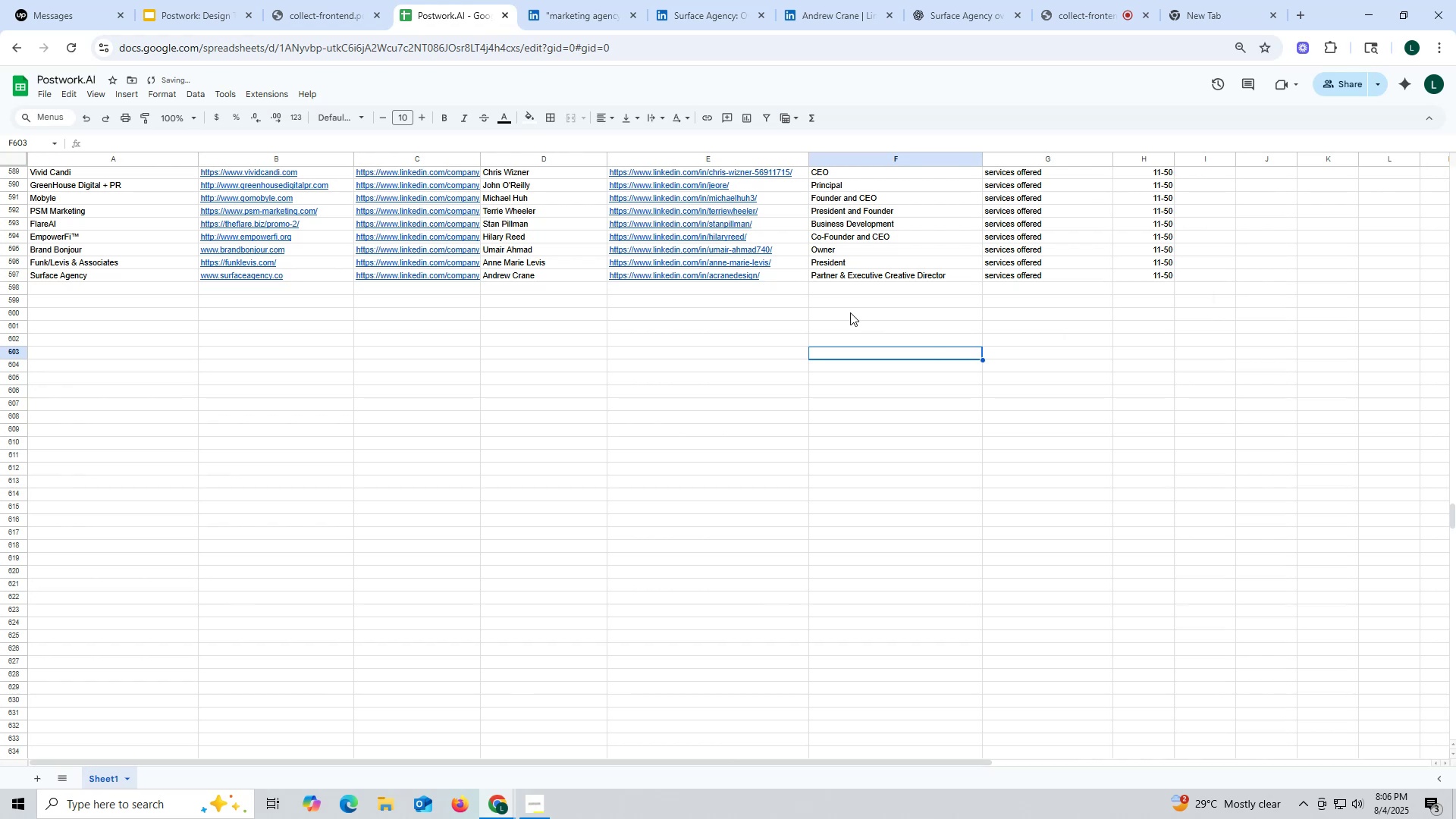 
mouse_move([697, 263])
 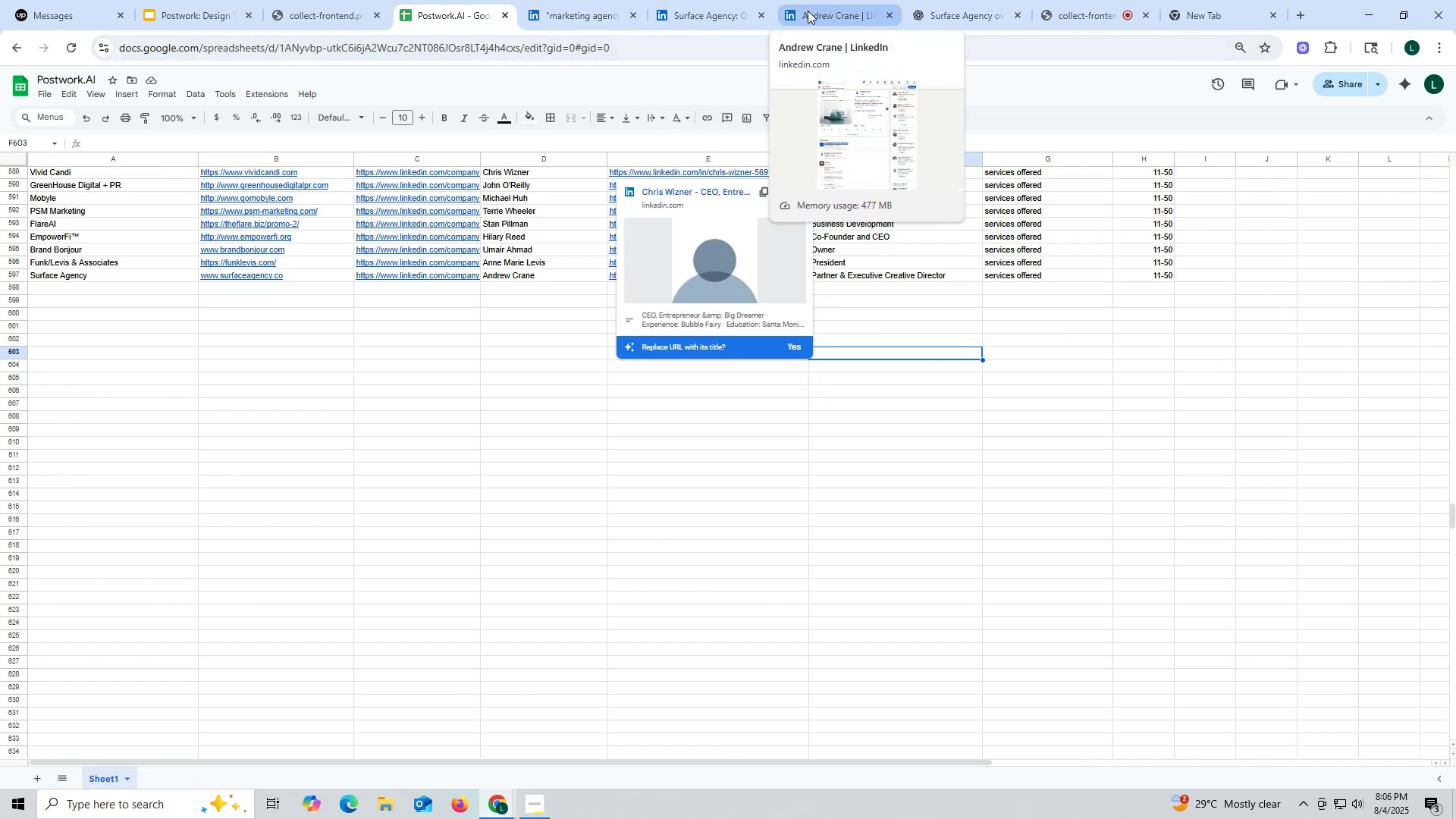 
left_click([701, 11])
 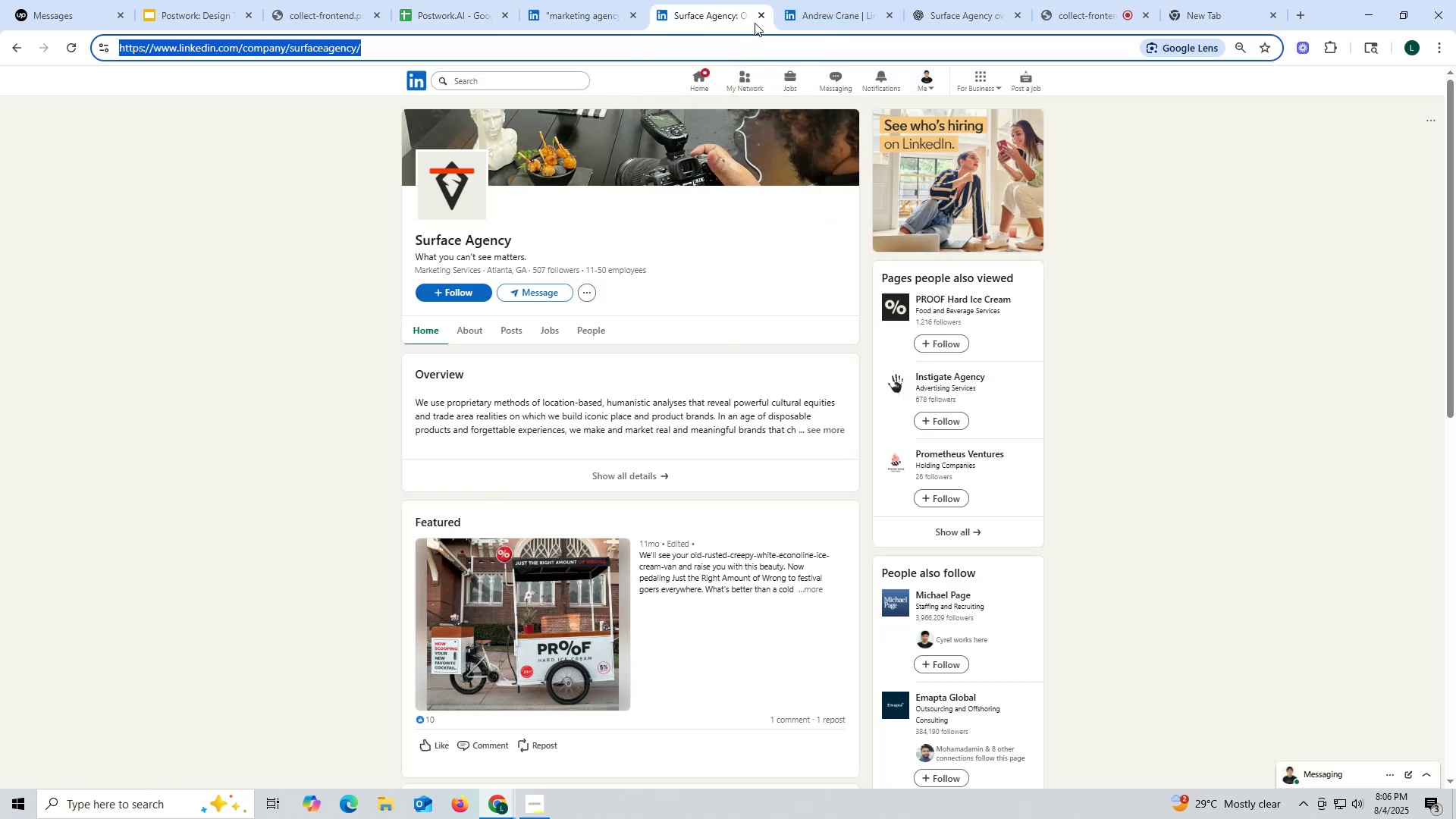 
left_click([759, 14])
 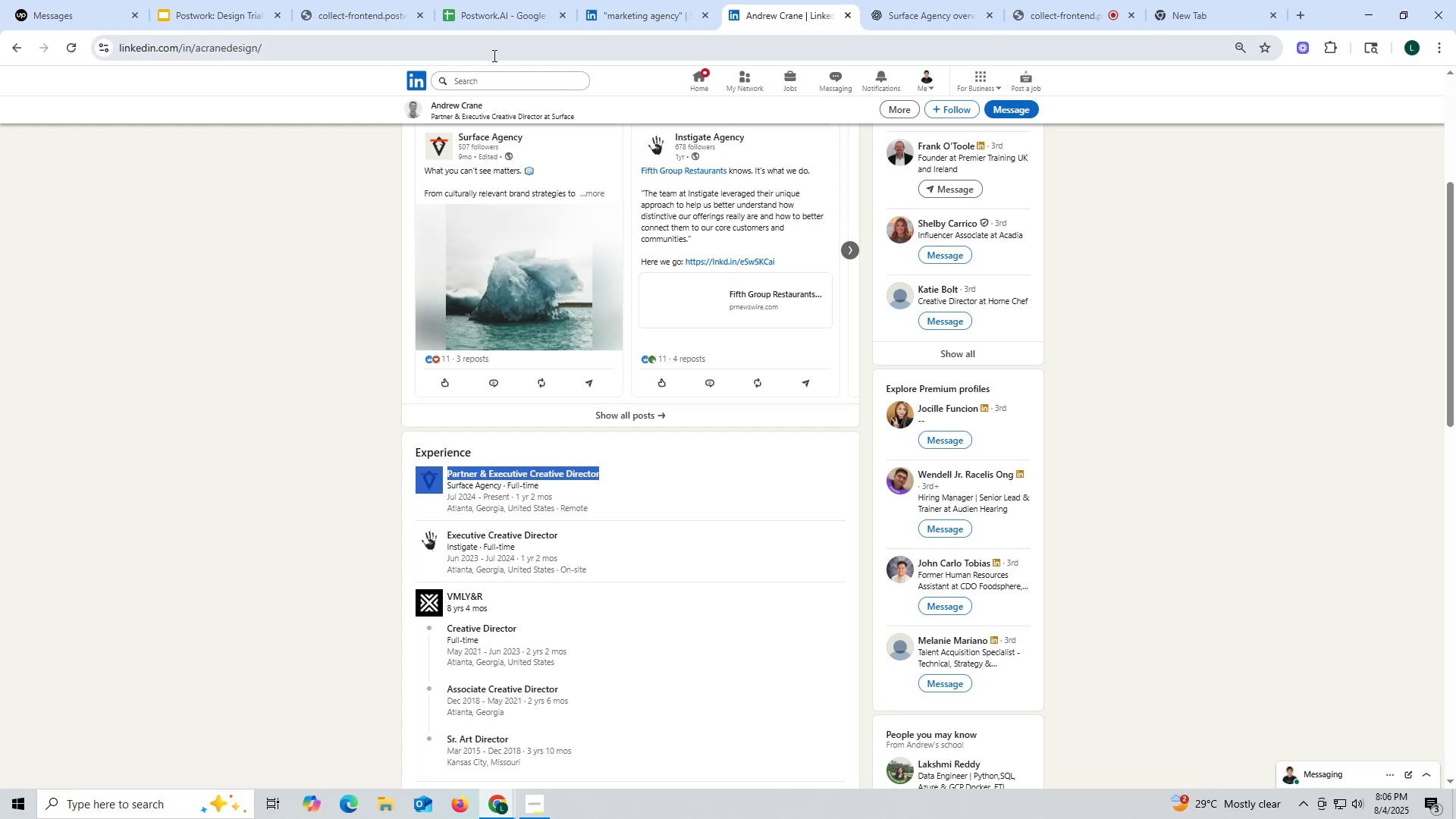 
left_click([640, 19])
 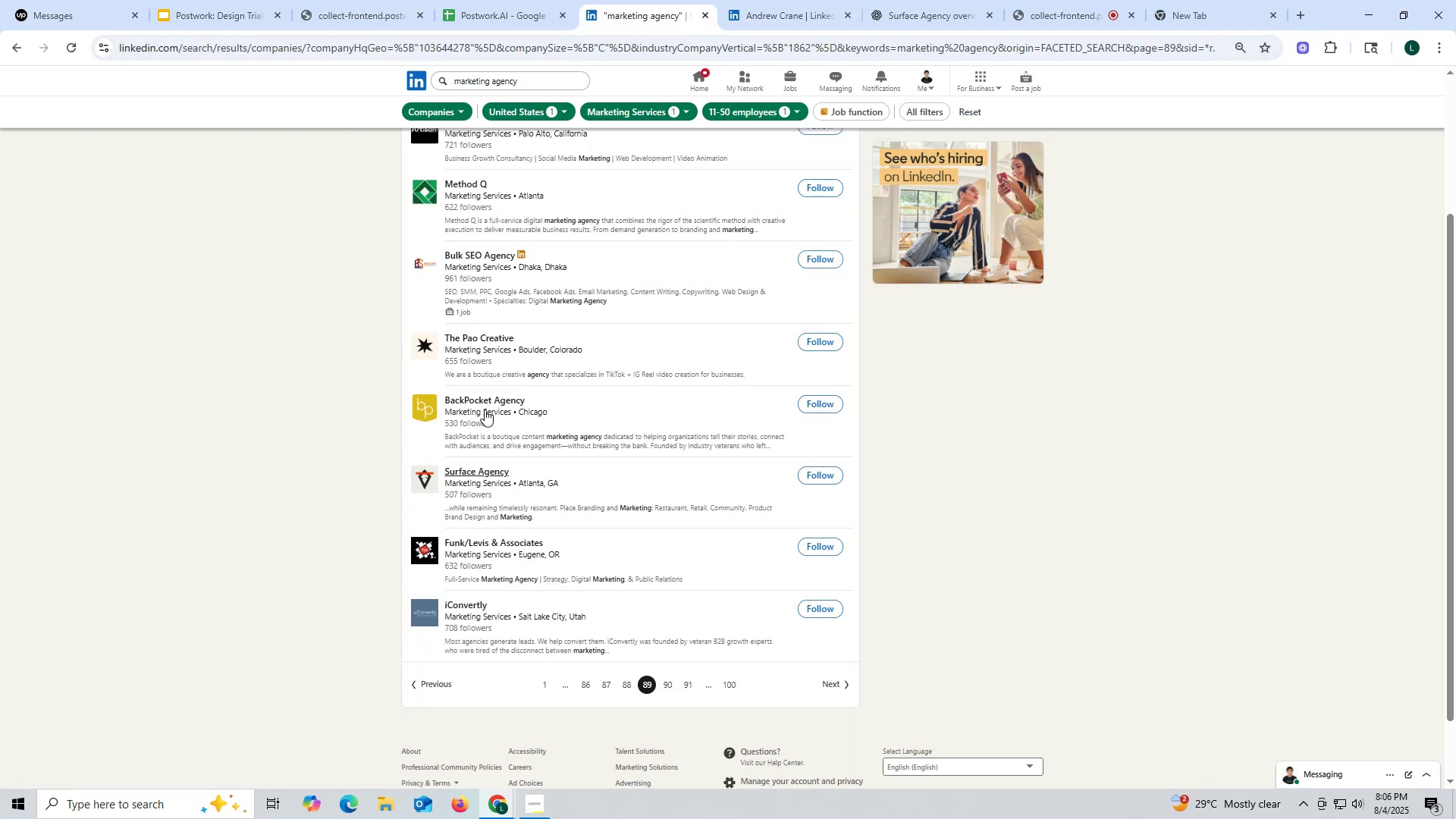 
right_click([482, 400])
 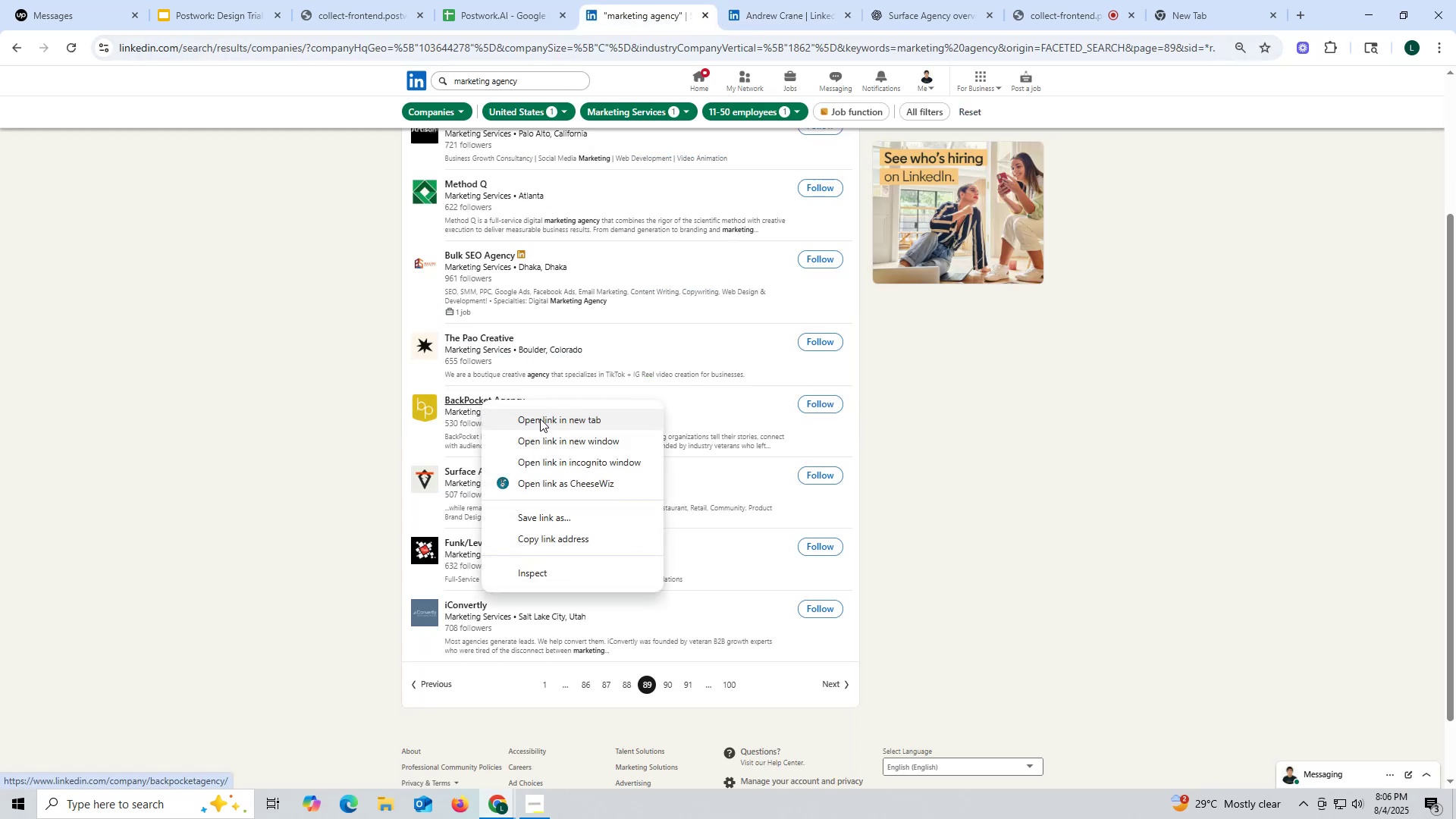 
left_click([540, 419])
 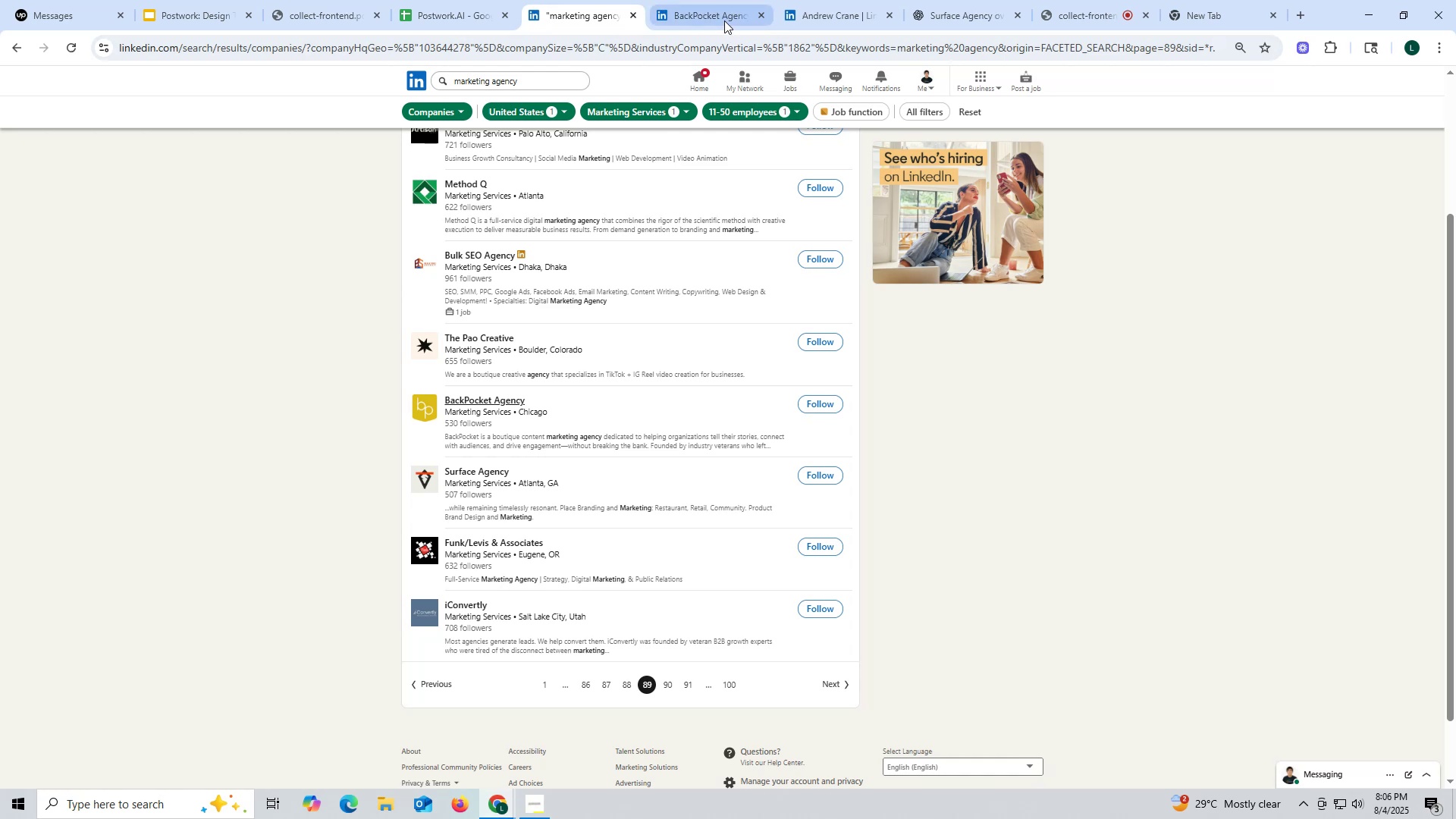 
wait(7.95)
 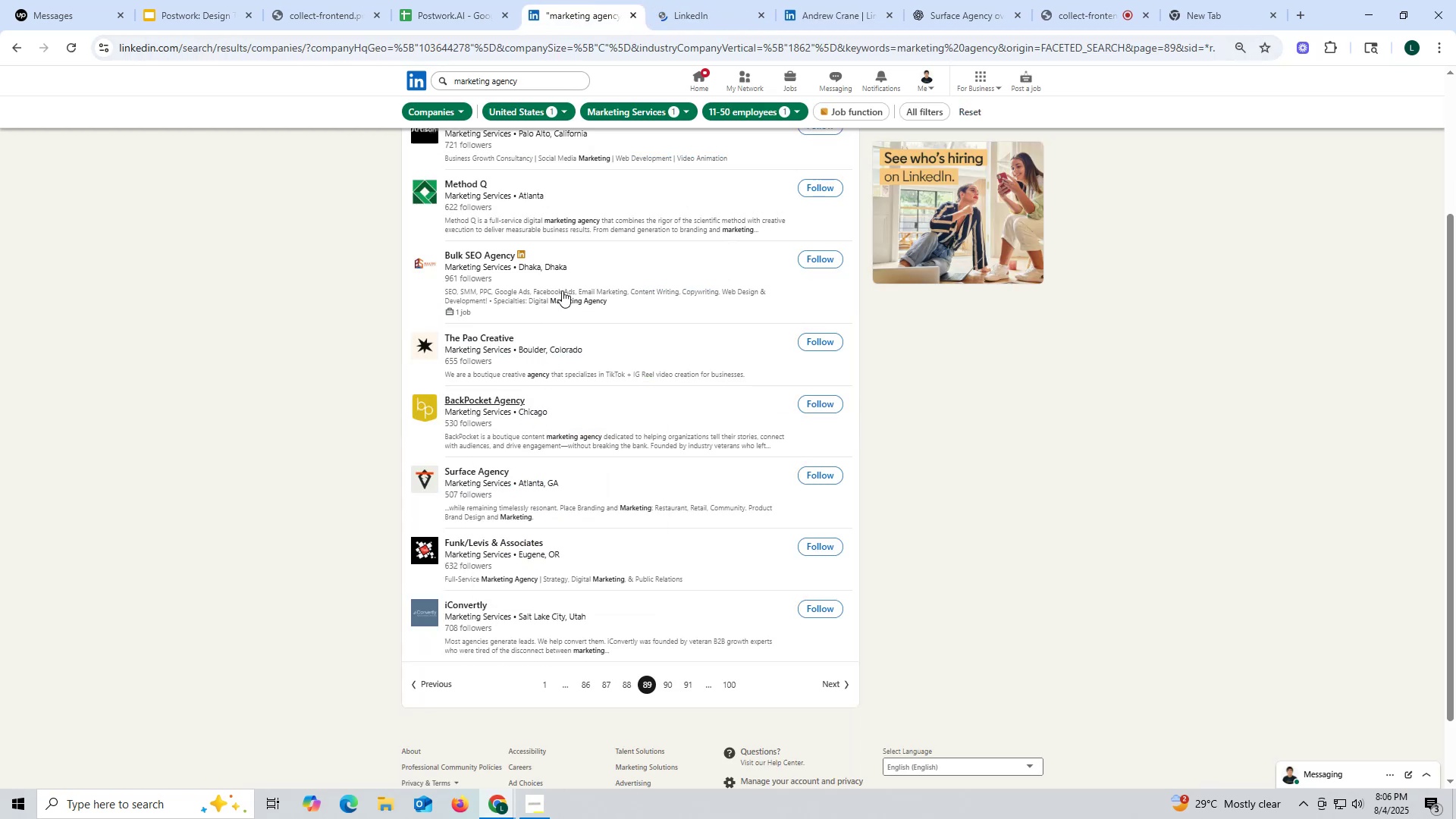 
left_click([722, 8])
 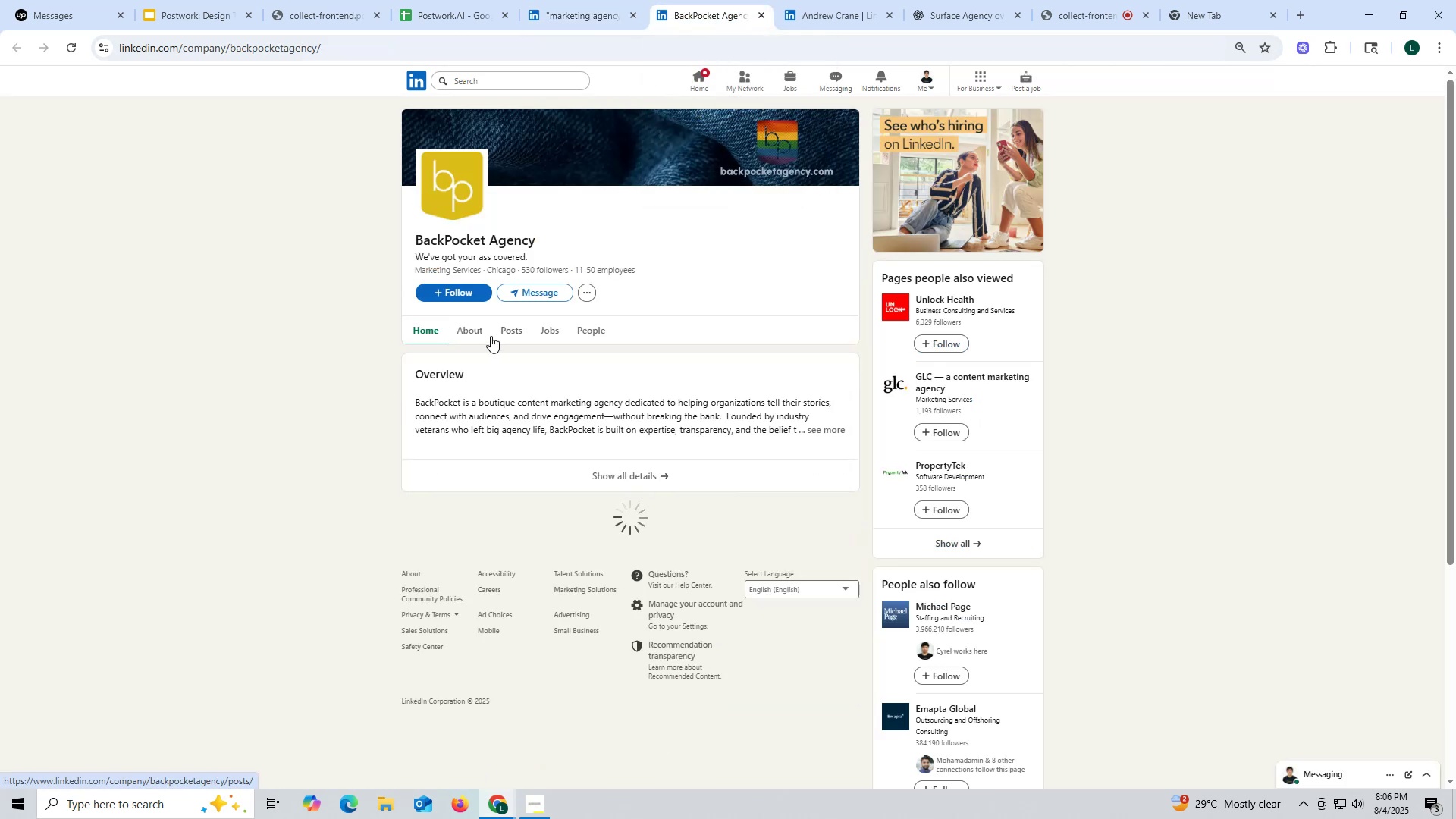 
left_click([505, 331])
 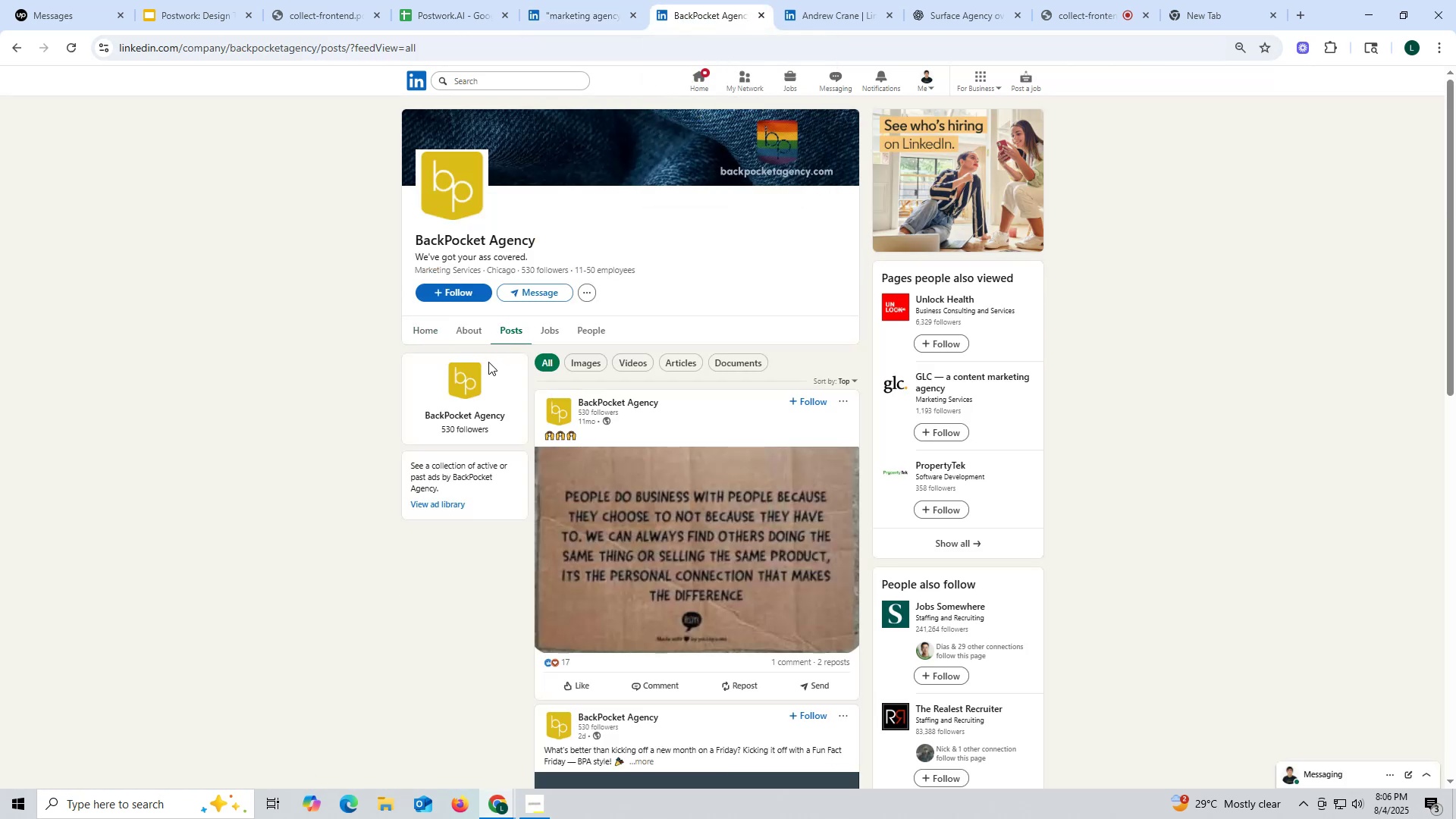 
left_click([761, 8])
 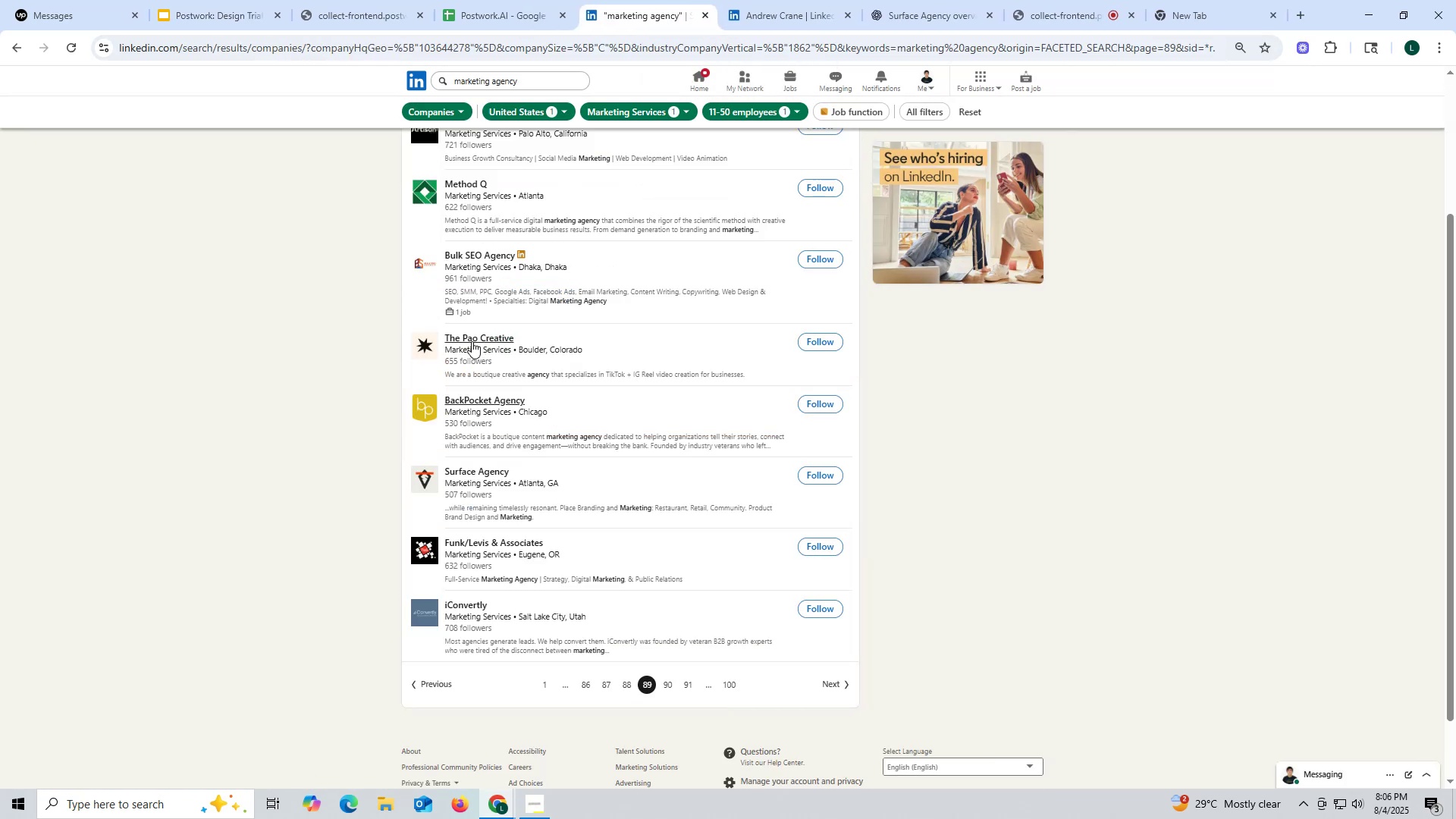 
right_click([470, 336])
 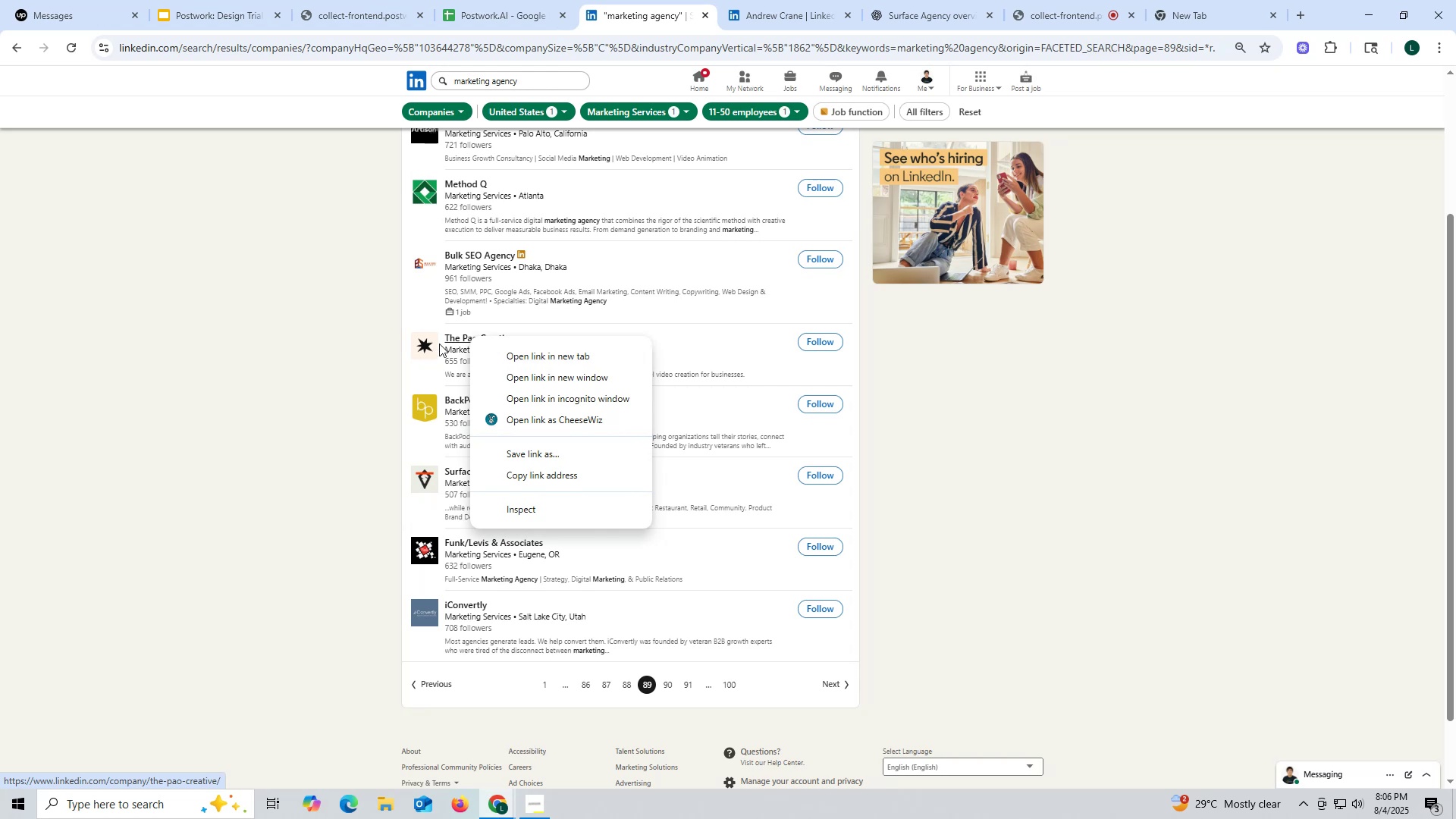 
left_click_drag(start_coordinate=[351, 340], to_coordinate=[357, 340])
 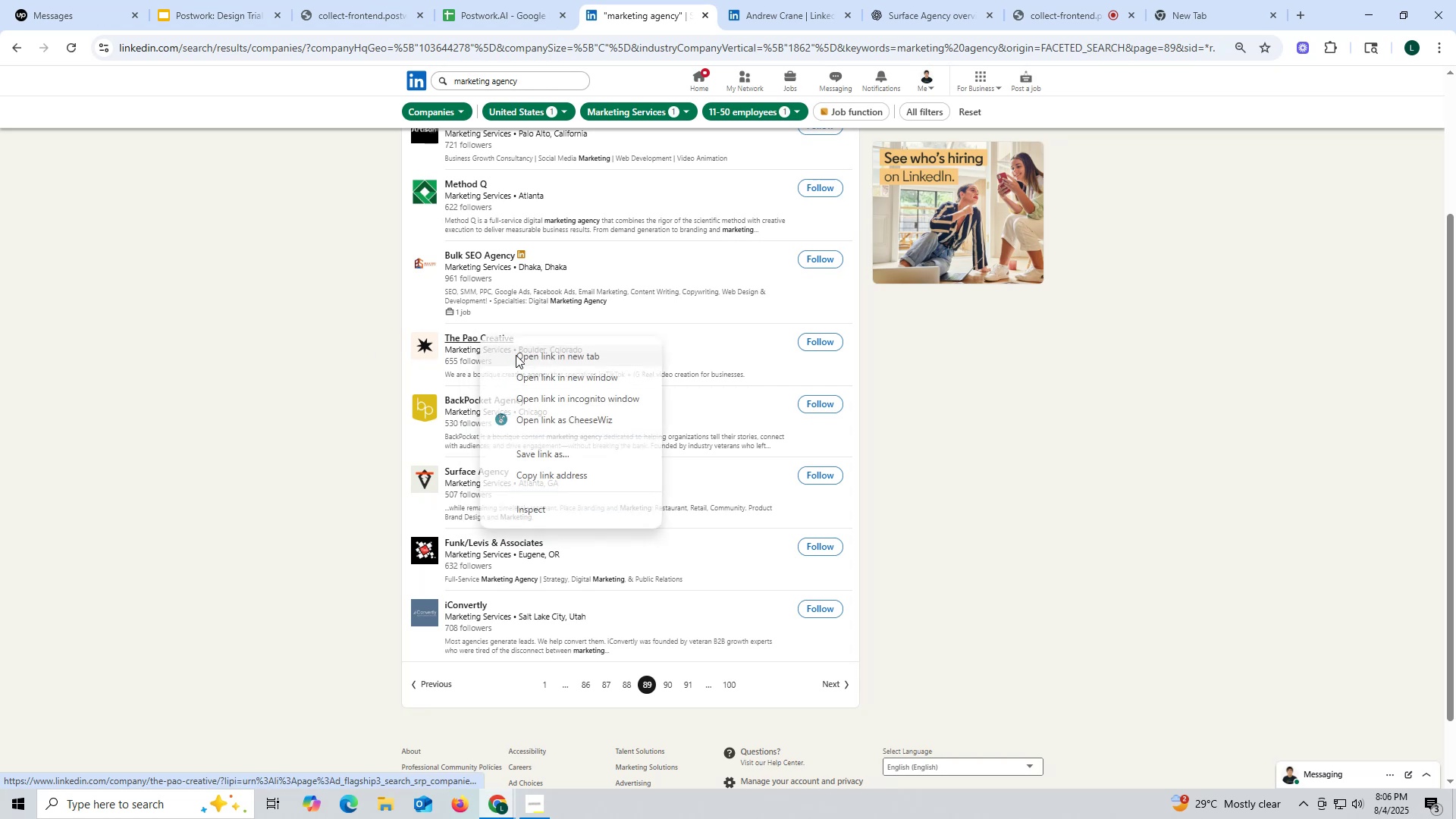 
left_click([521, 359])
 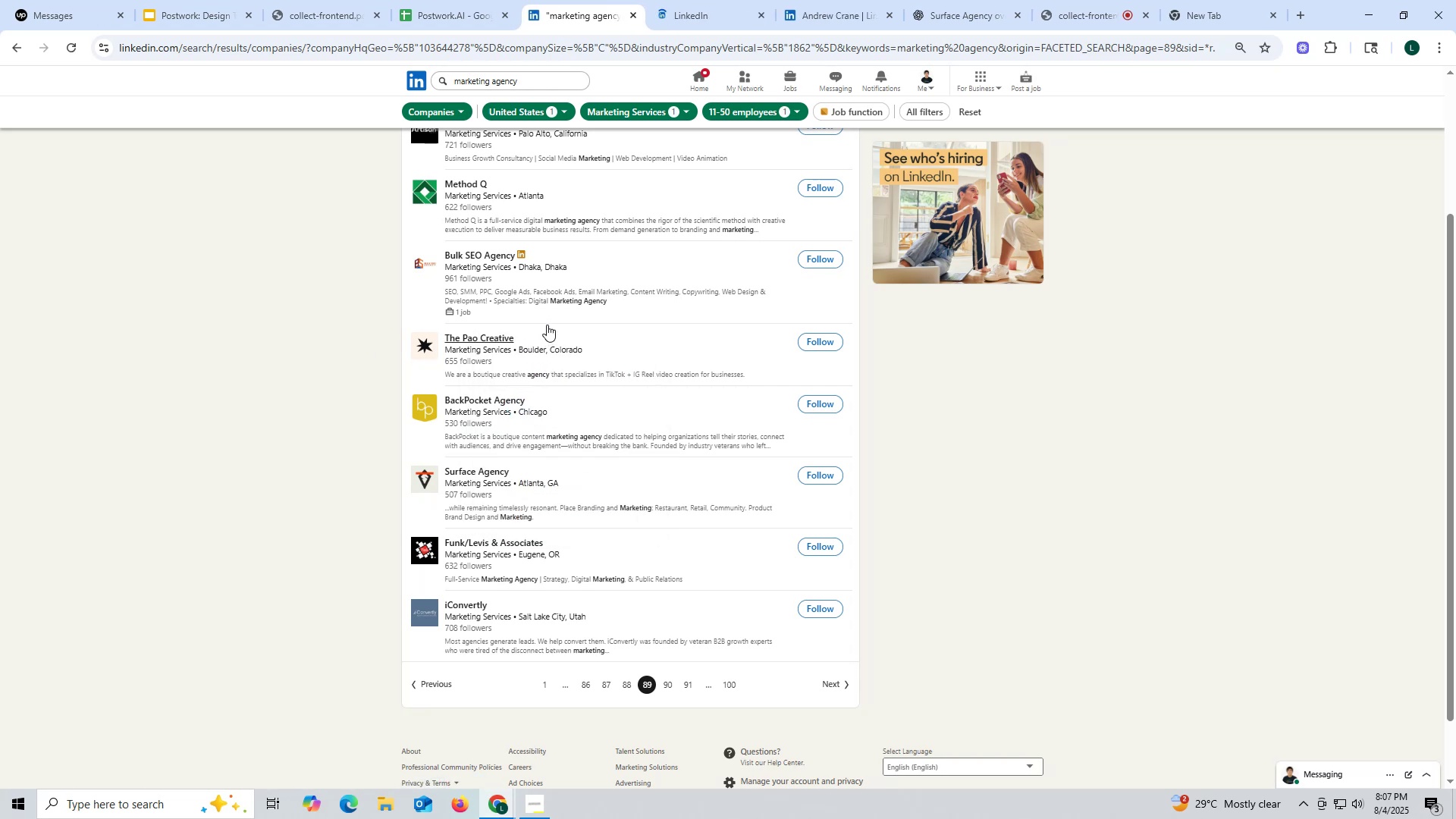 
wait(9.26)
 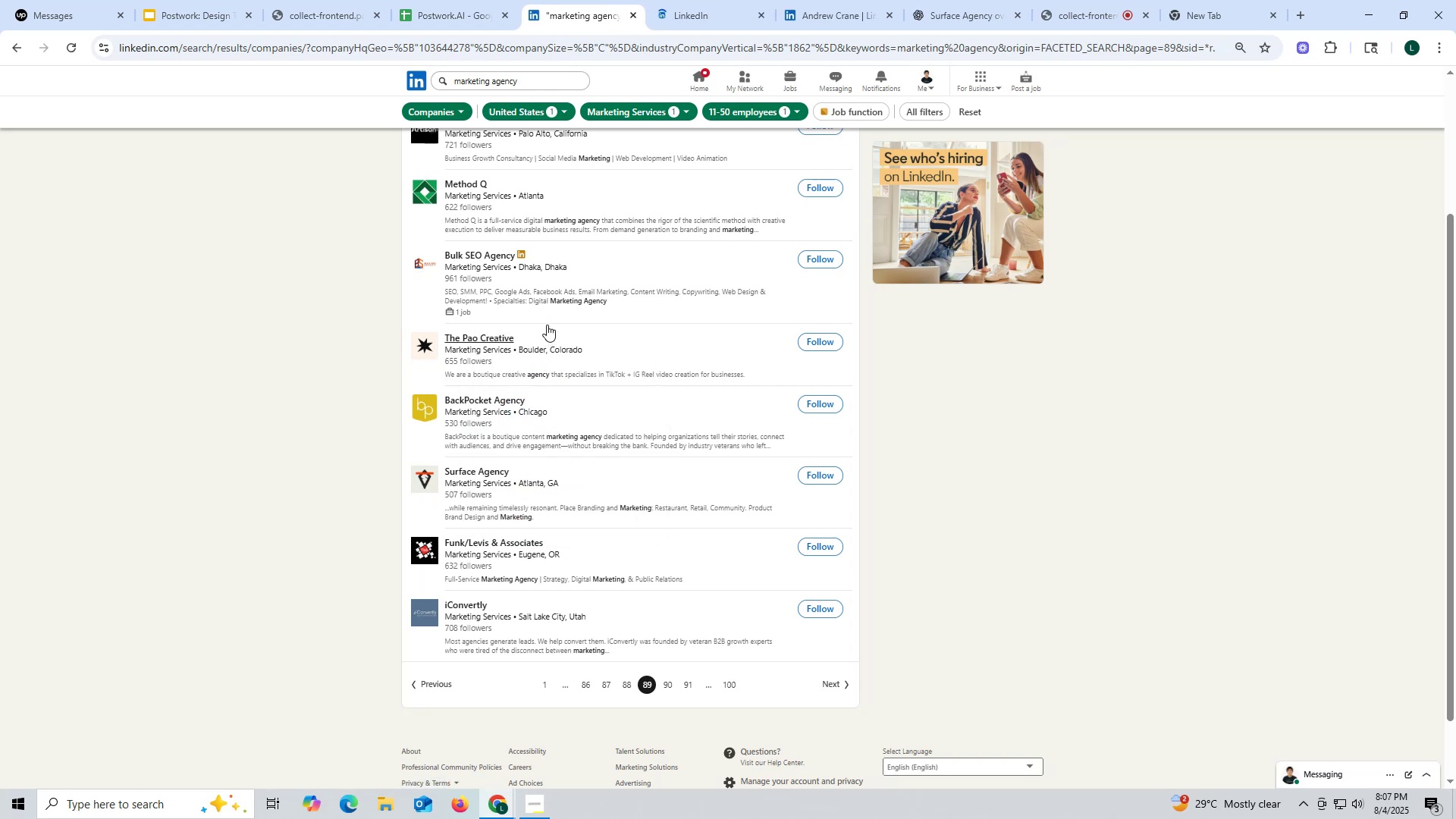 
left_click([705, 3])
 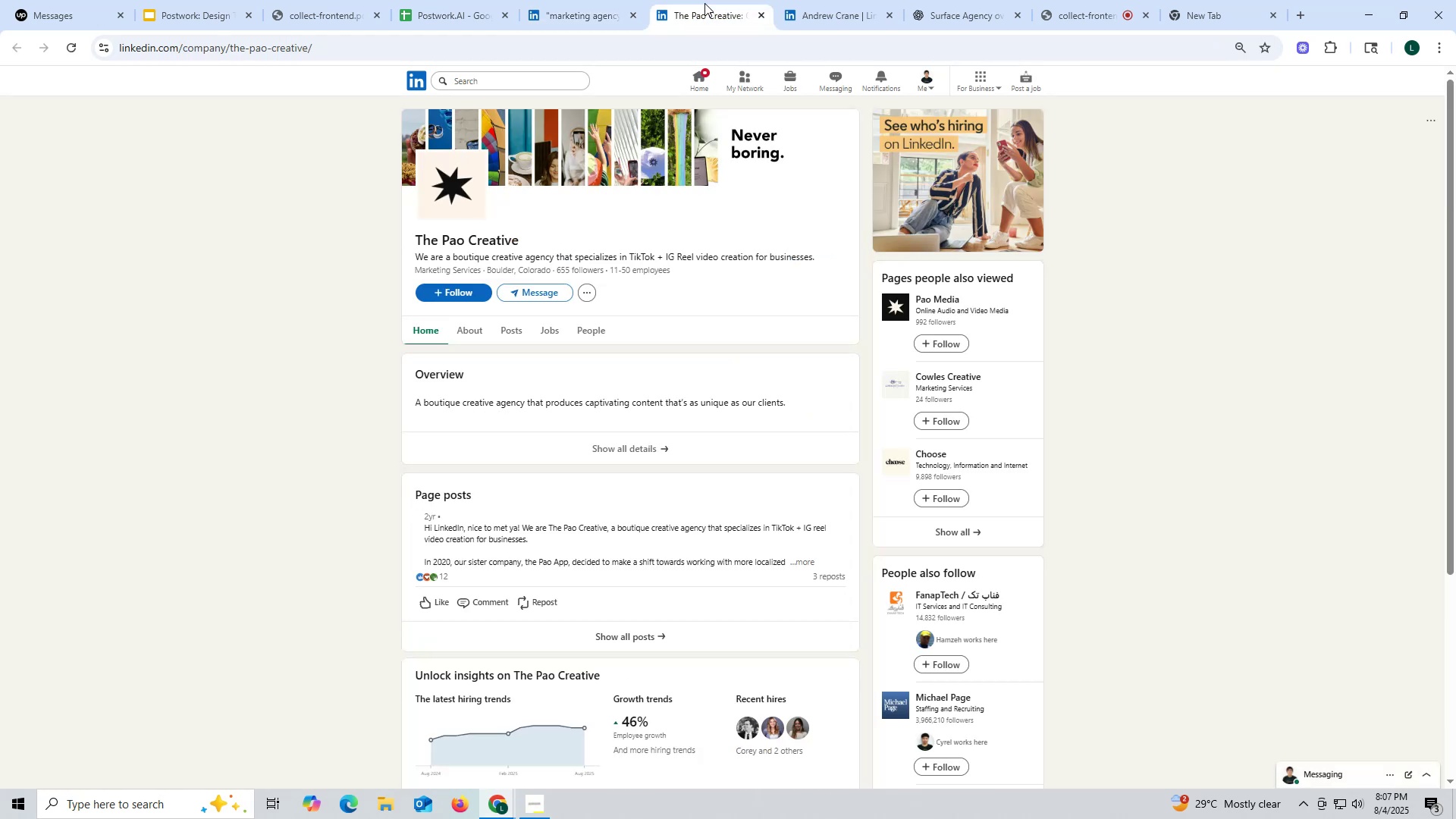 
wait(8.48)
 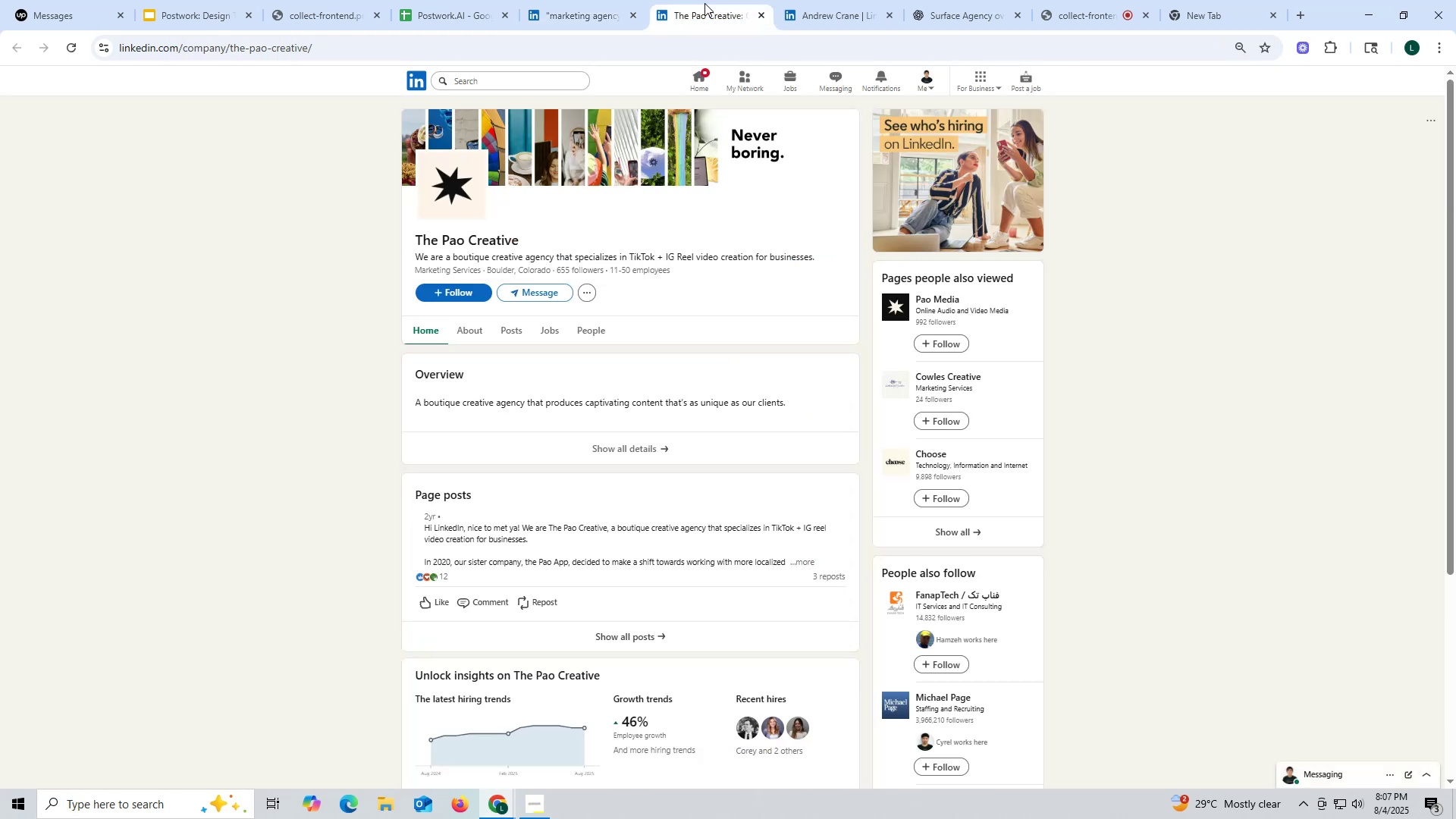 
left_click([507, 329])
 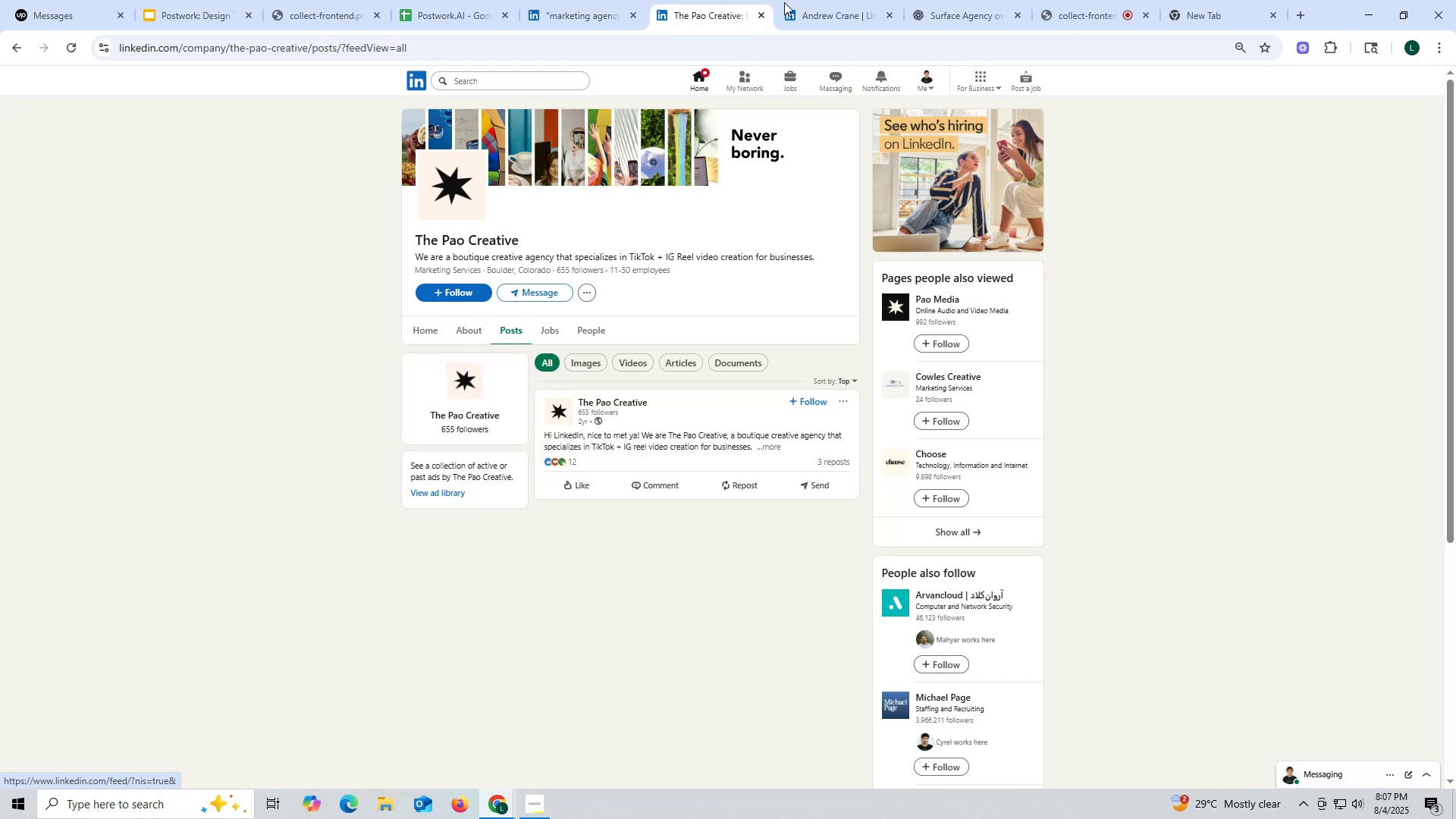 
wait(7.04)
 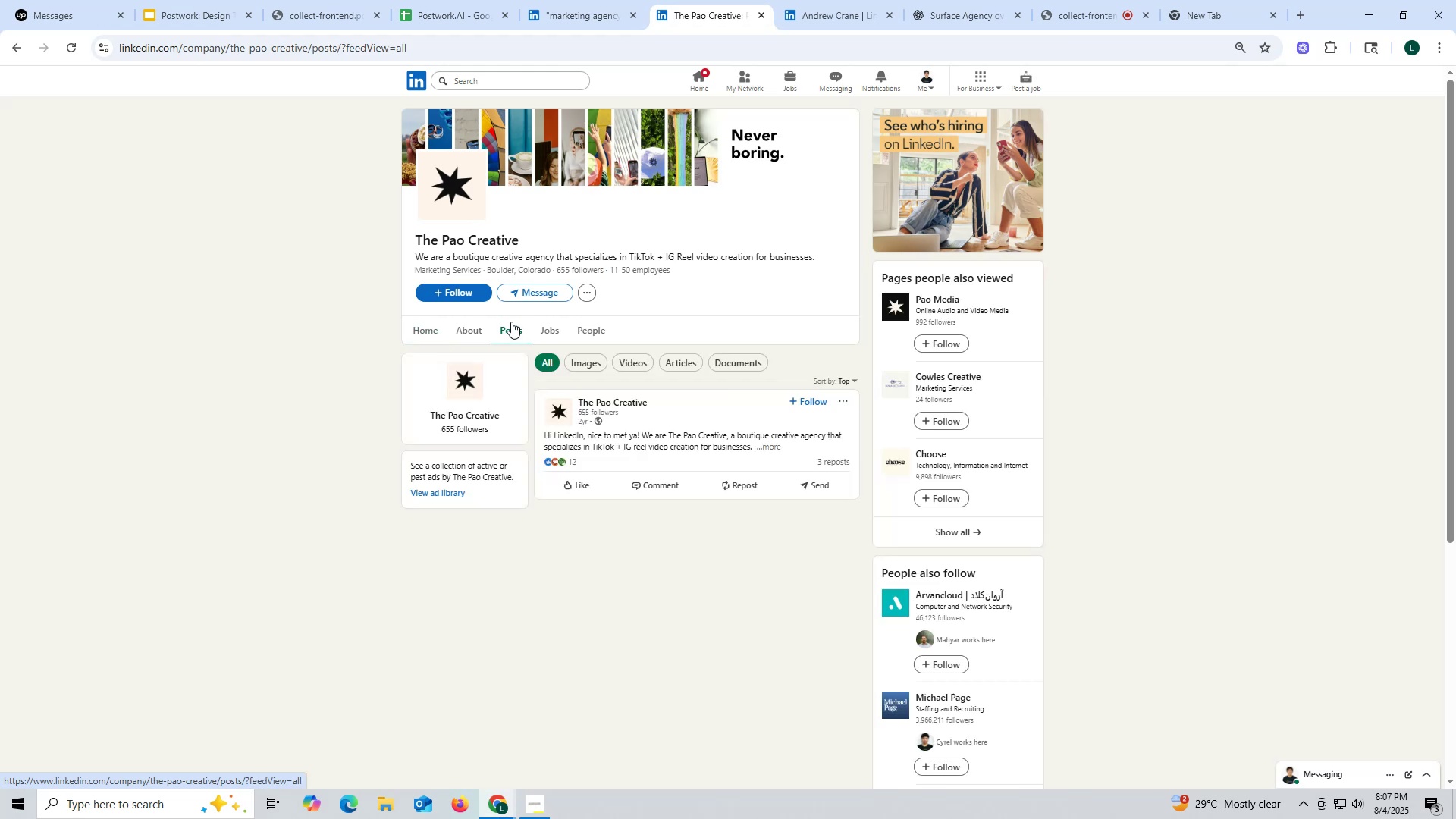 
scroll: coordinate [472, 327], scroll_direction: up, amount: 3.0
 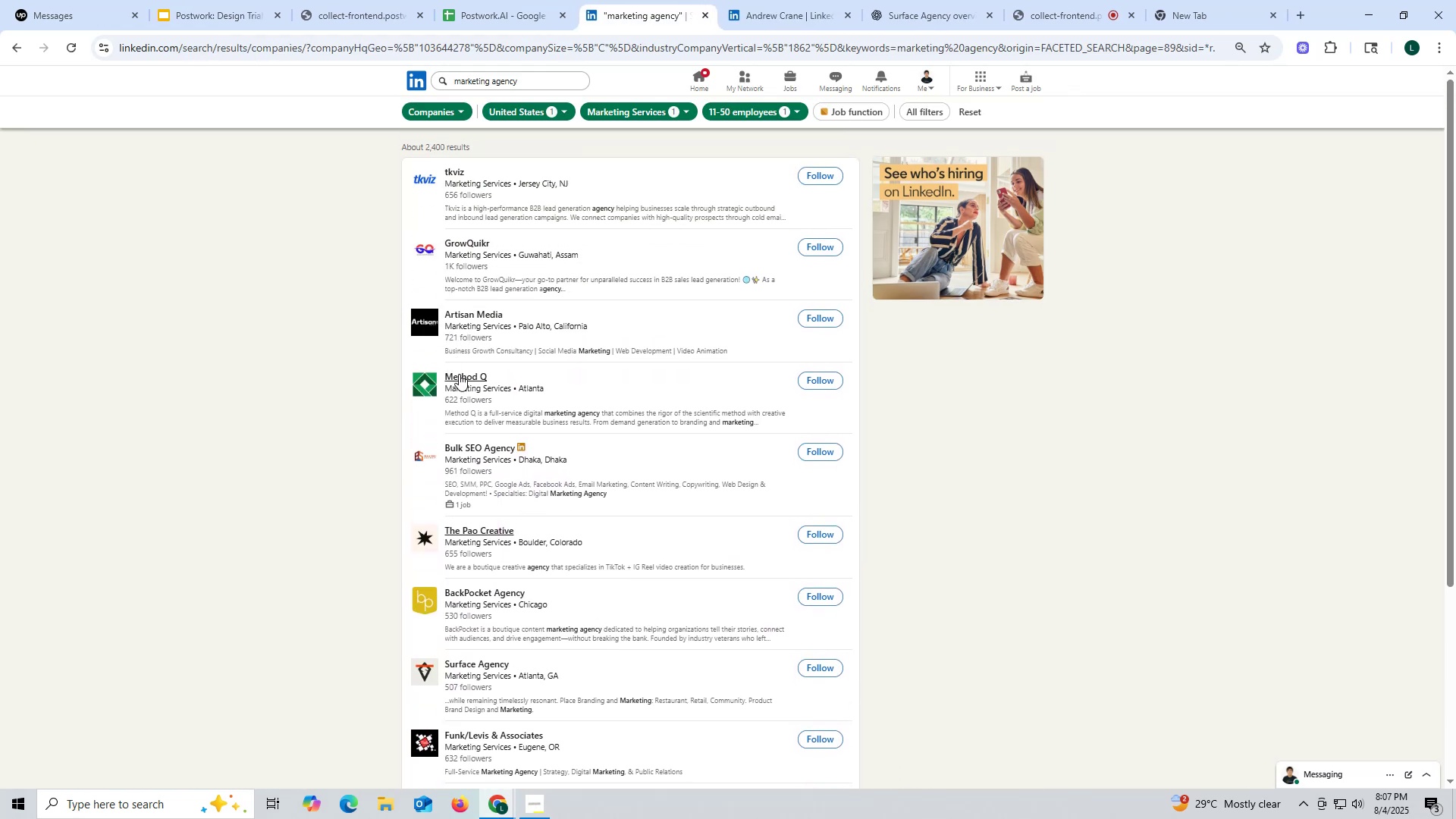 
right_click([459, 374])
 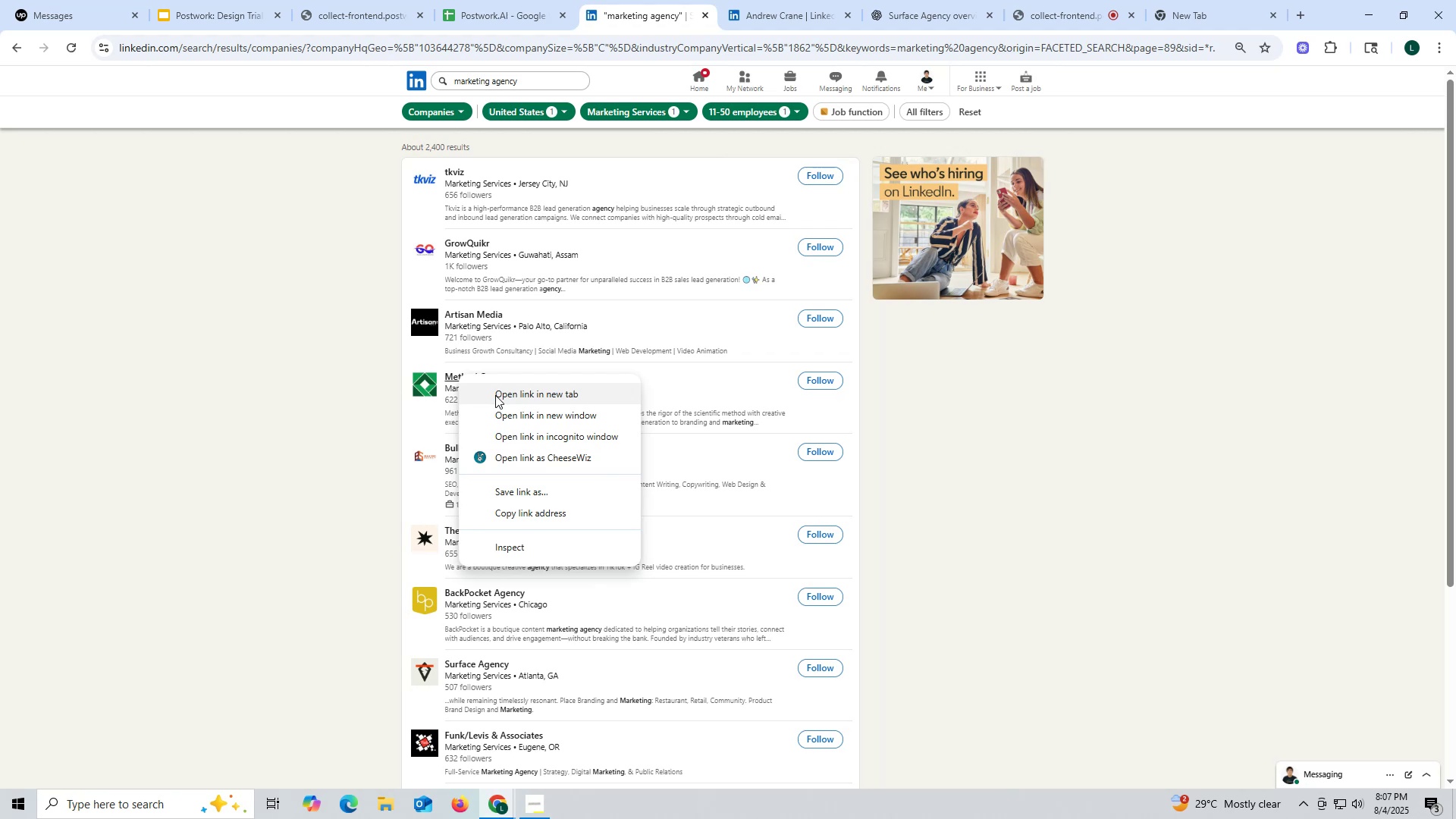 
left_click([497, 397])
 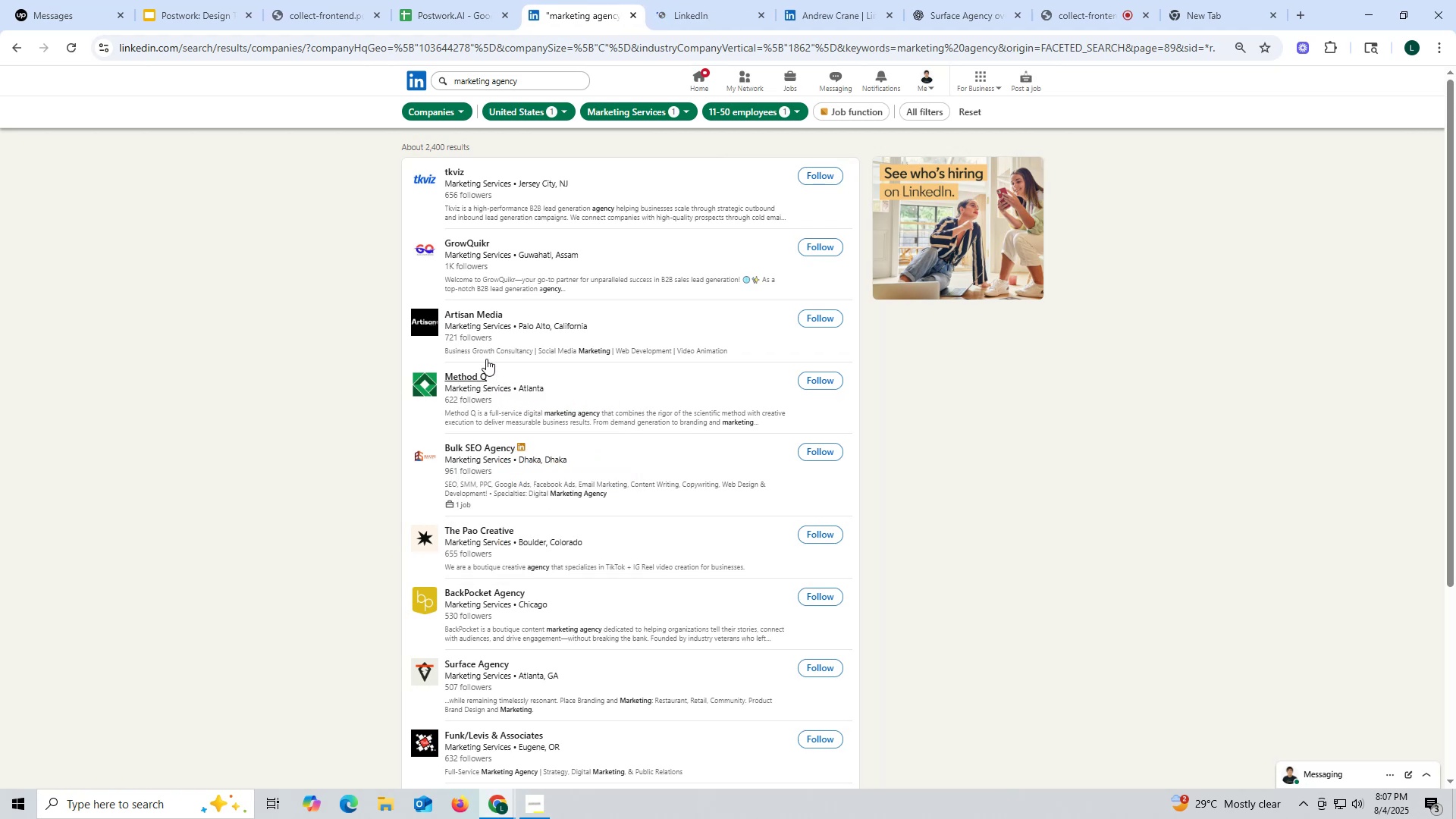 
wait(5.56)
 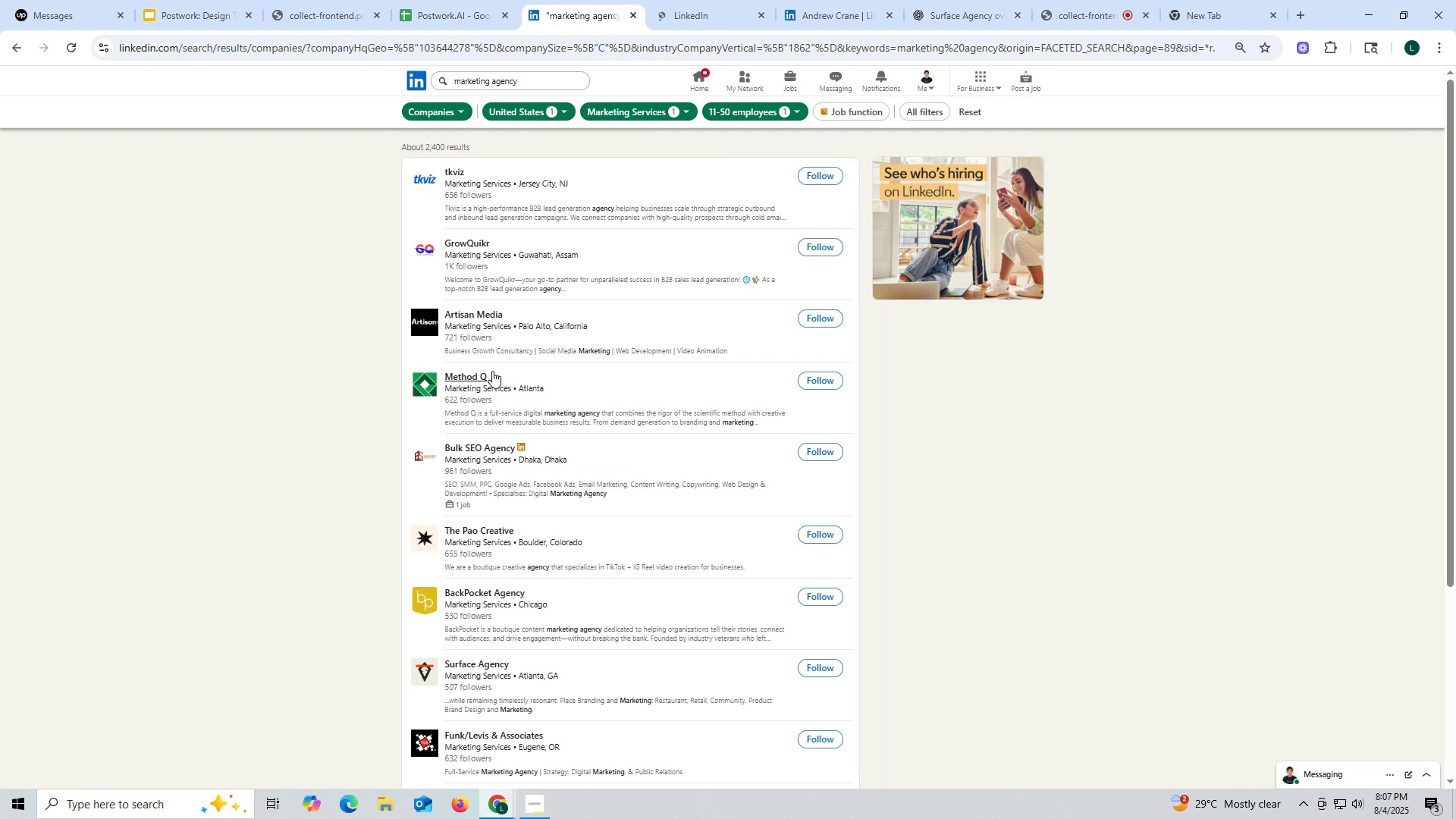 
left_click([693, 17])
 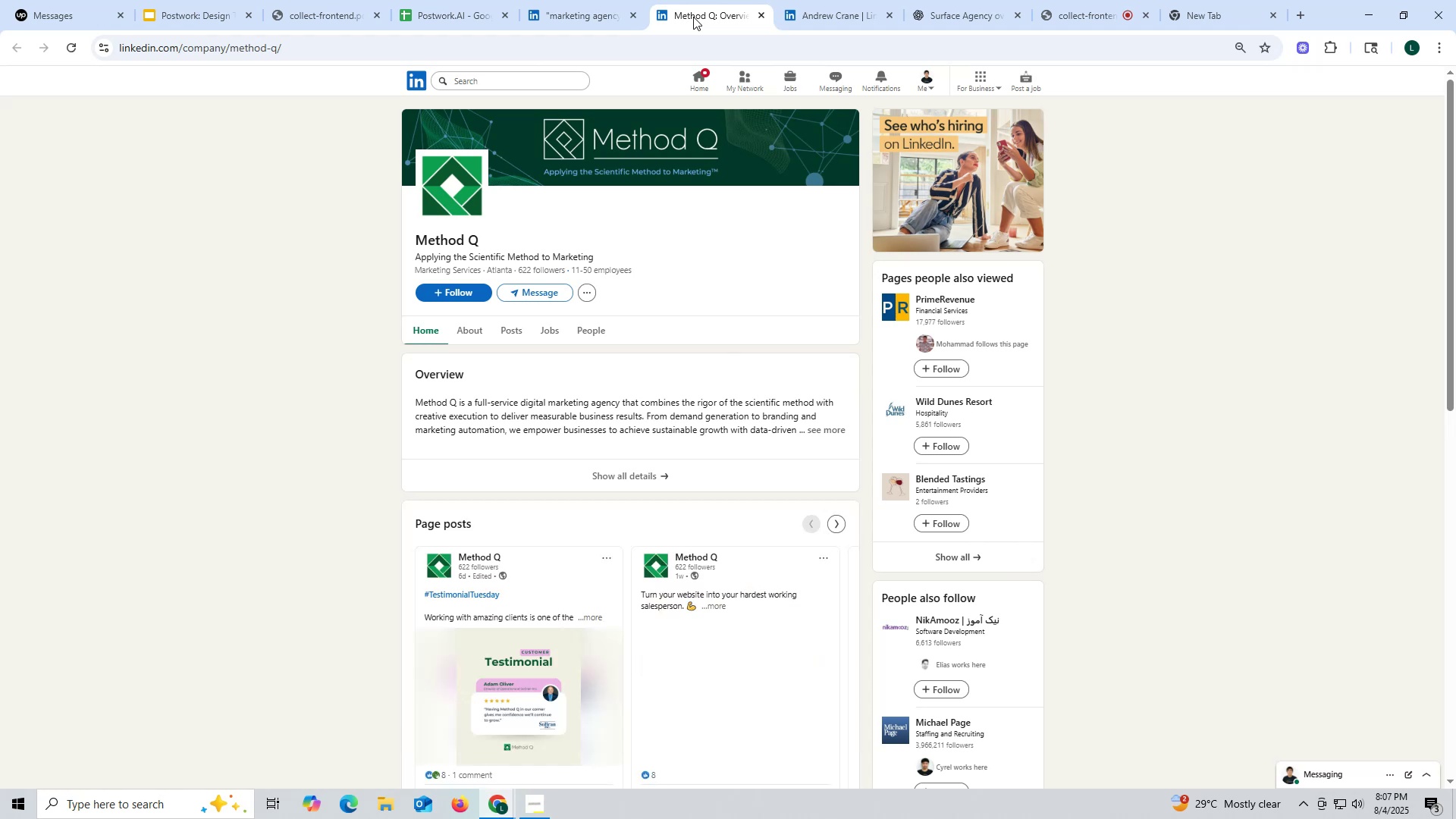 
wait(10.47)
 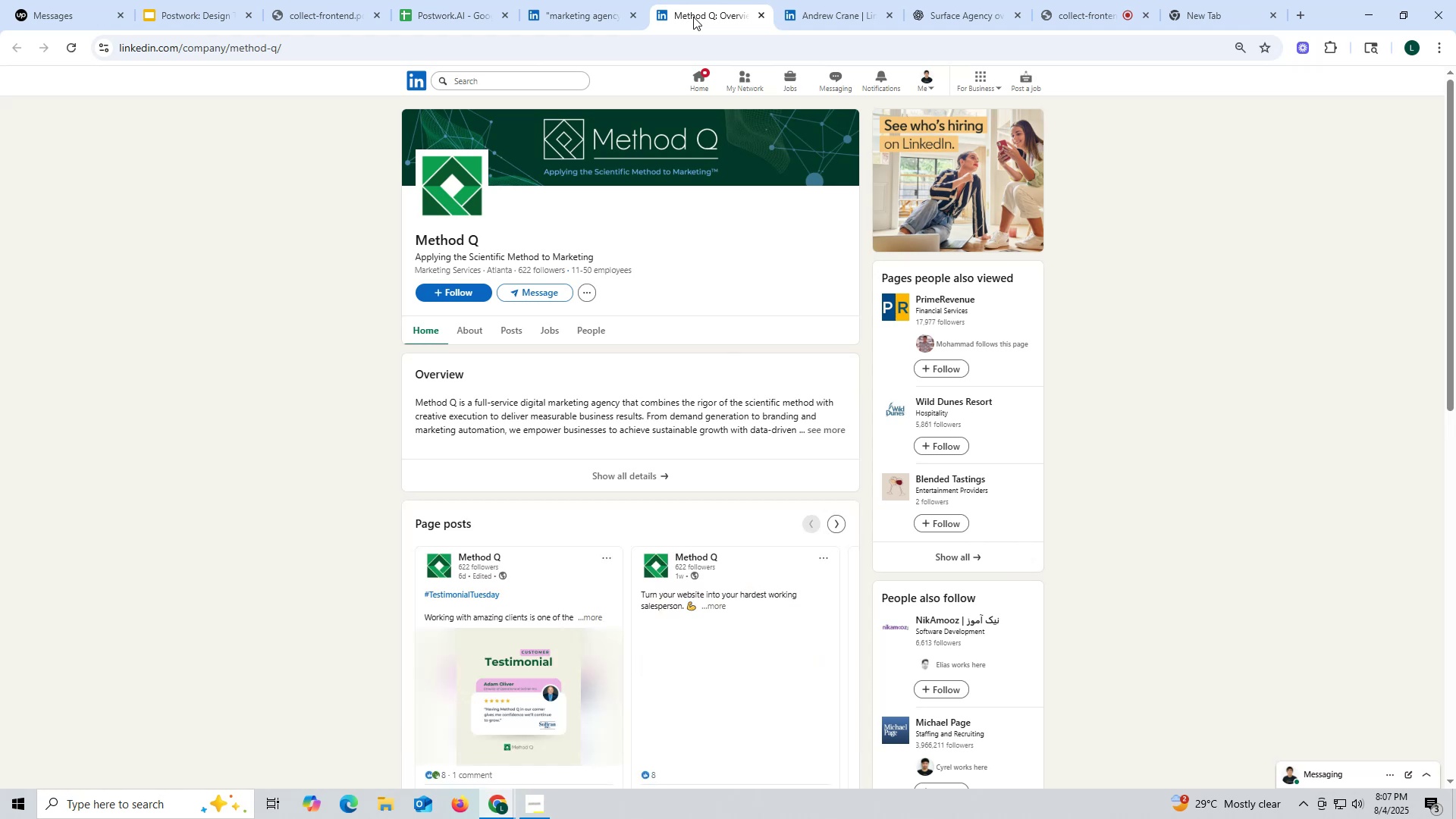 
left_click([513, 331])
 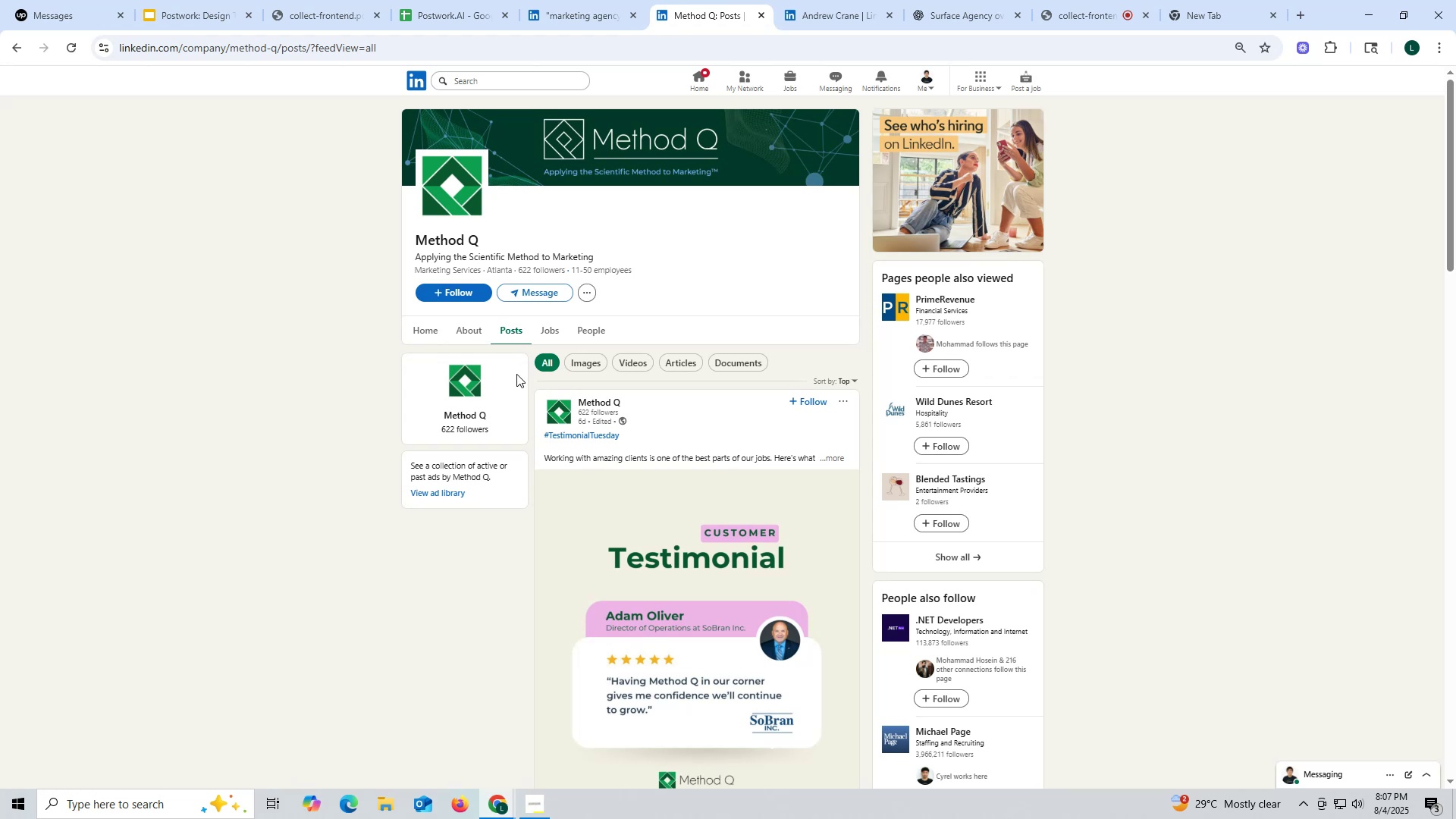 
wait(14.28)
 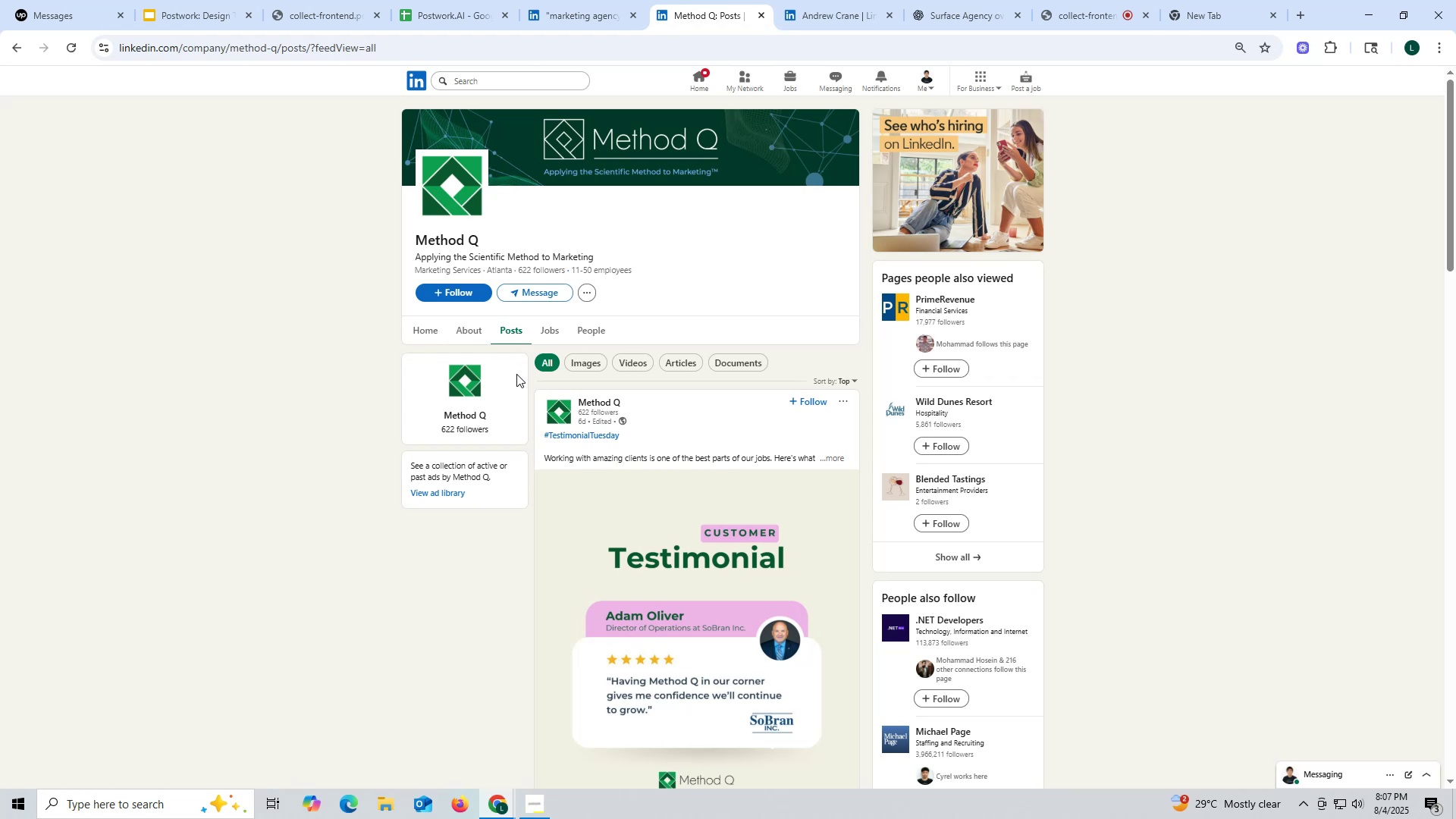 
left_click([466, 328])
 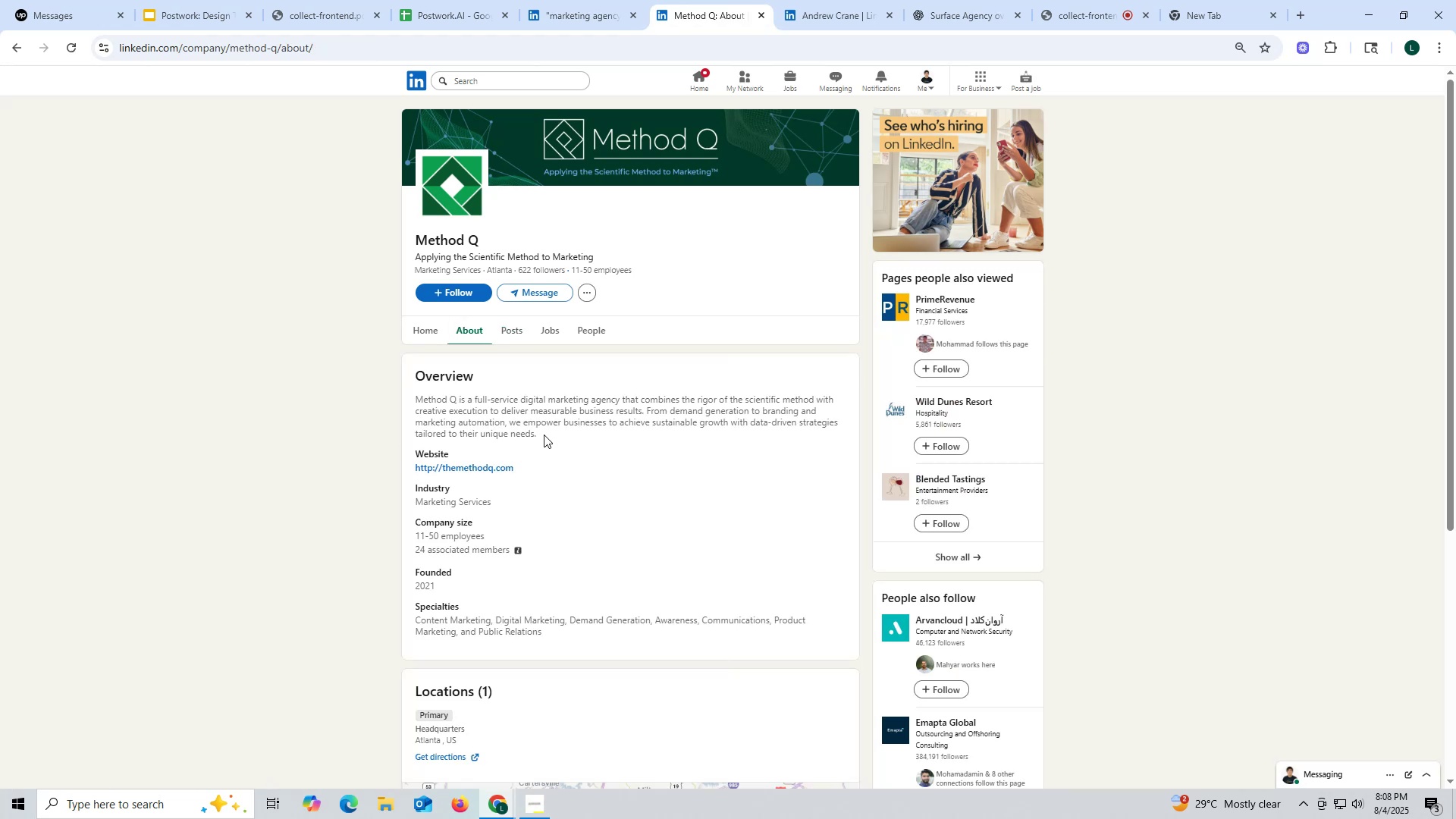 
scroll: coordinate [590, 478], scroll_direction: down, amount: 2.0
 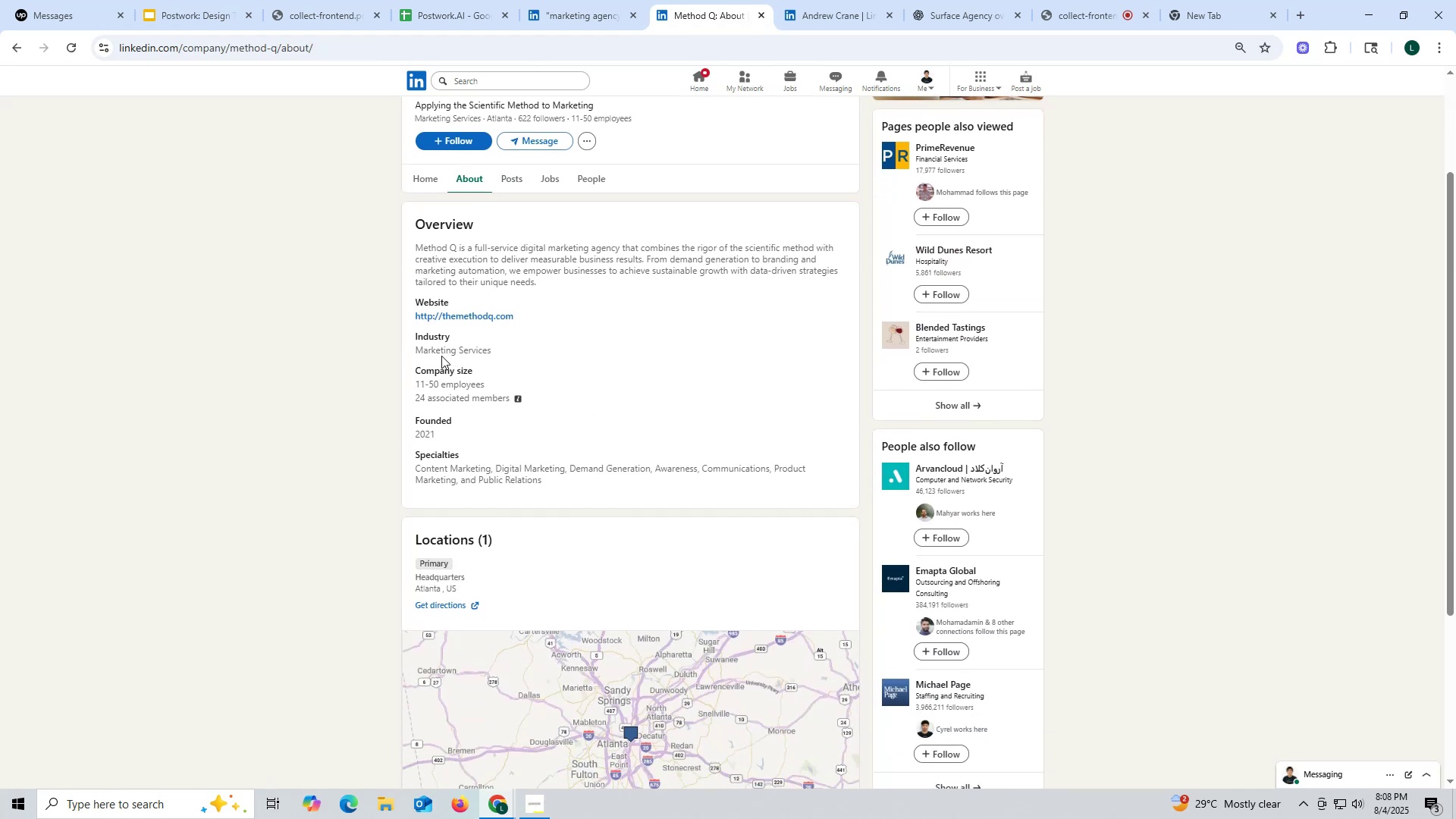 
scroll: coordinate [441, 353], scroll_direction: up, amount: 1.0
 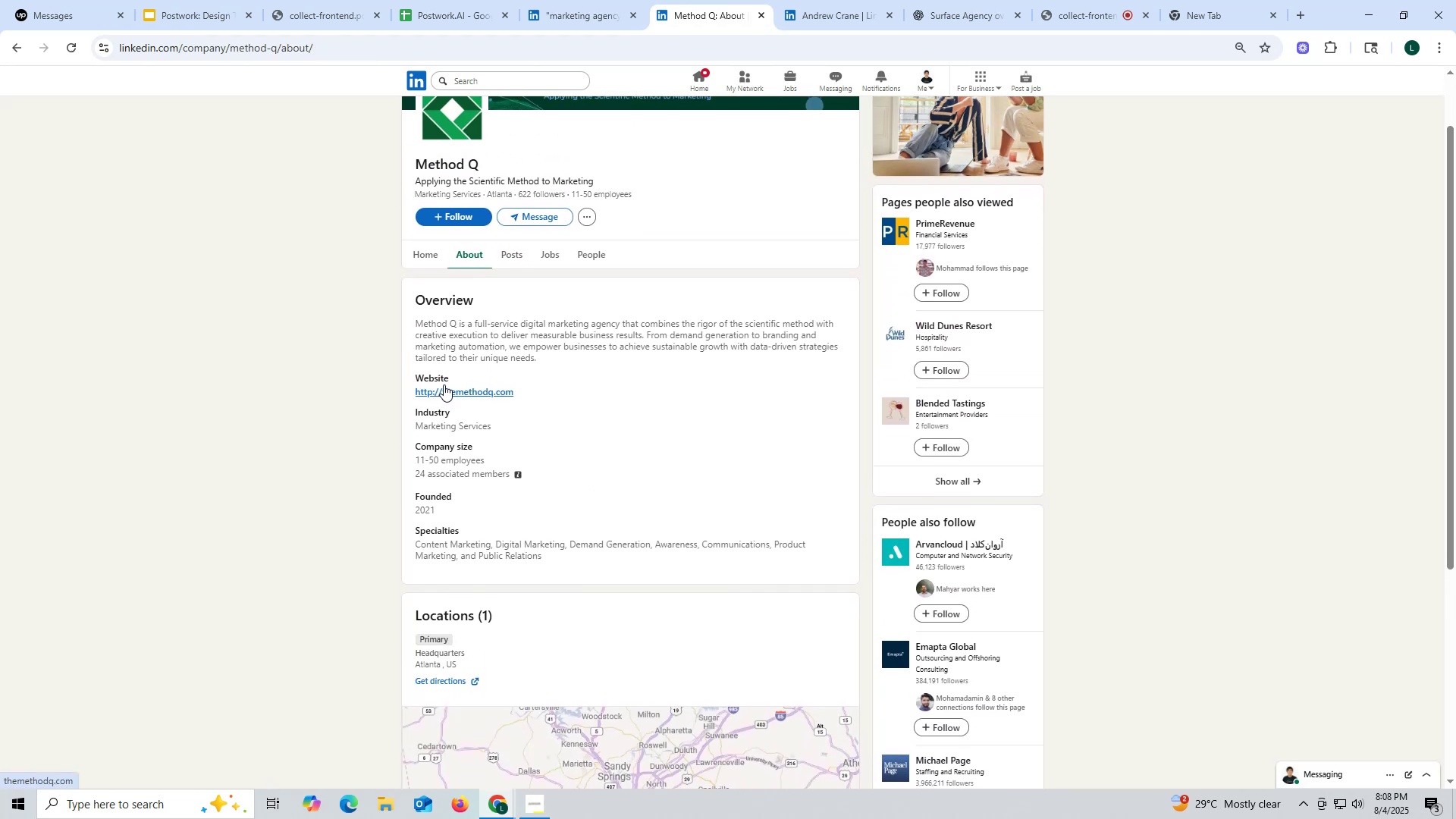 
right_click([448, 384])
 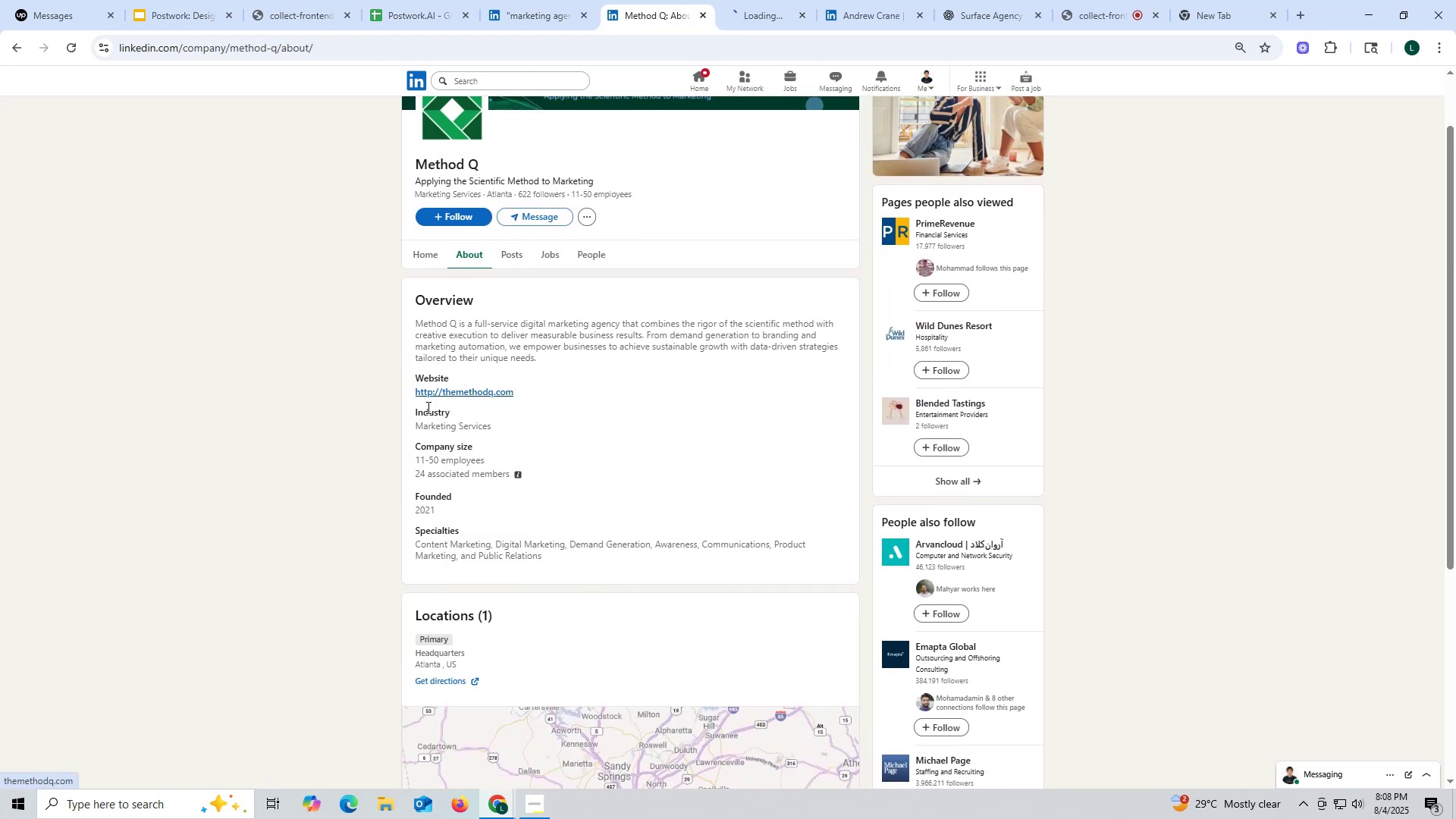 
left_click_drag(start_coordinate=[404, 394], to_coordinate=[541, 391])
 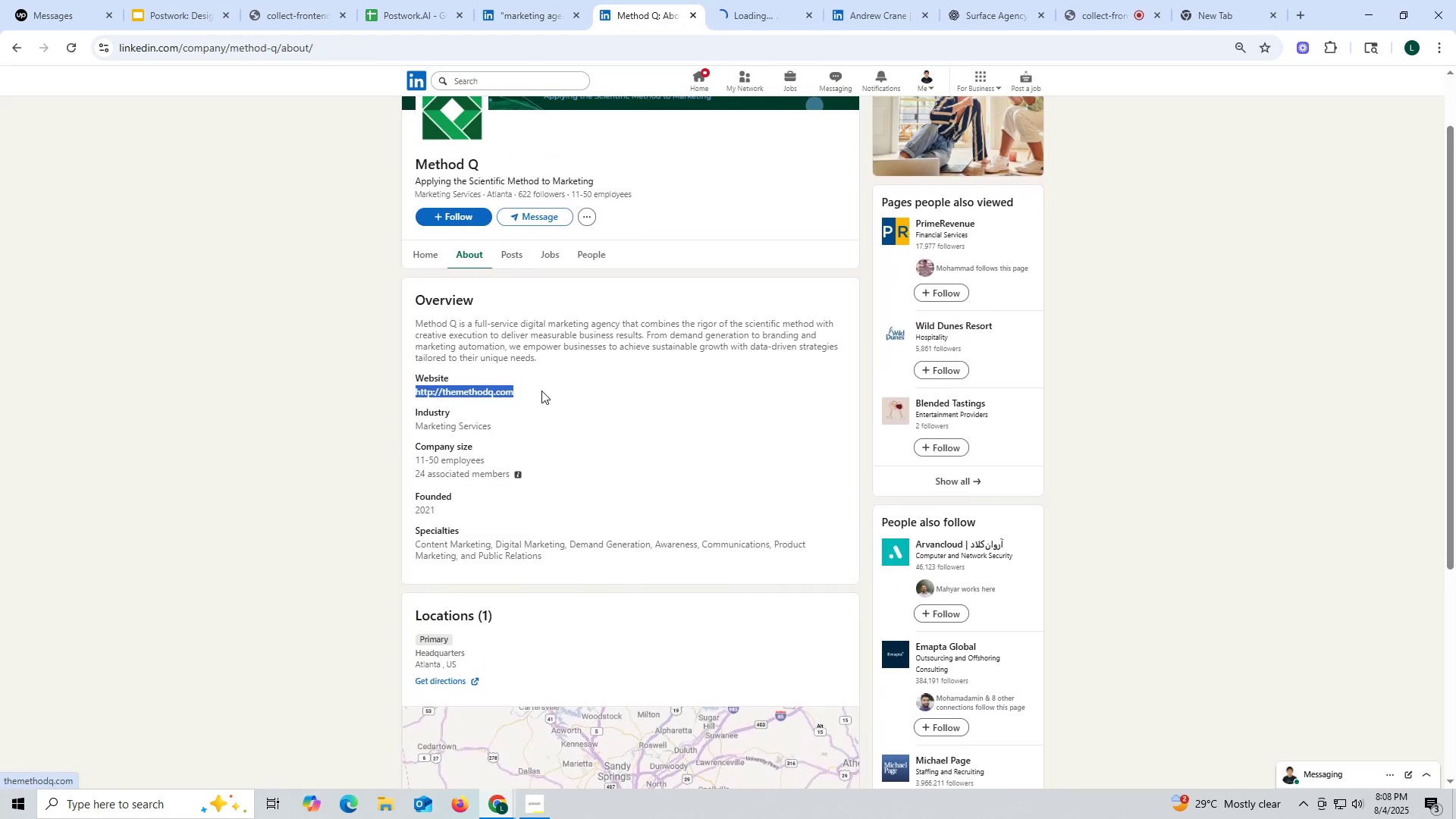 
key(Control+ControlLeft)
 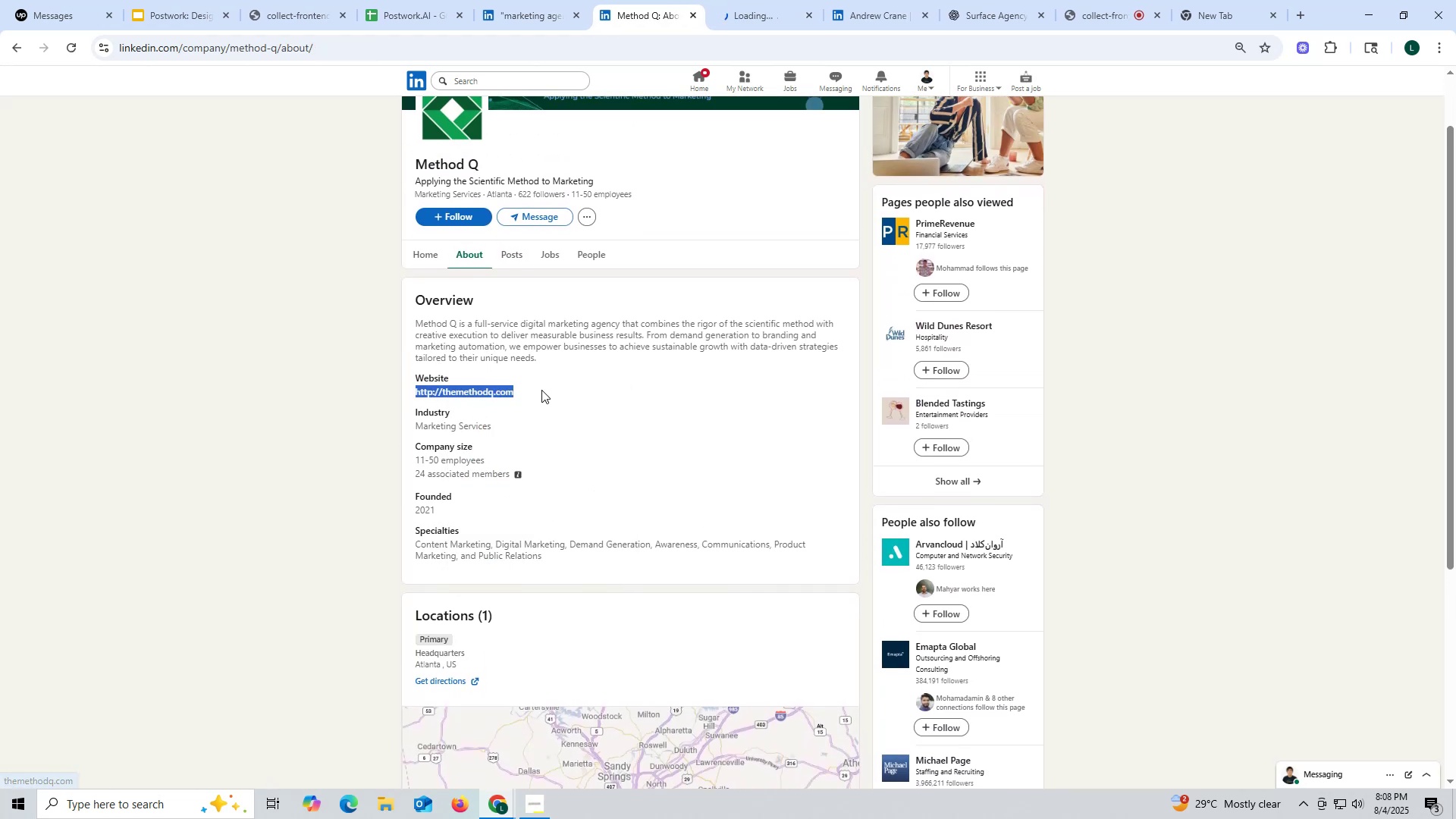 
key(Control+C)
 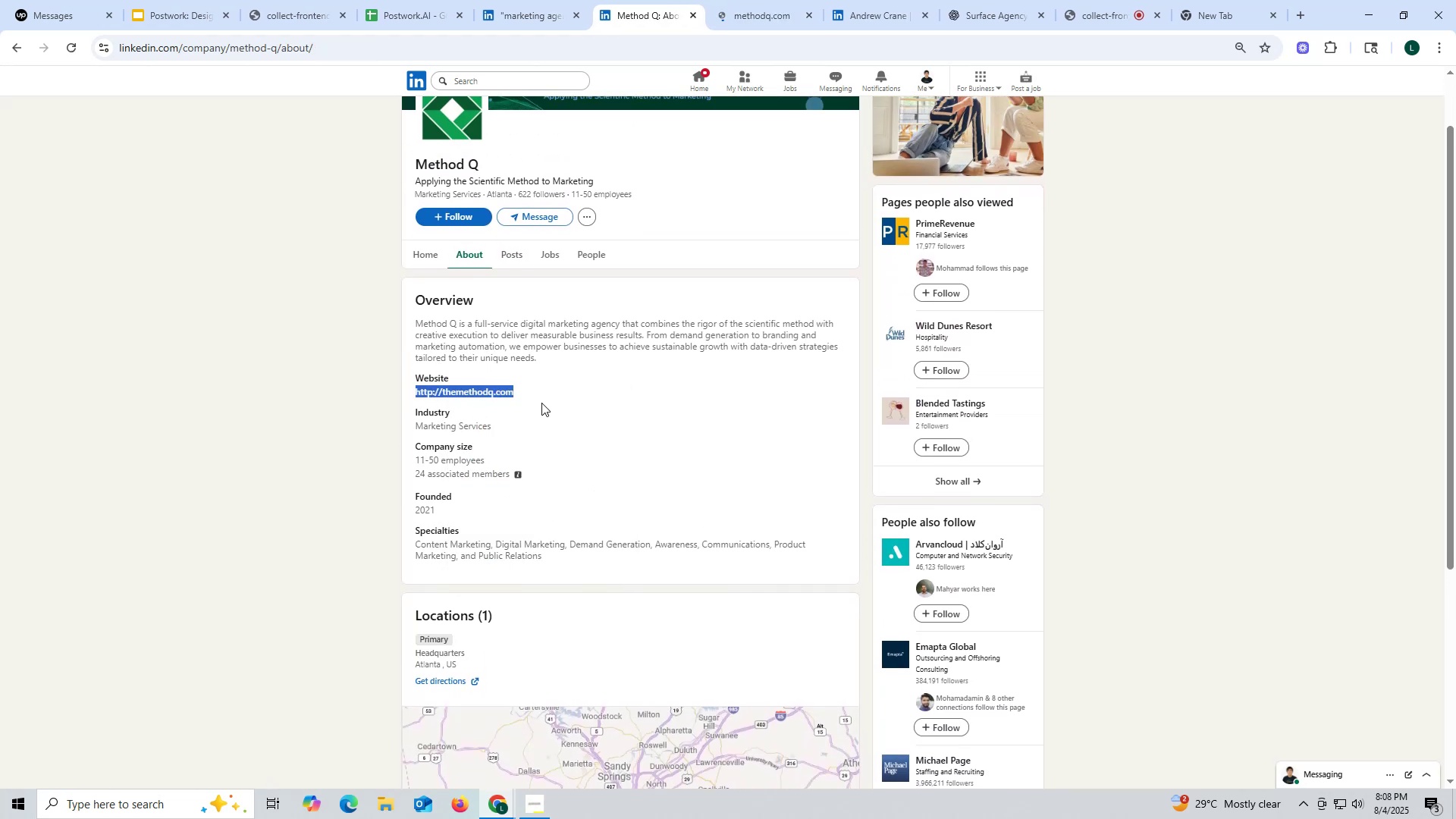 
key(Control+ControlLeft)
 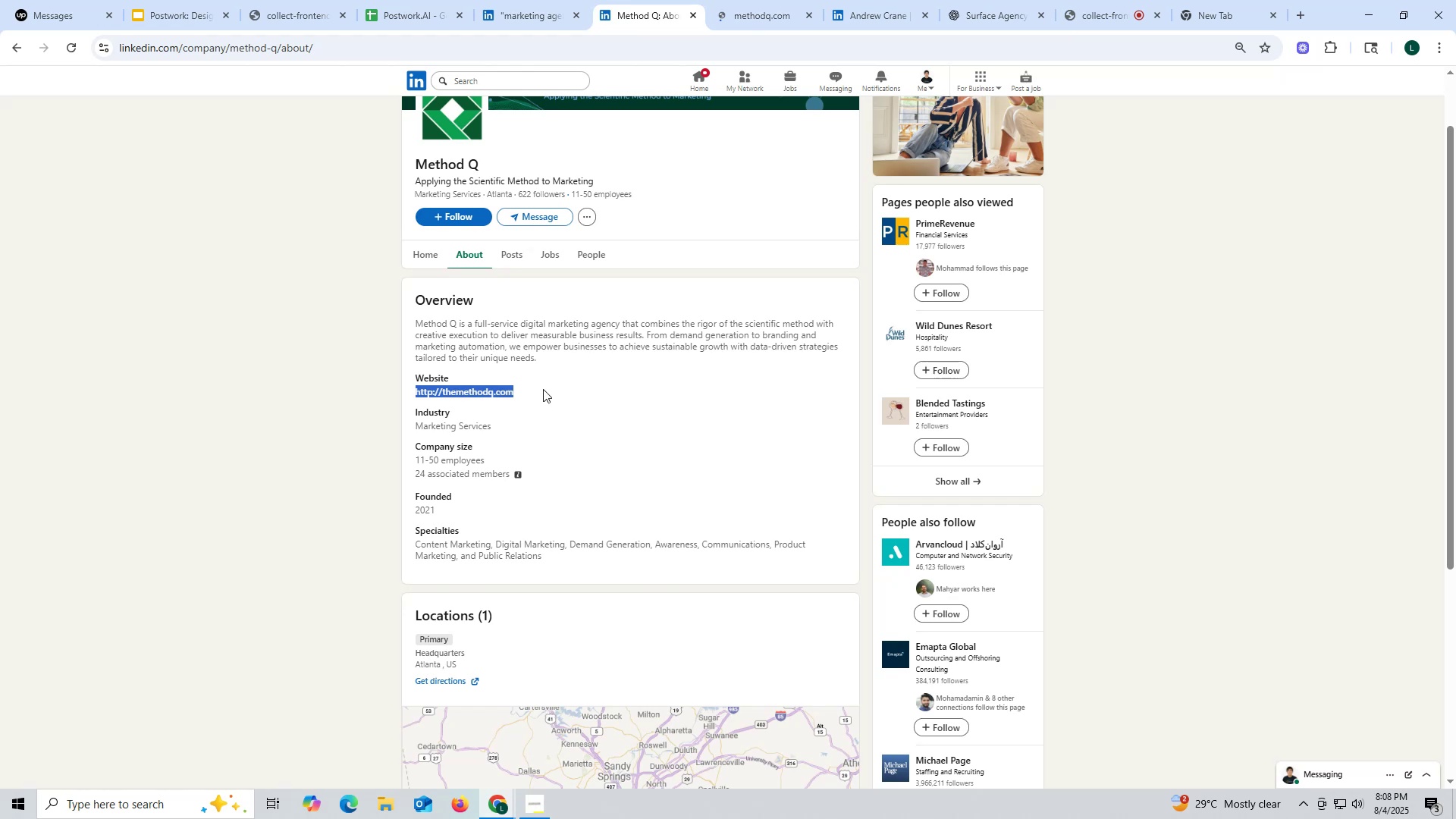 
key(Control+C)
 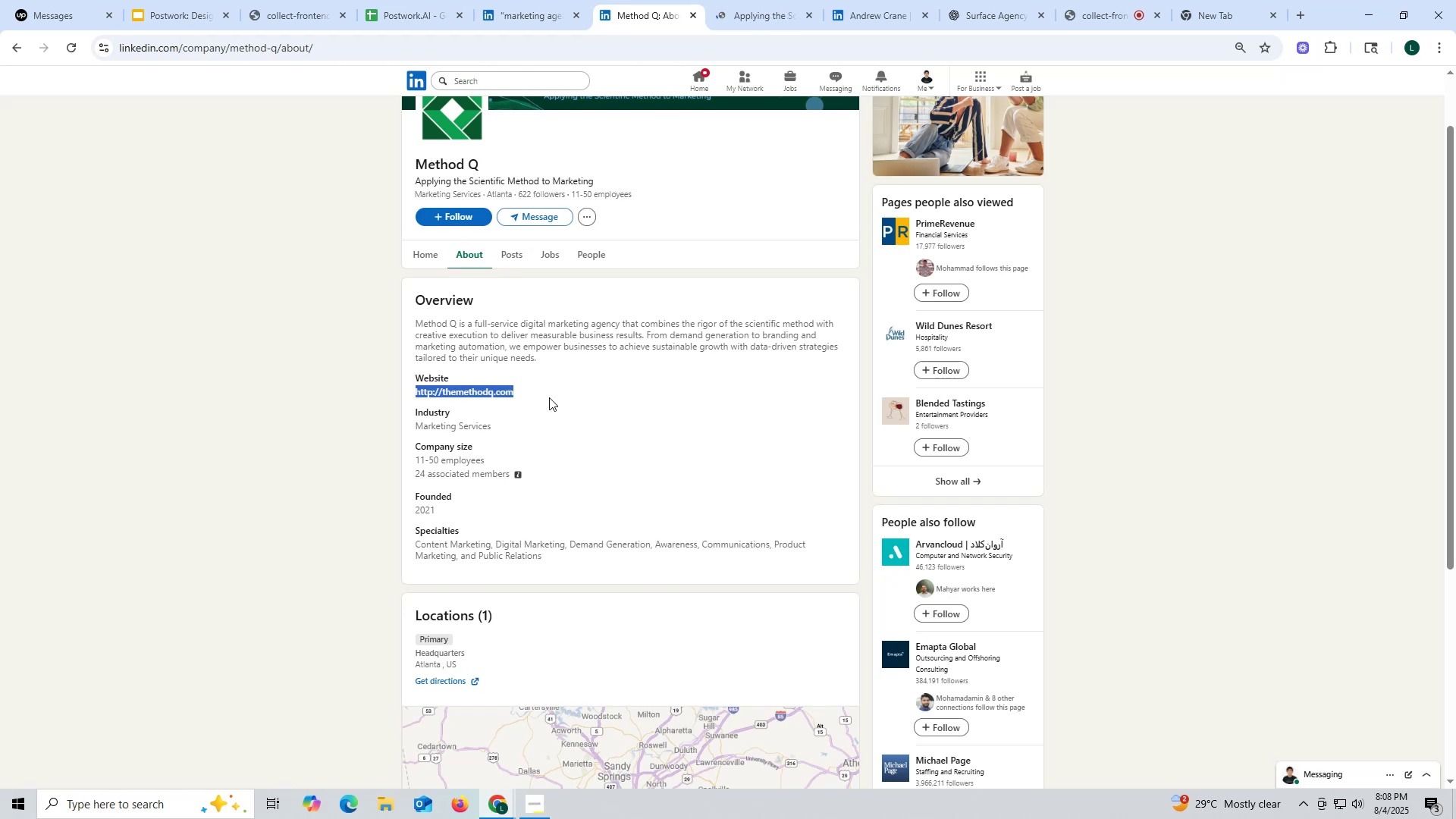 
key(Control+ControlLeft)
 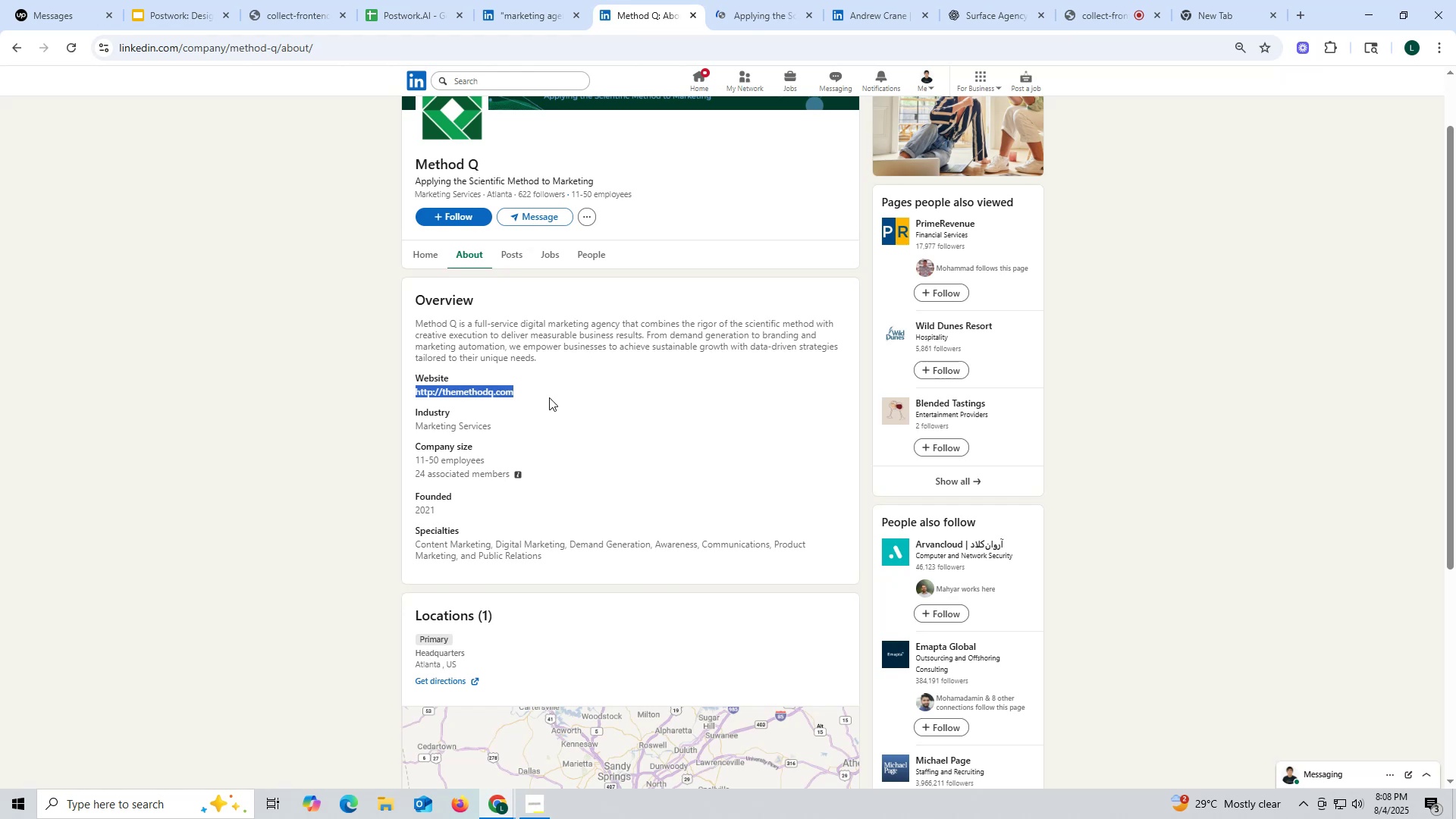 
key(Control+C)
 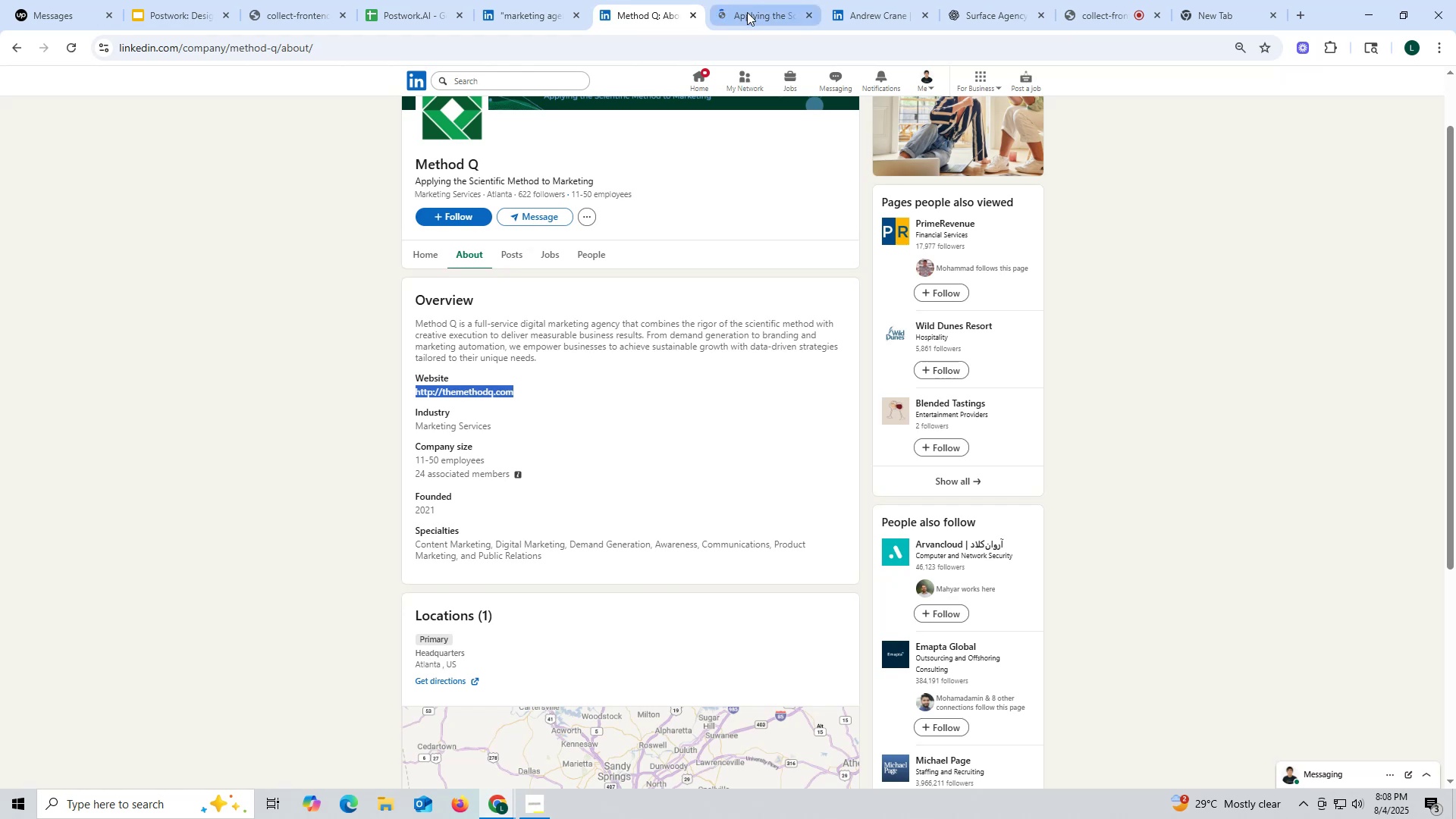 
left_click([743, 17])
 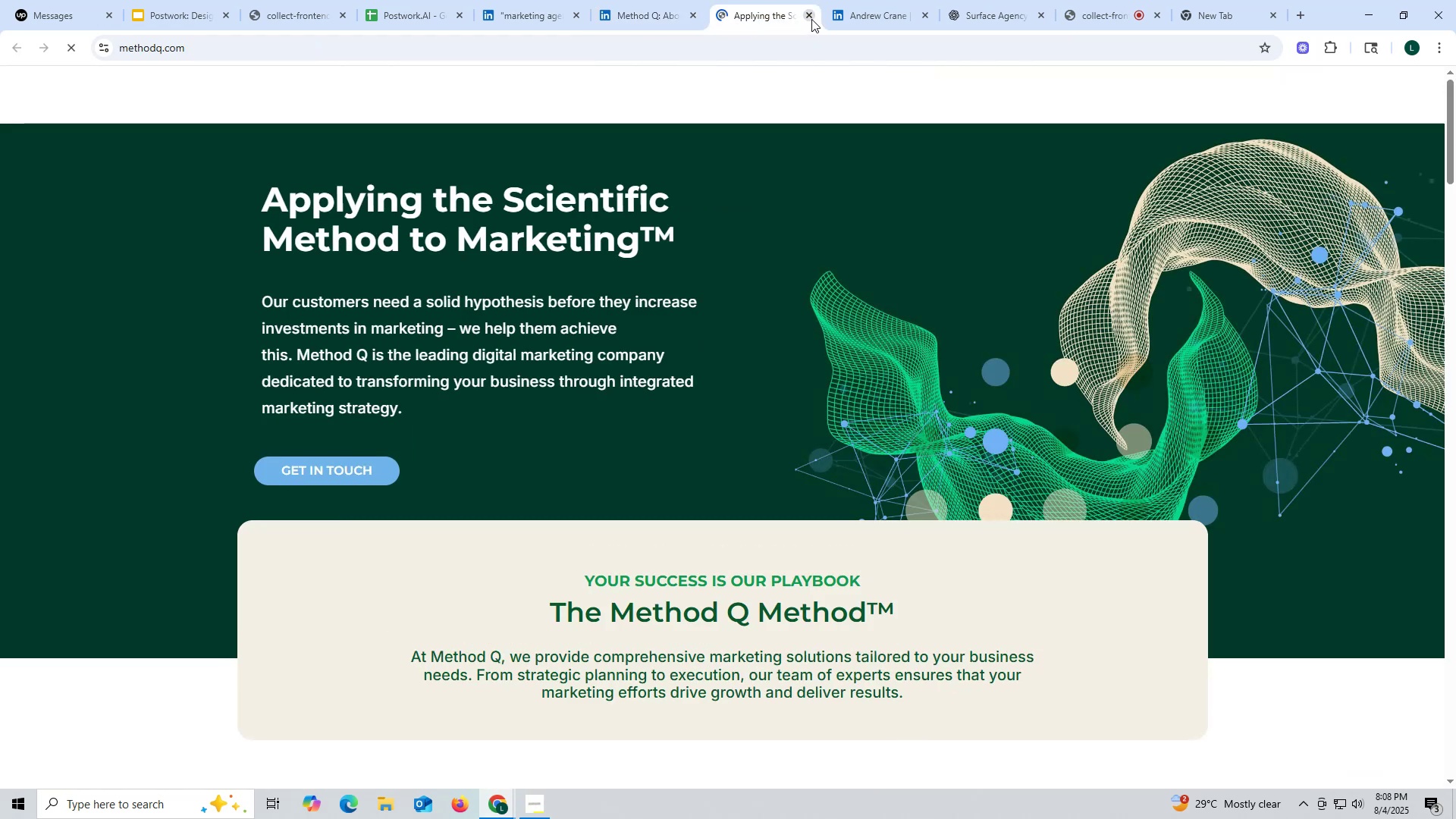 
left_click([811, 12])
 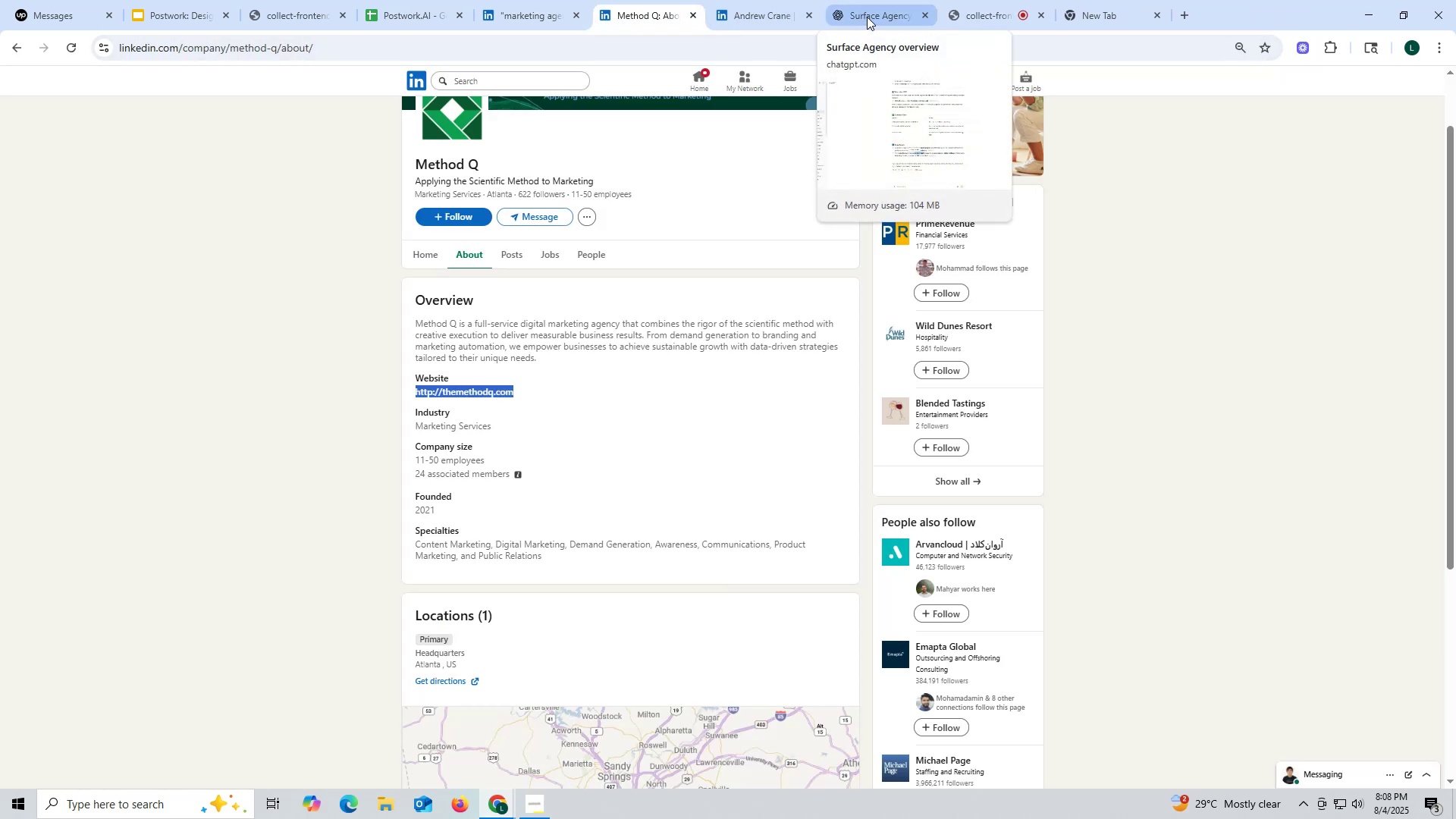 
left_click([867, 17])
 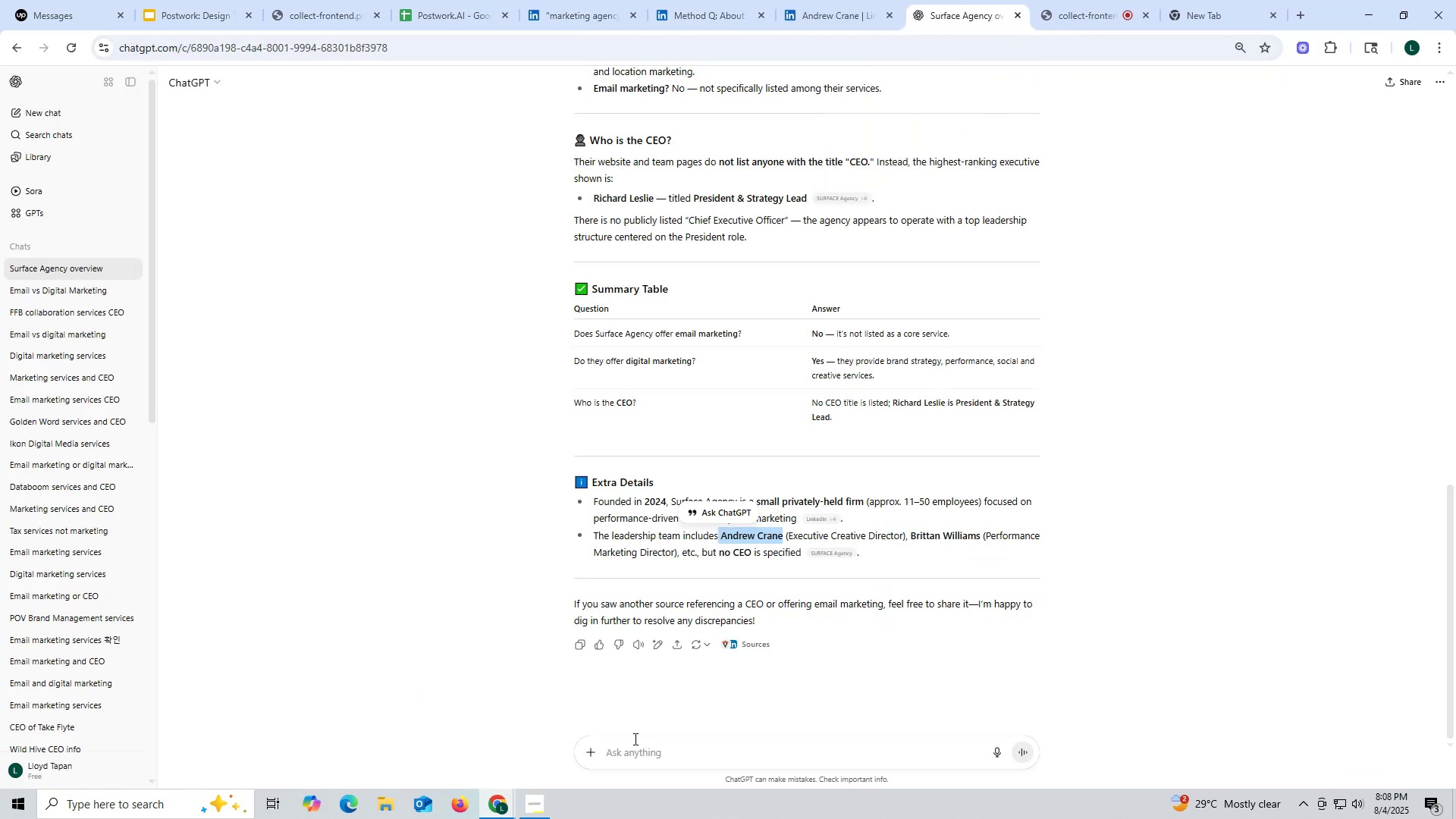 
left_click([640, 750])
 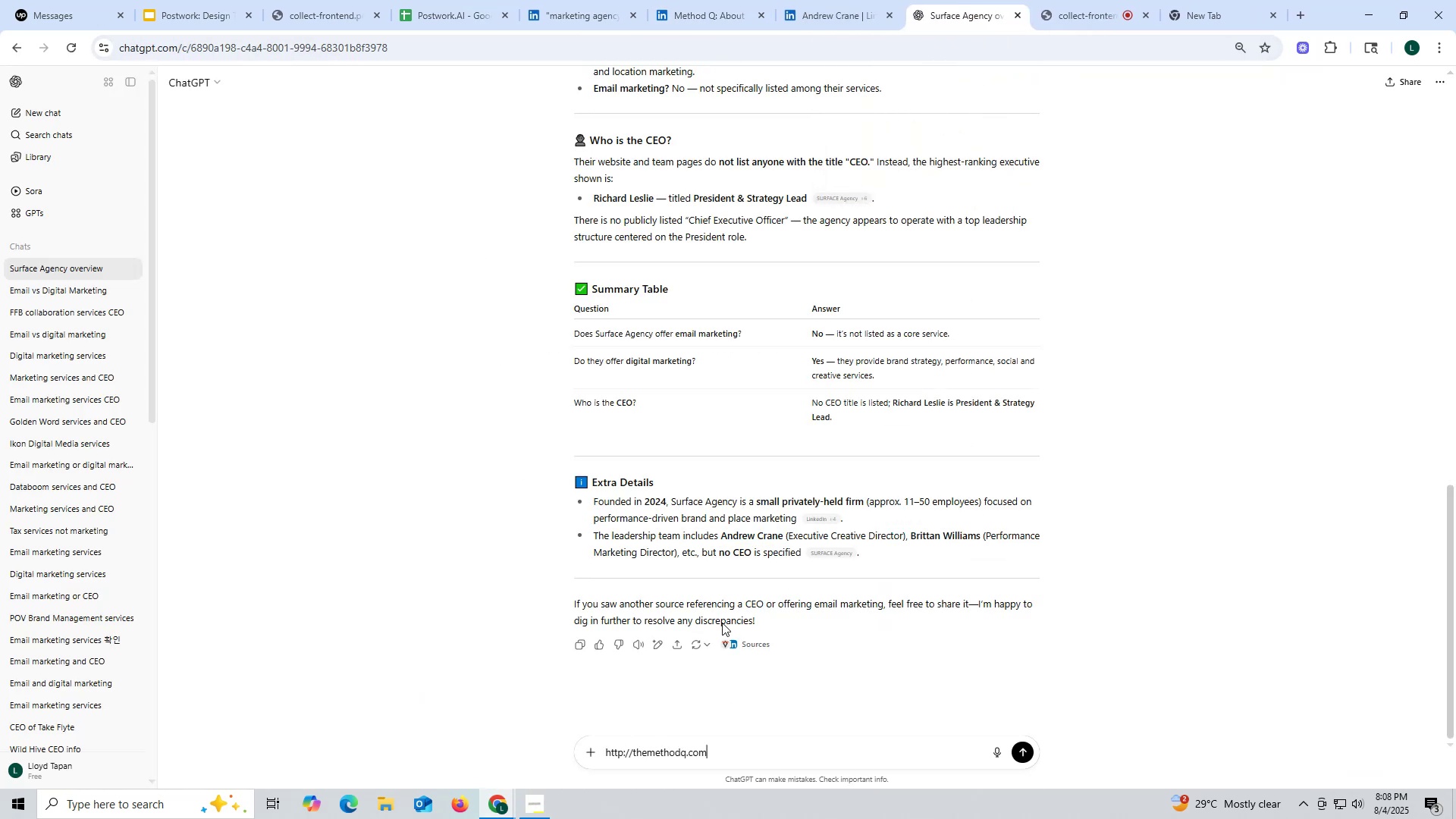 
key(Control+ControlLeft)
 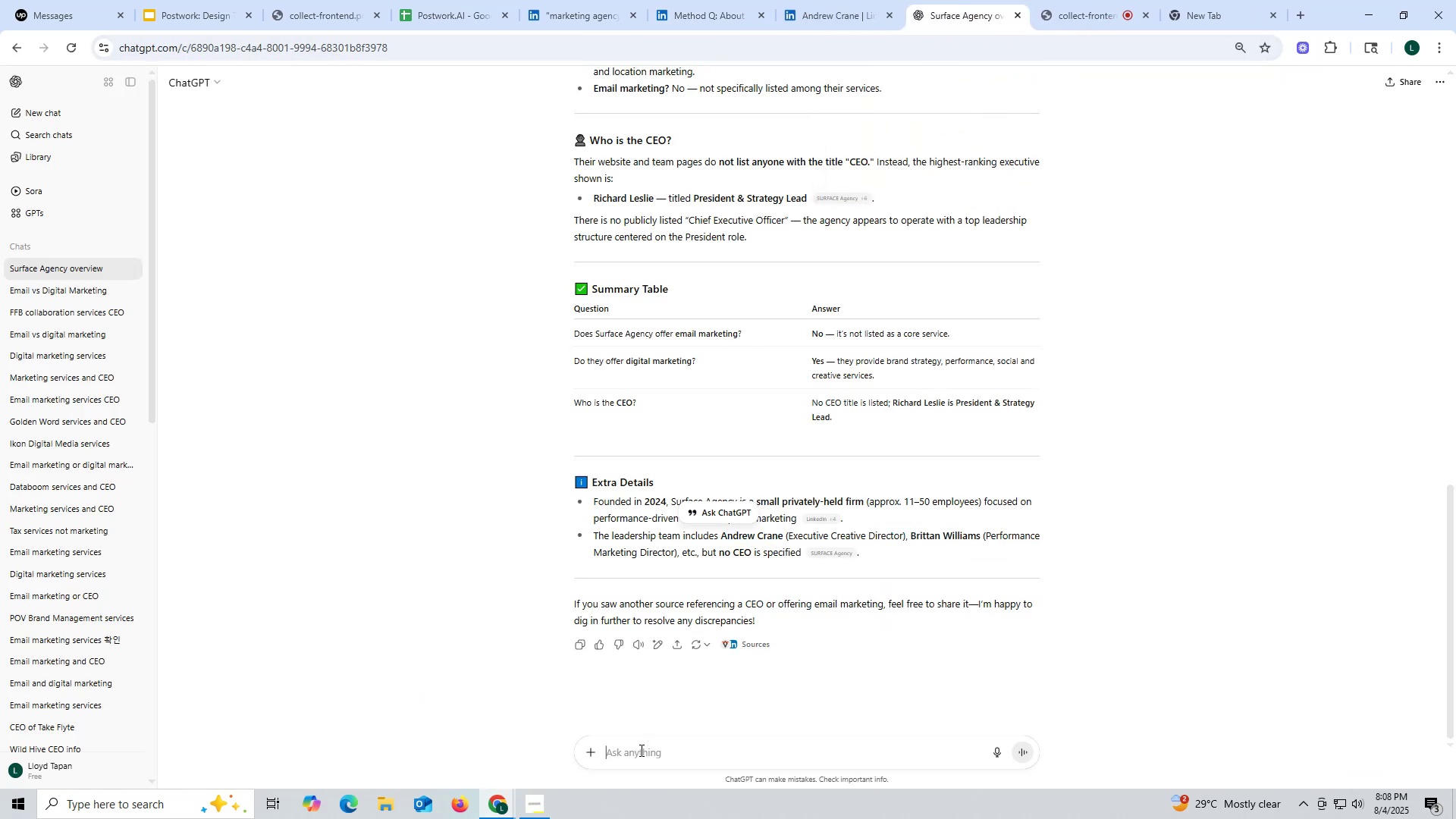 
key(Control+V)
 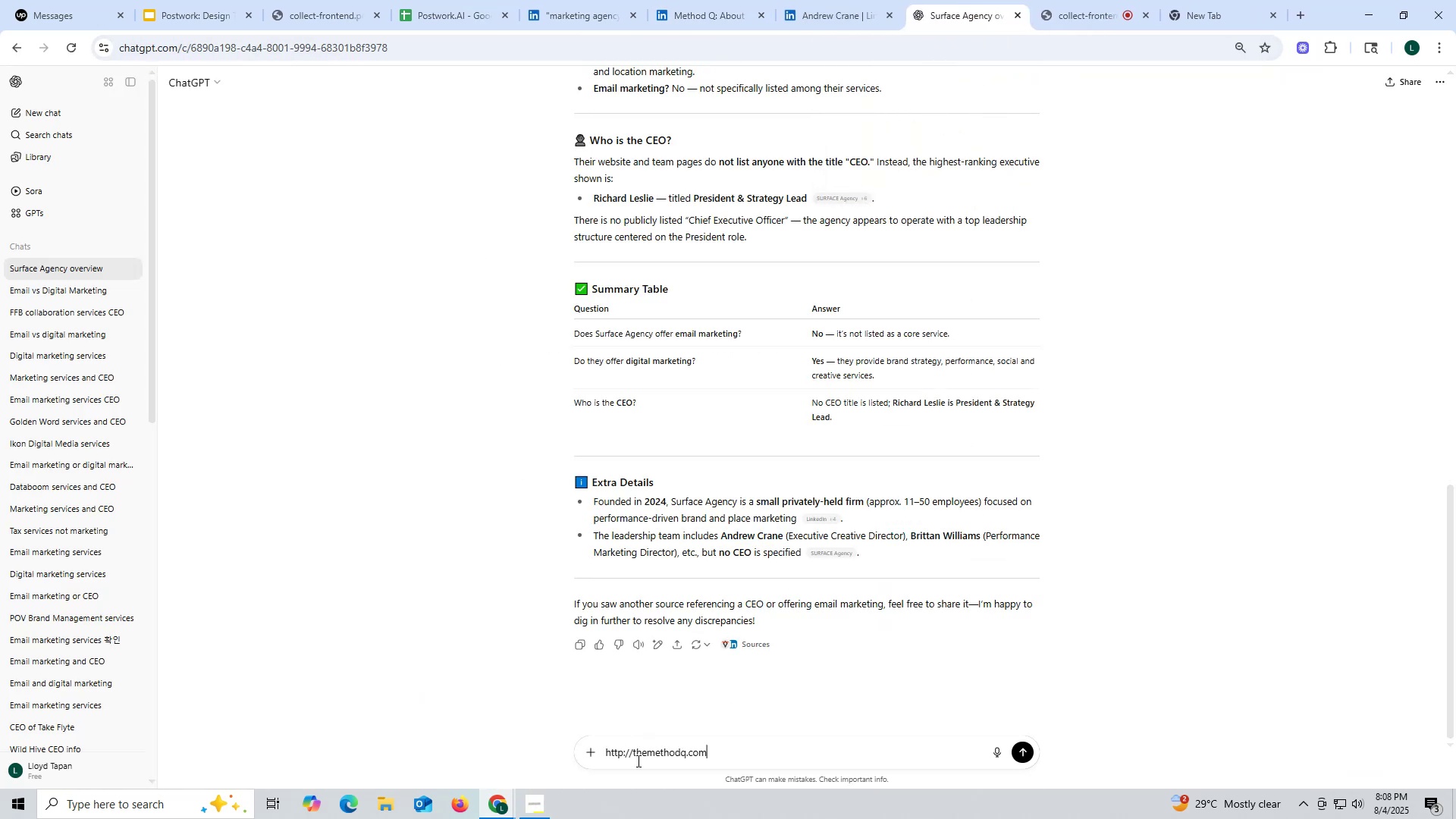 
key(Space)
 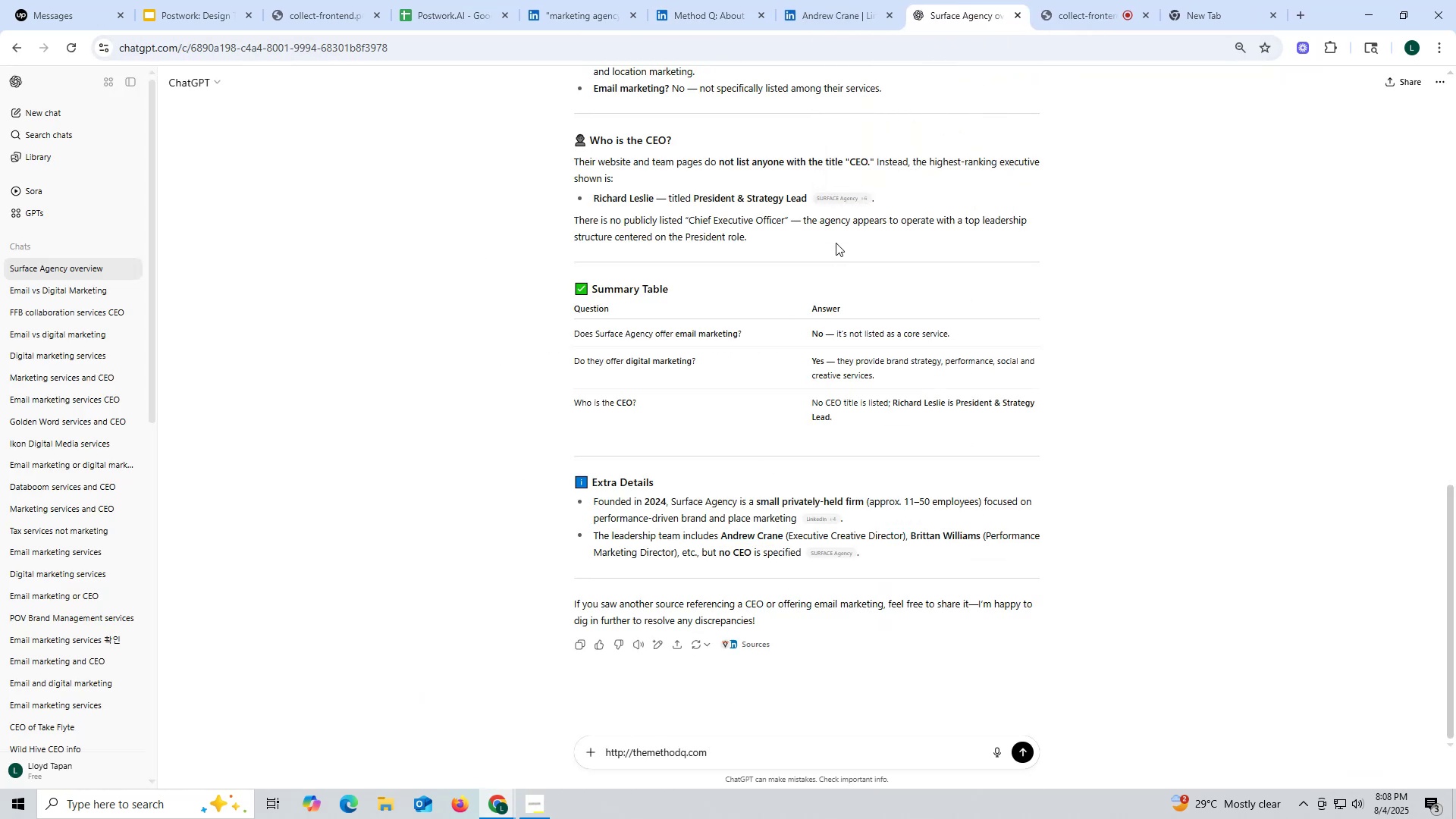 
scroll: coordinate [836, 213], scroll_direction: up, amount: 5.0
 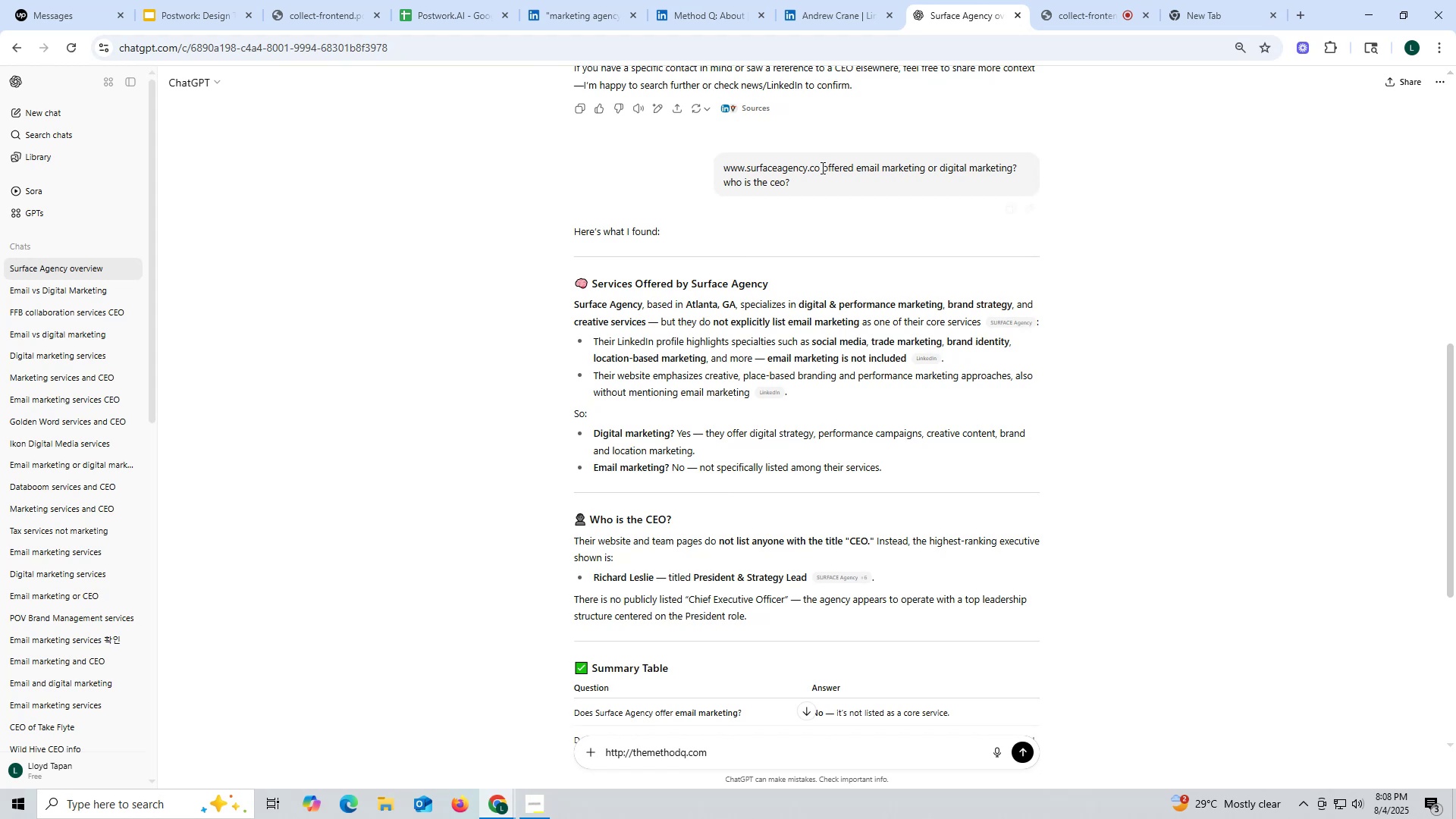 
left_click_drag(start_coordinate=[821, 167], to_coordinate=[850, 184])
 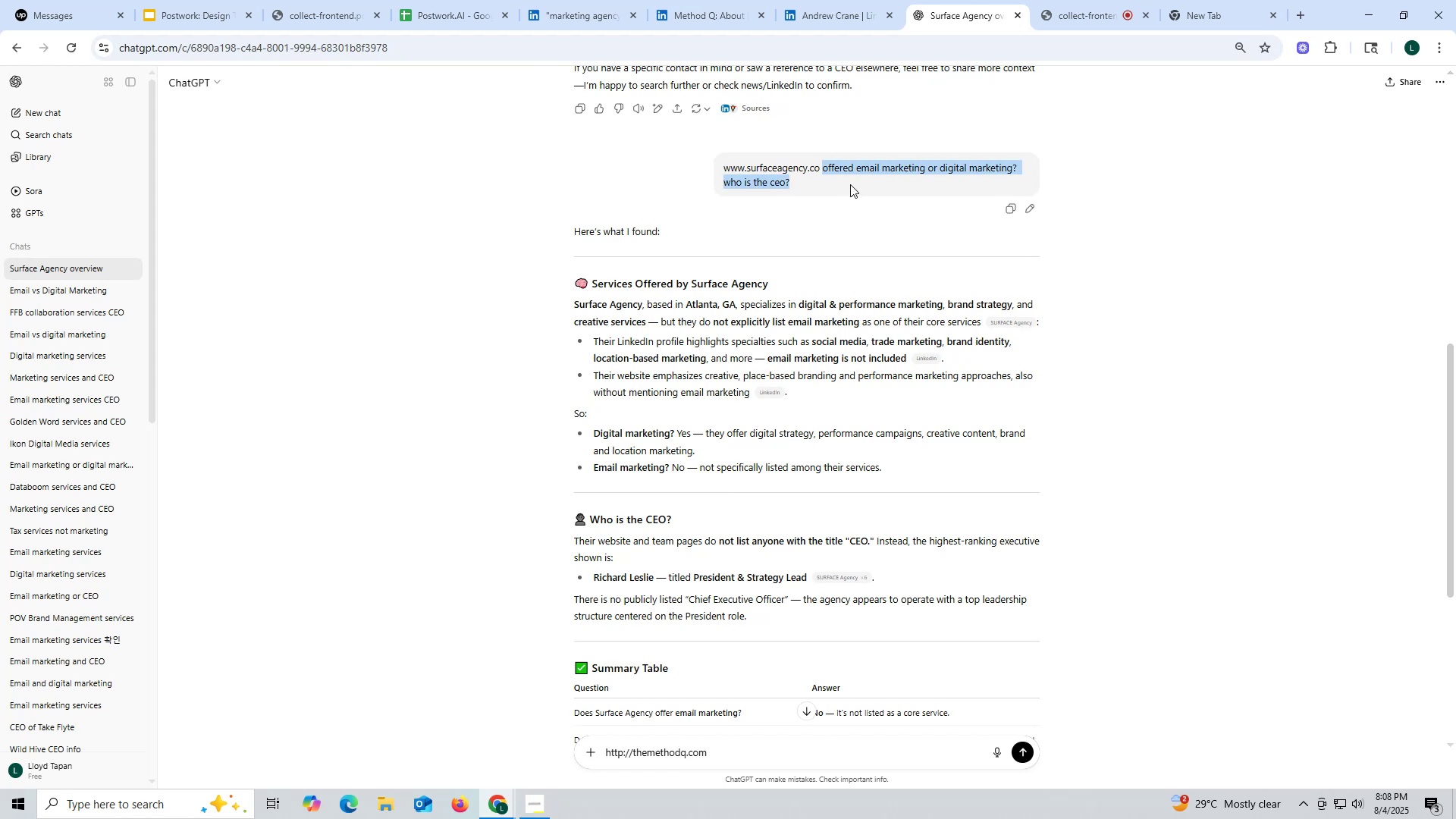 
key(Control+ControlLeft)
 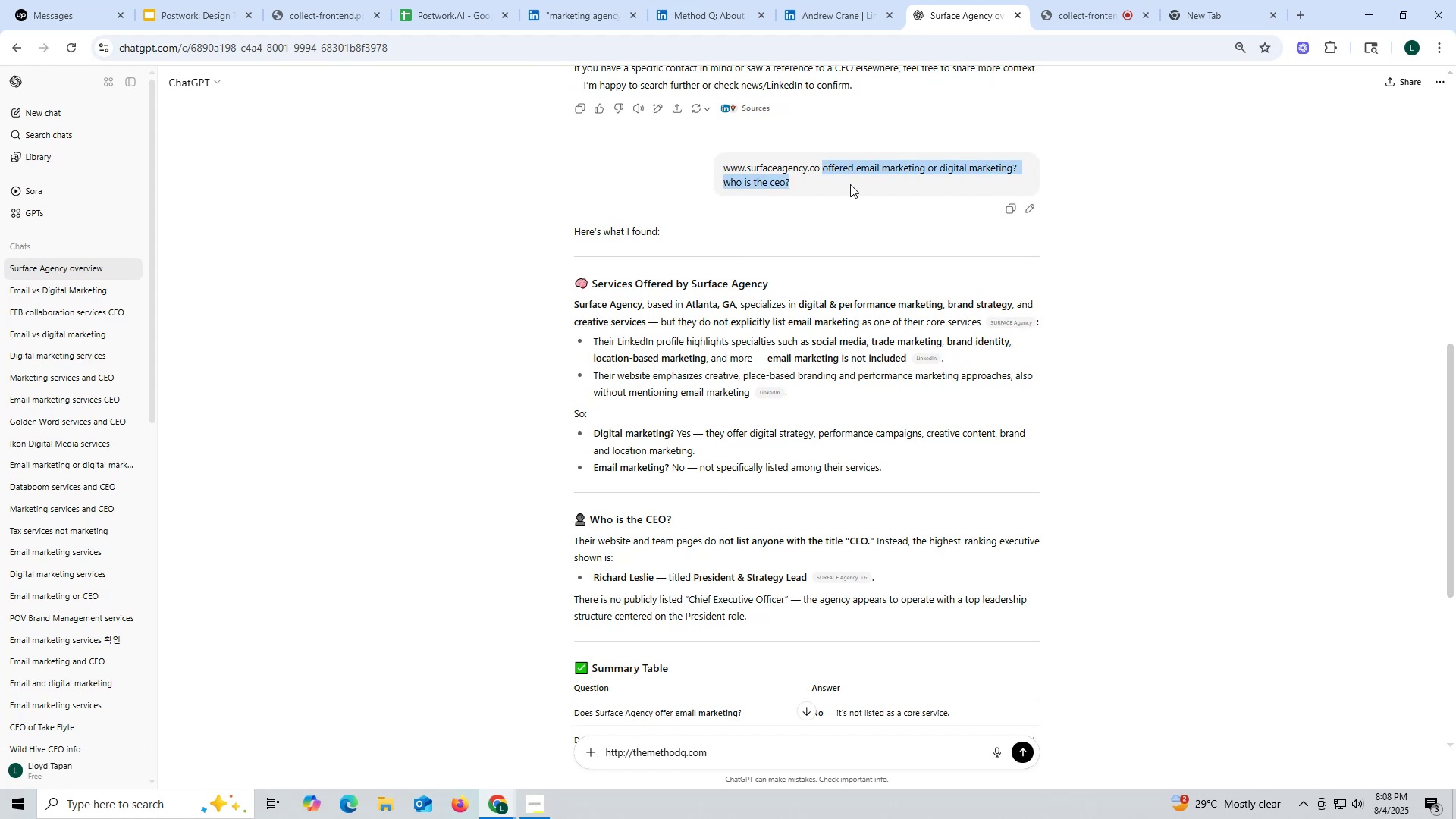 
key(Control+C)
 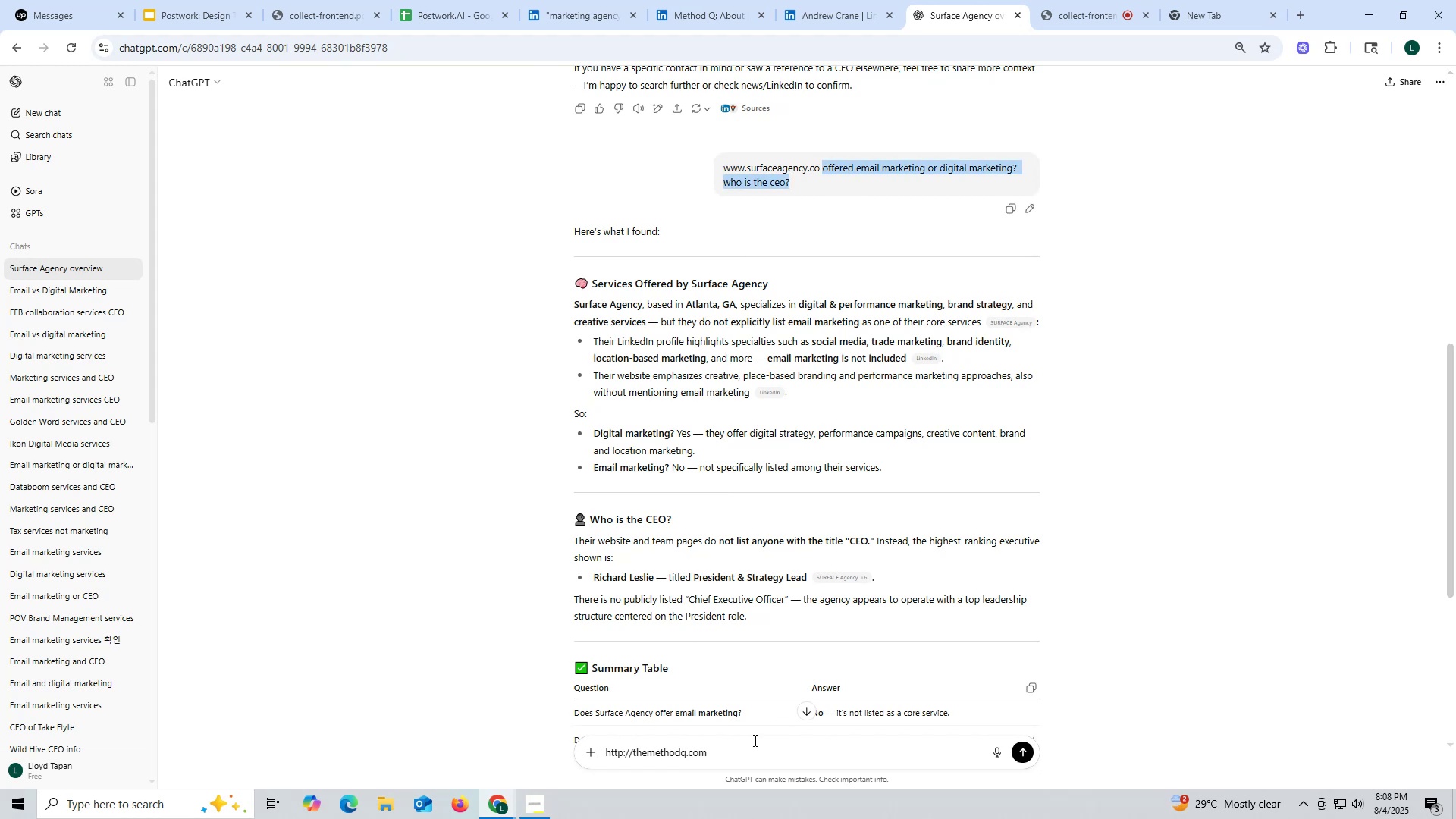 
left_click([750, 752])
 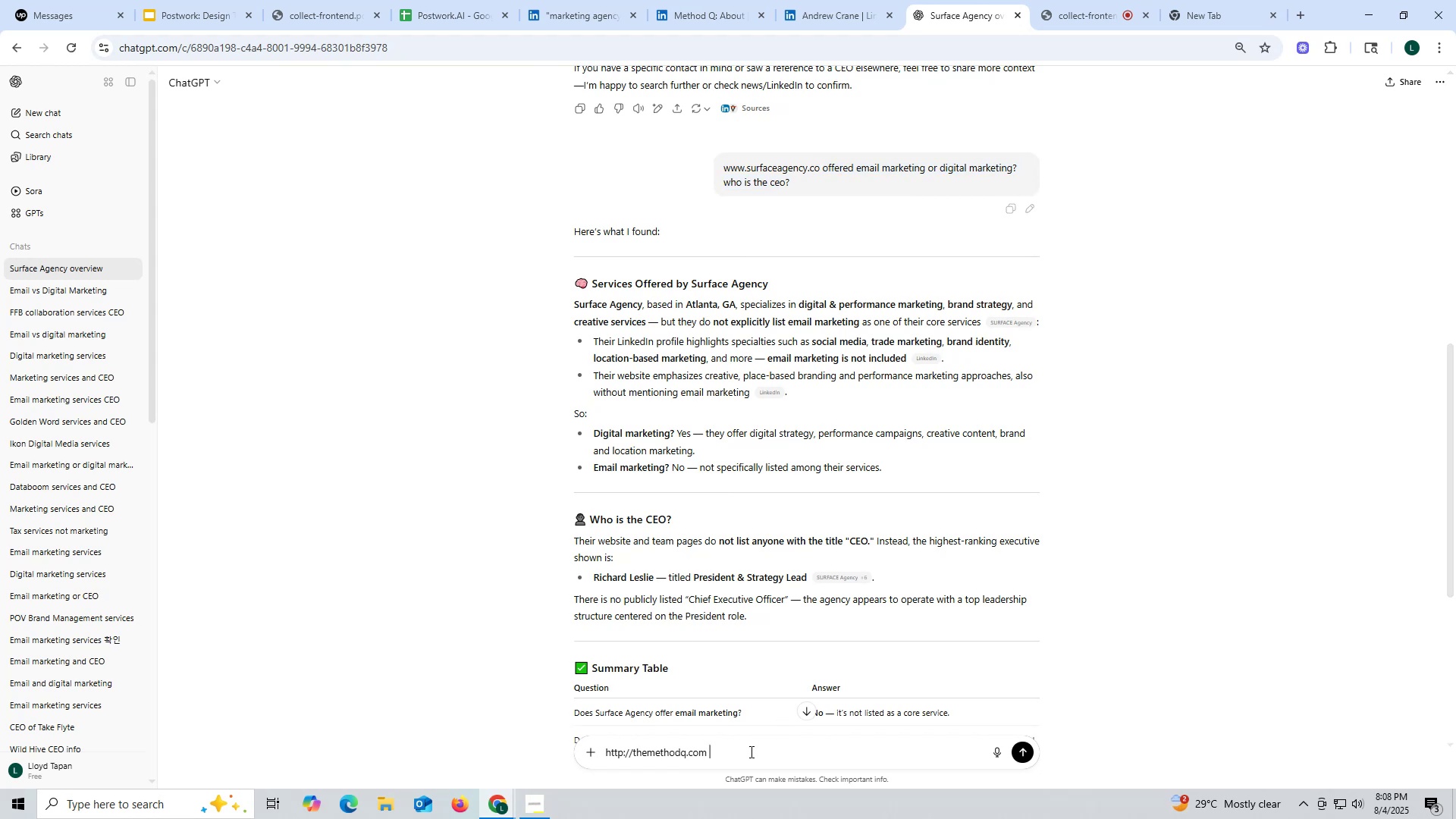 
key(Control+ControlLeft)
 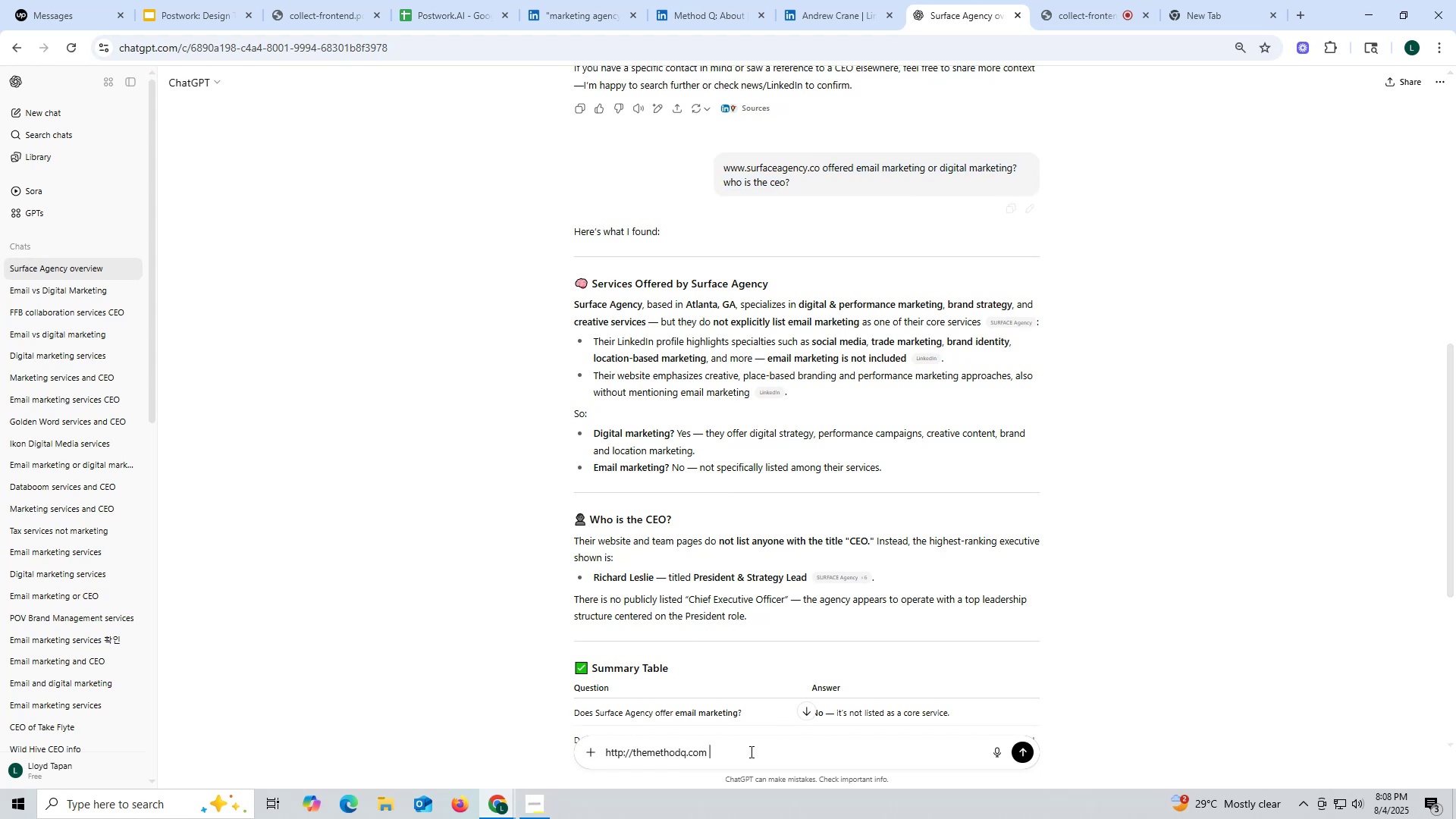 
key(Control+V)
 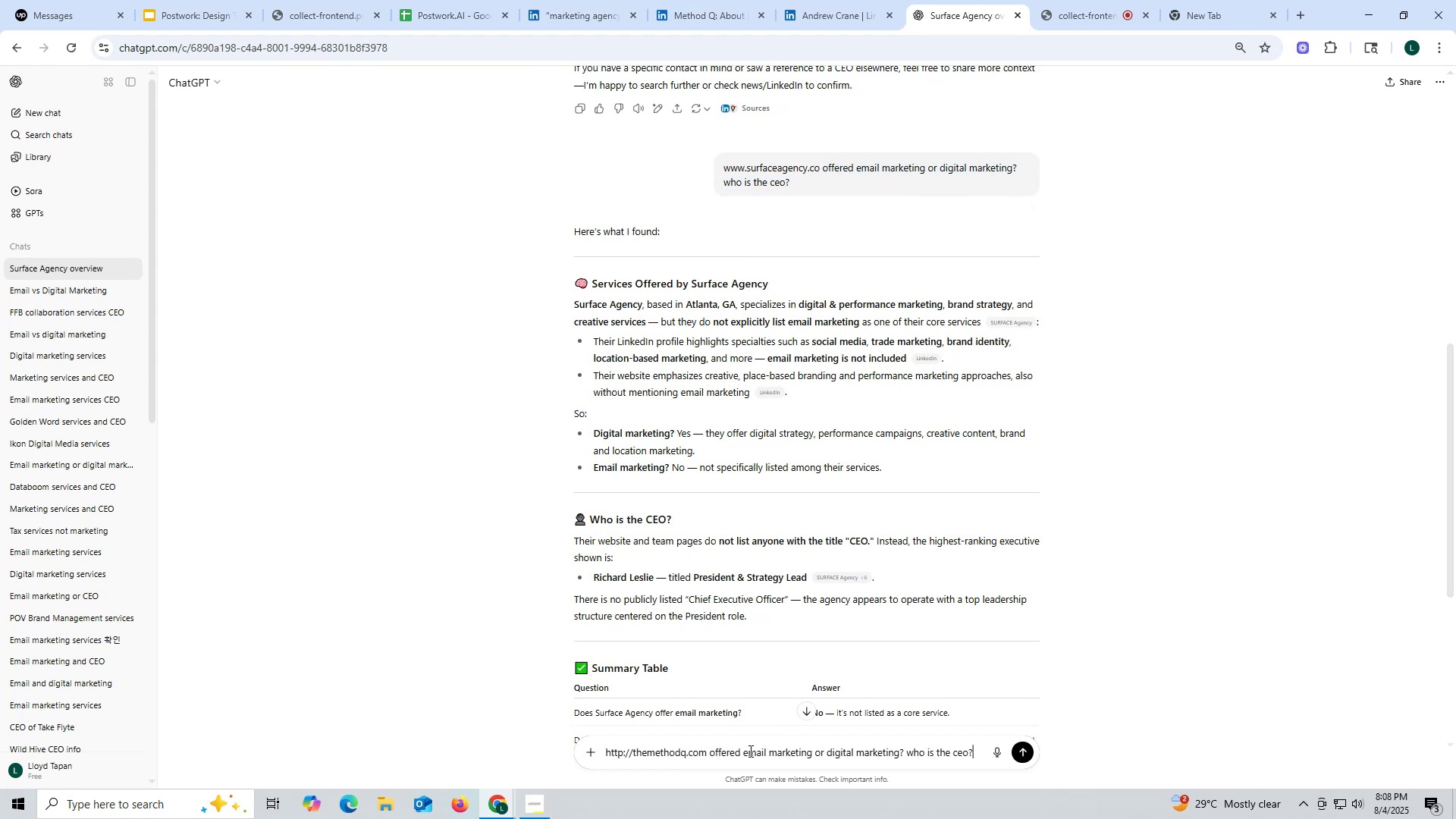 
key(Enter)
 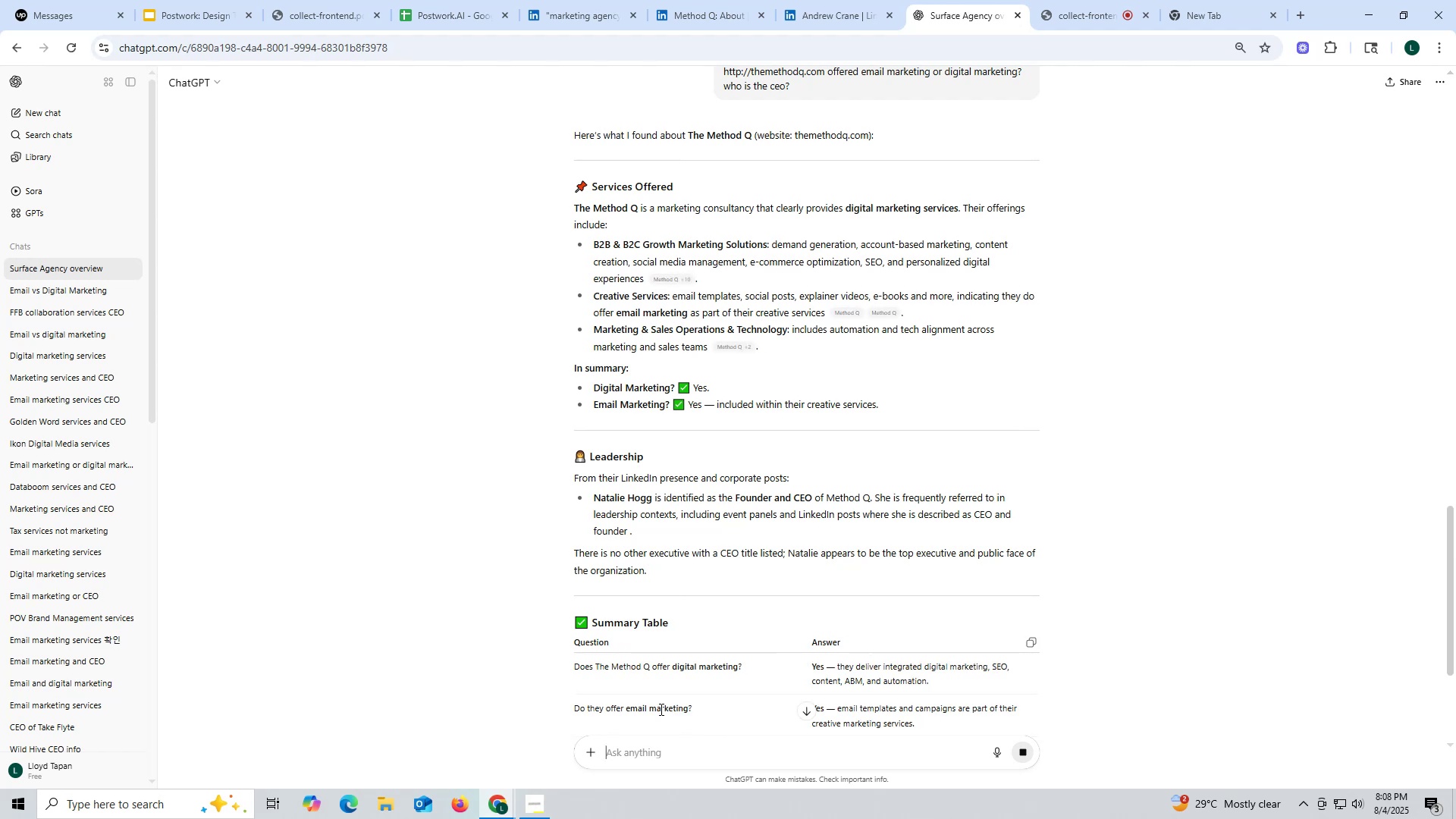 
wait(14.15)
 